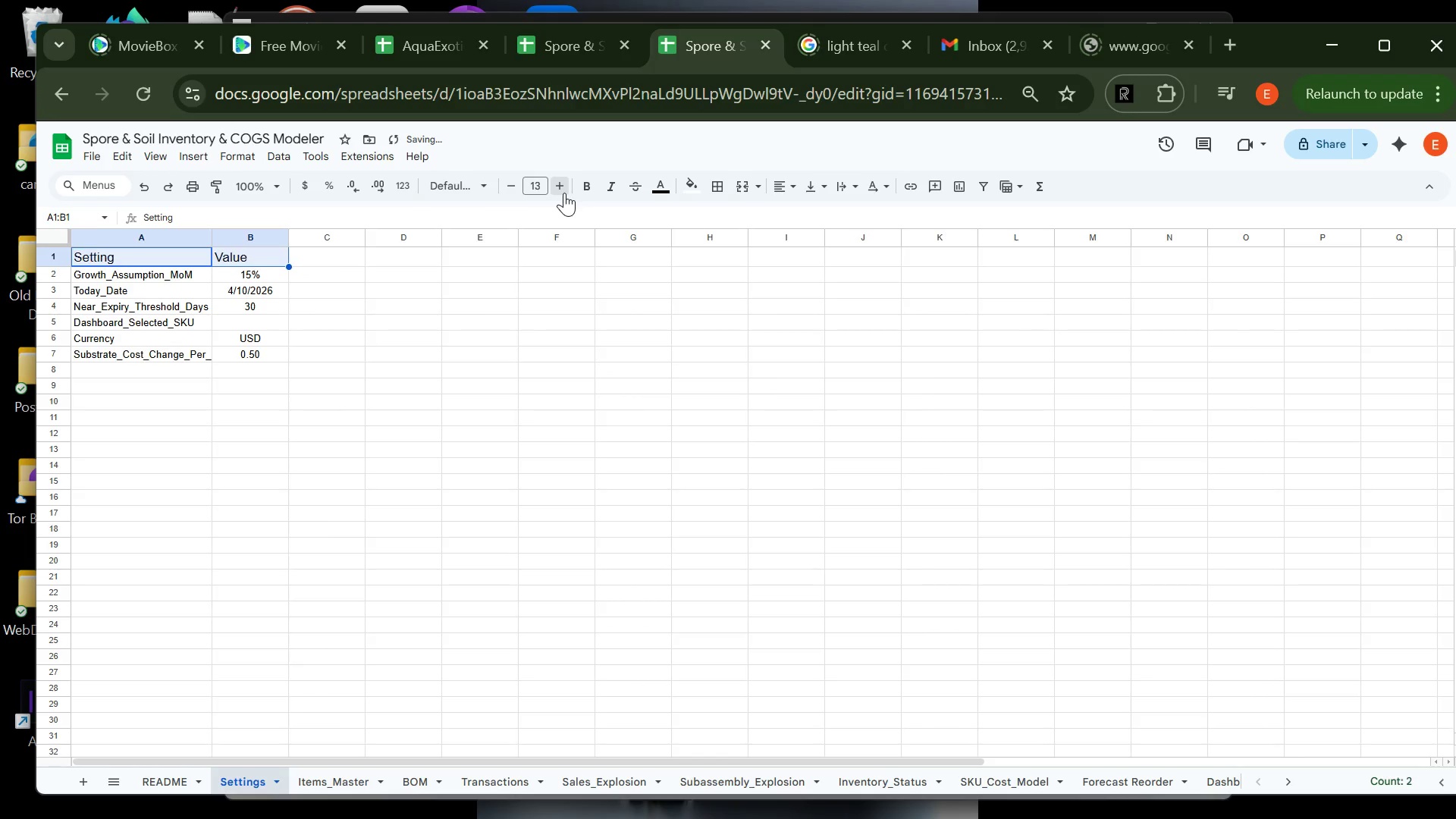 
triple_click([564, 193])
 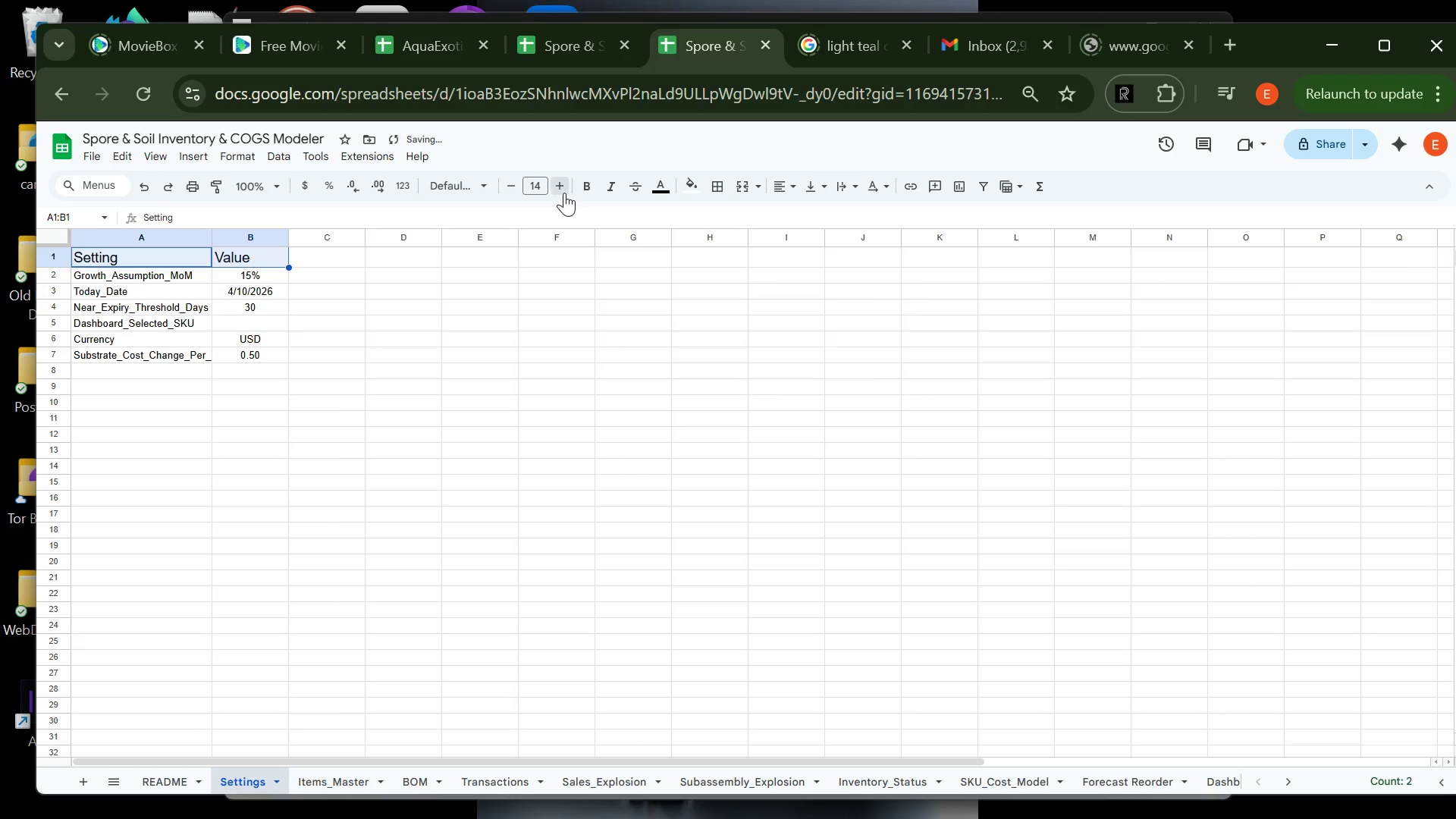 
double_click([564, 193])
 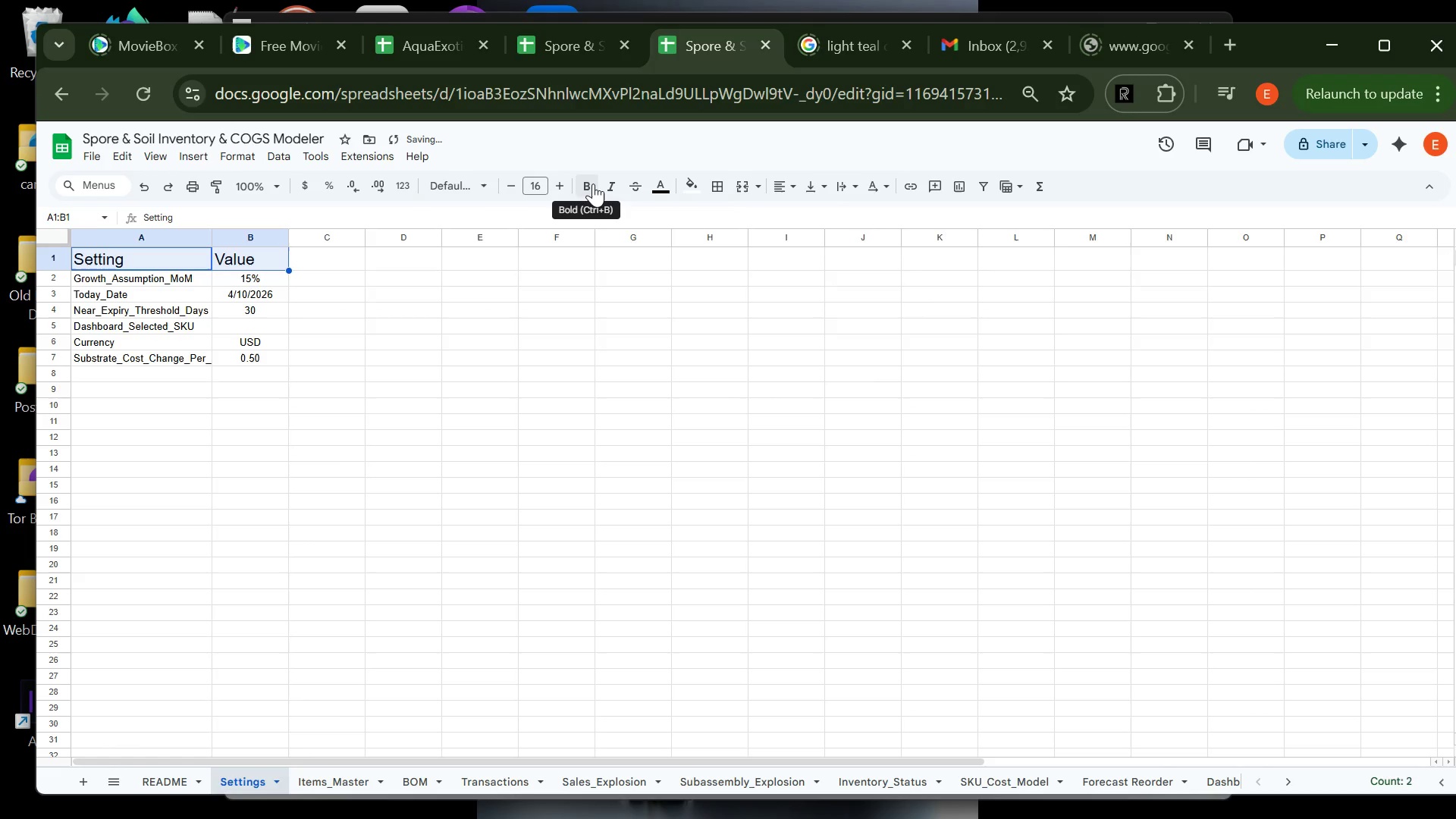 
left_click([593, 184])
 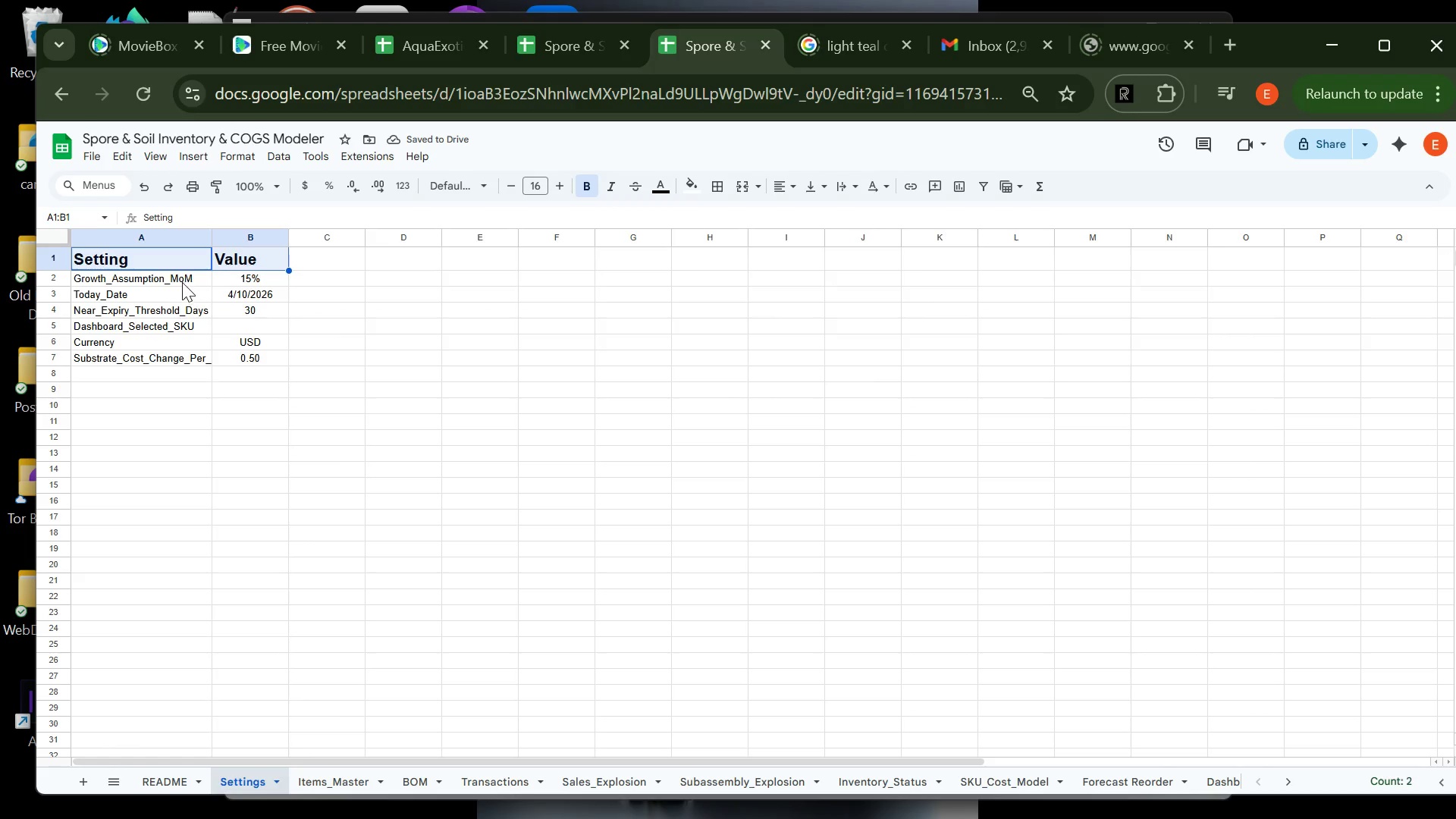 
left_click([177, 282])
 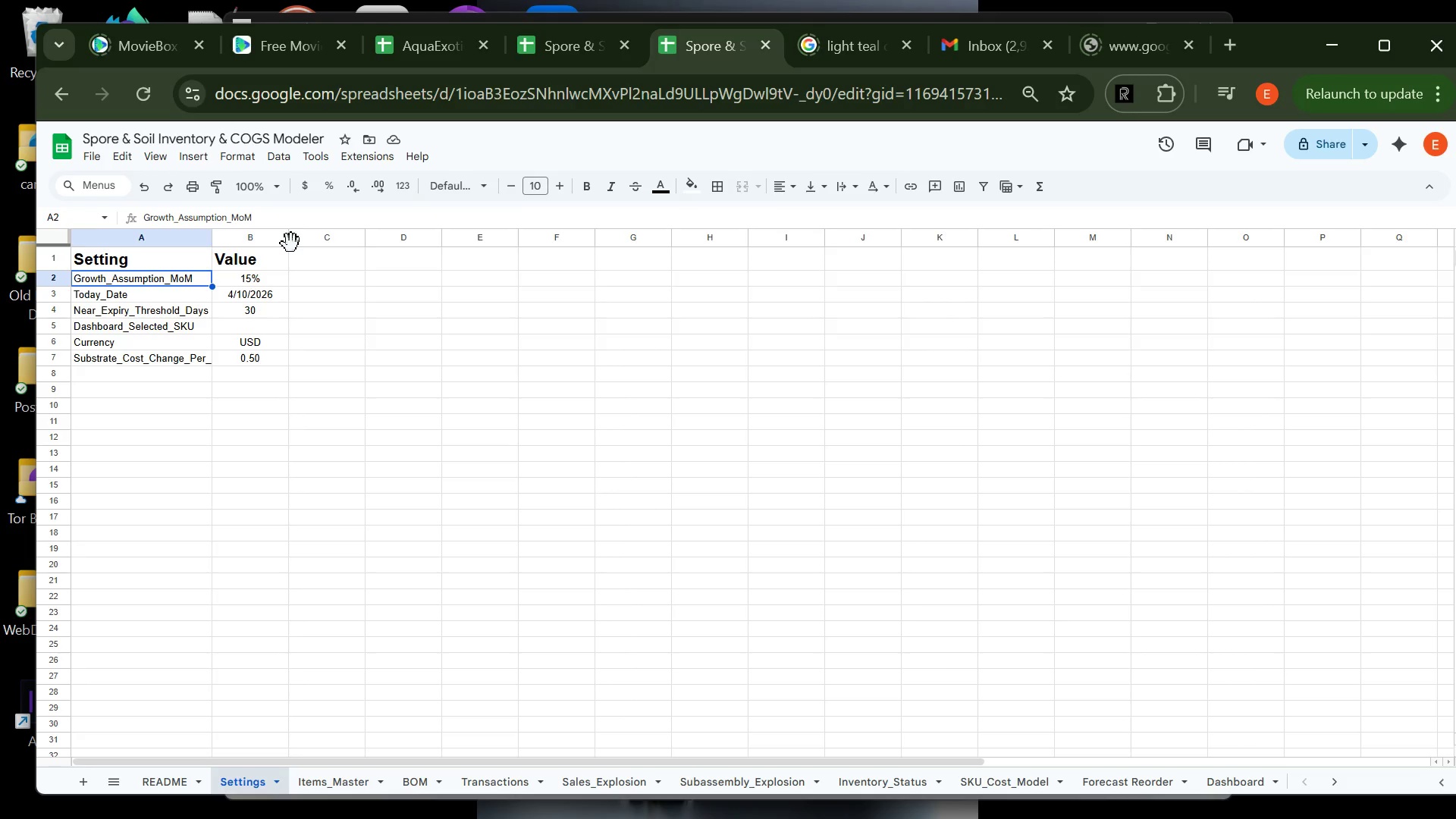 
wait(5.56)
 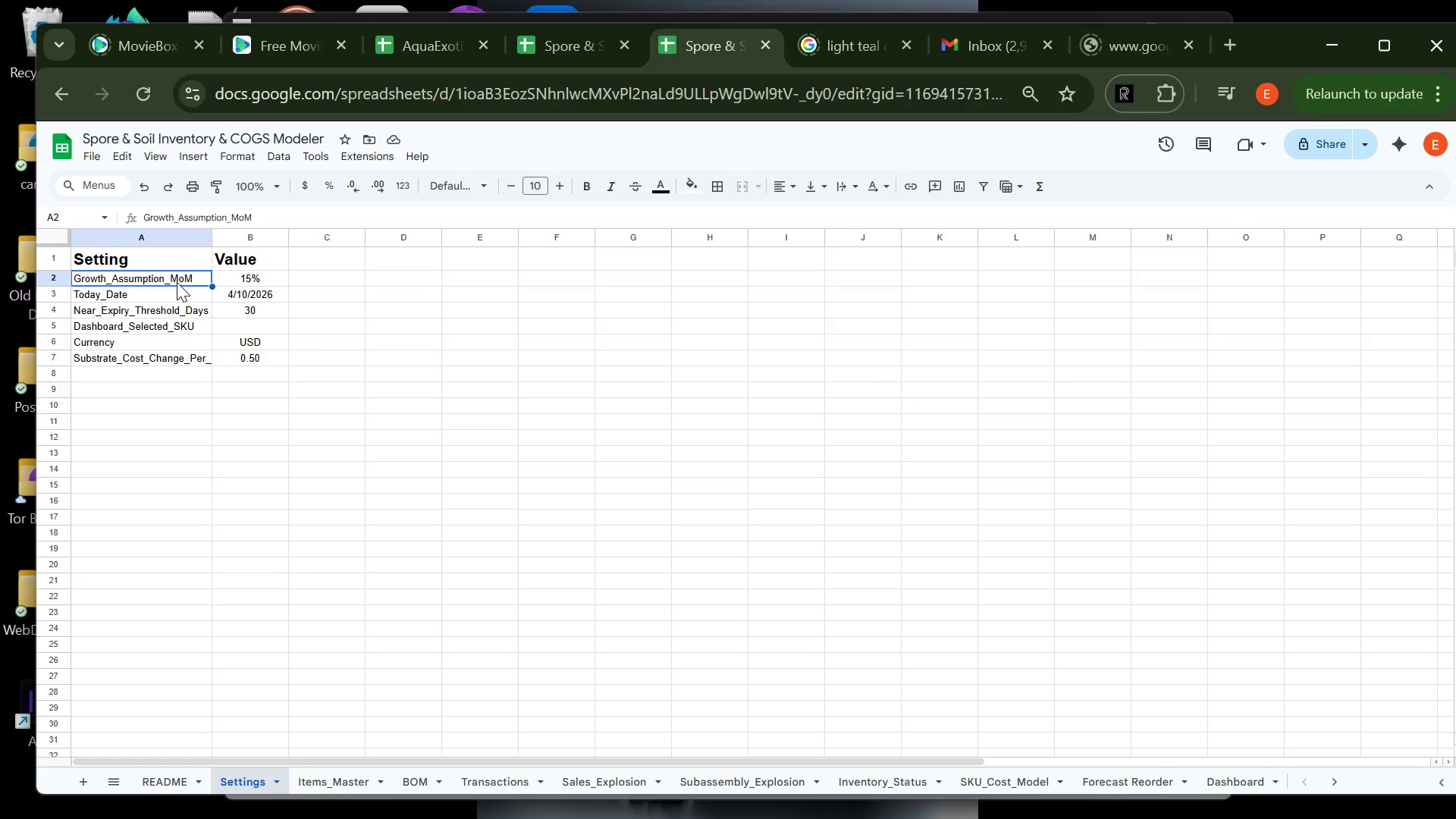 
left_click_drag(start_coordinate=[288, 238], to_coordinate=[315, 239])
 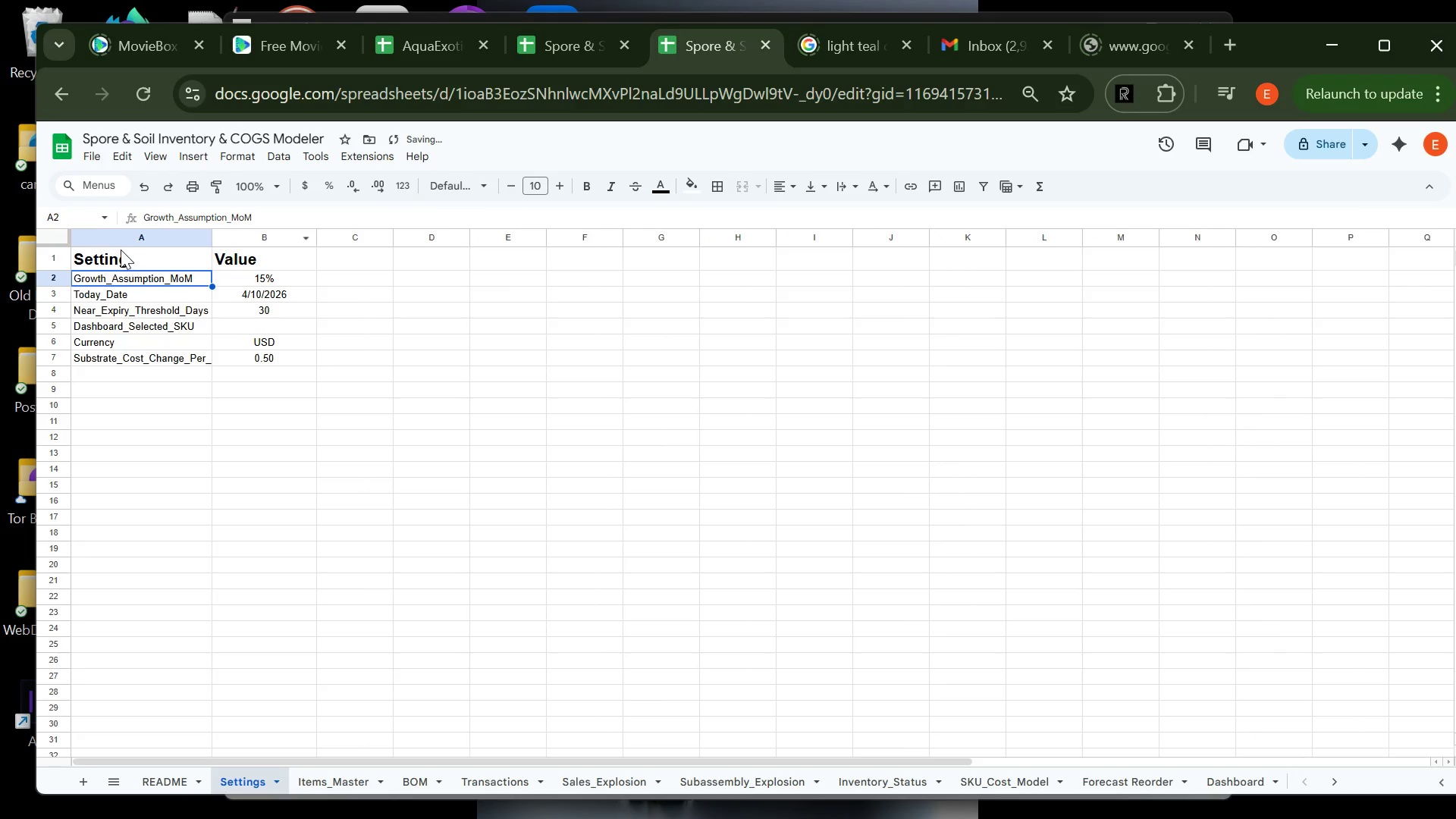 
left_click_drag(start_coordinate=[134, 258], to_coordinate=[239, 259])
 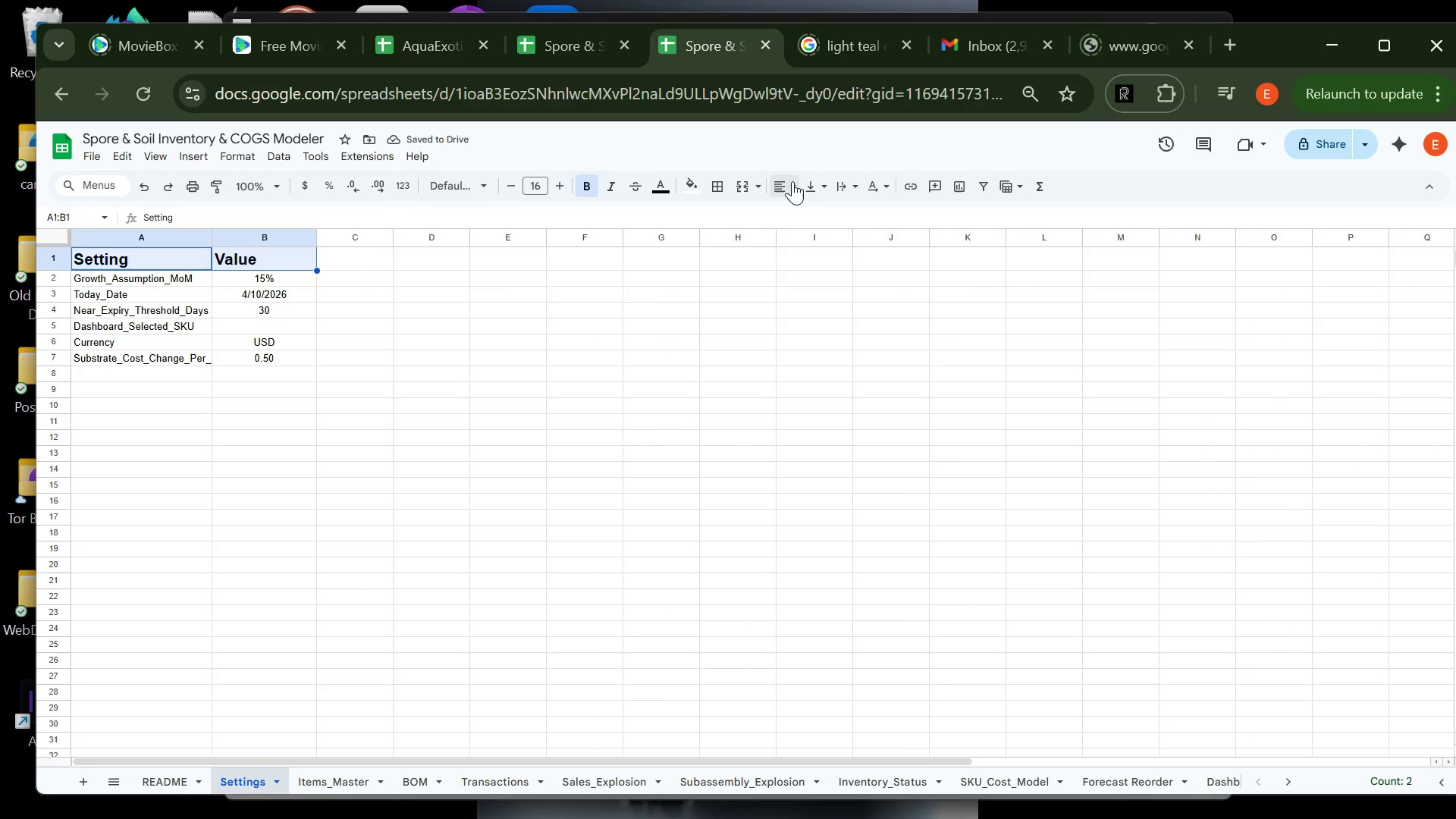 
left_click_drag(start_coordinate=[792, 181], to_coordinate=[813, 215])
 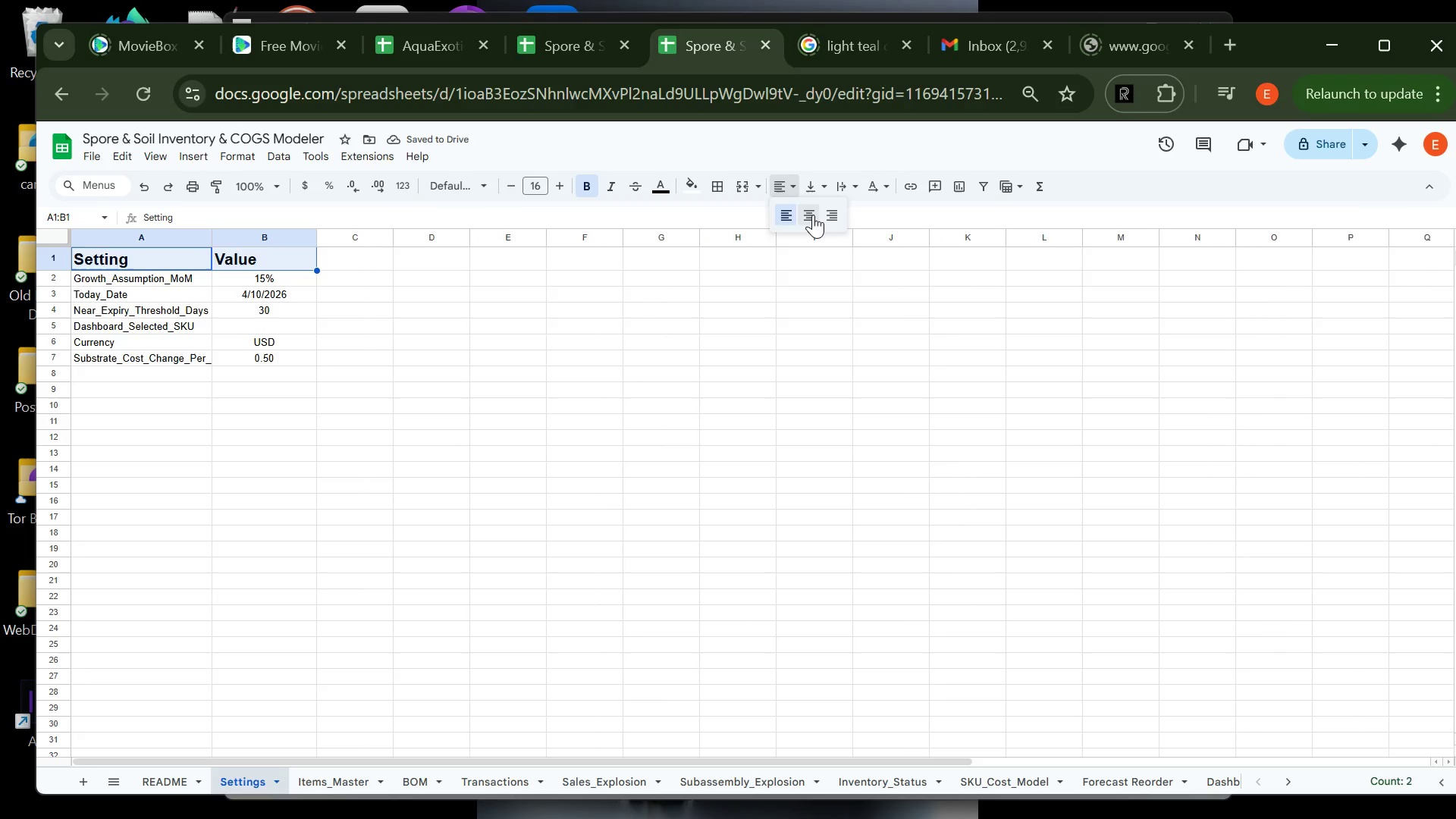 
left_click([813, 215])
 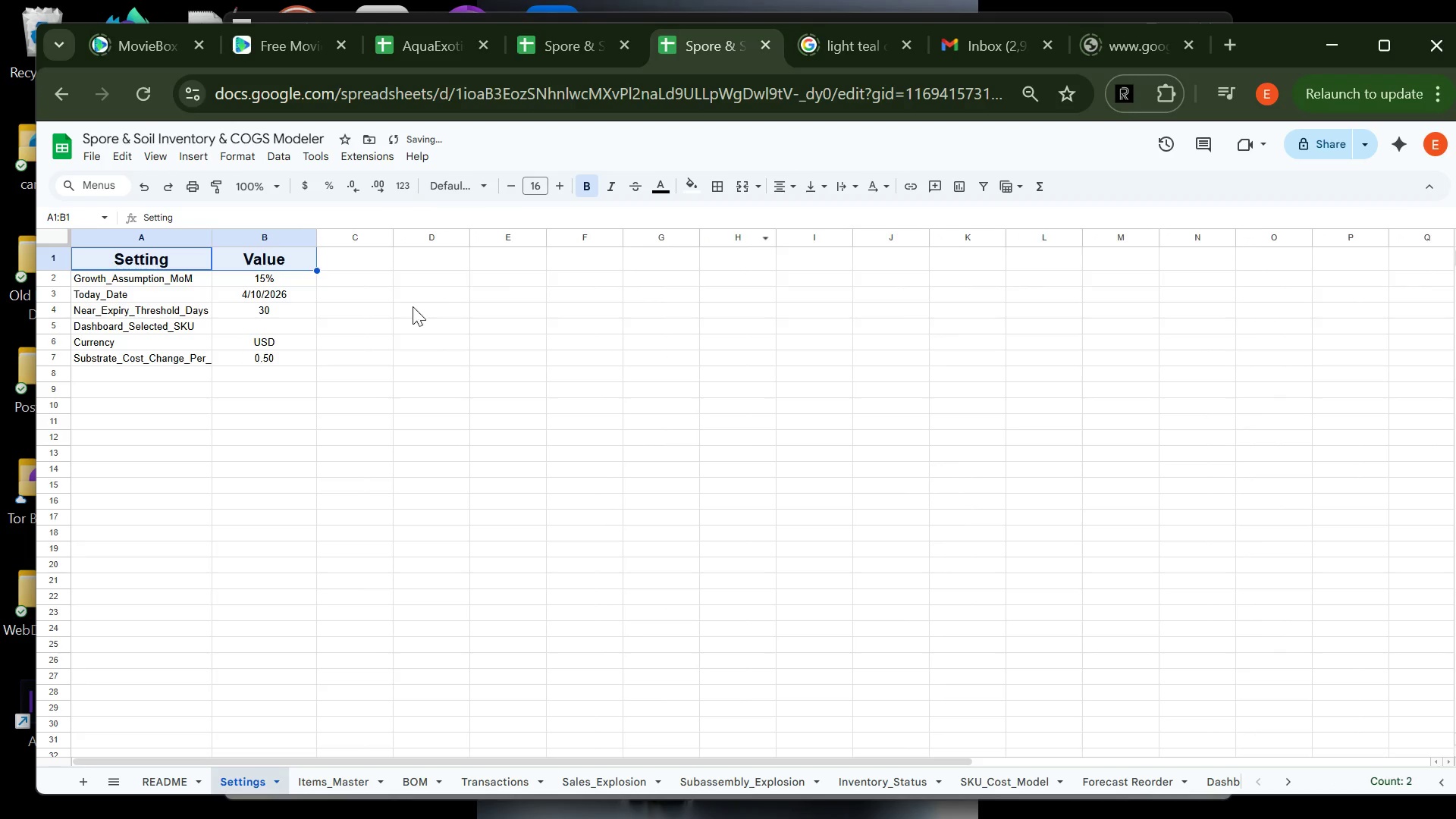 
left_click([394, 311])
 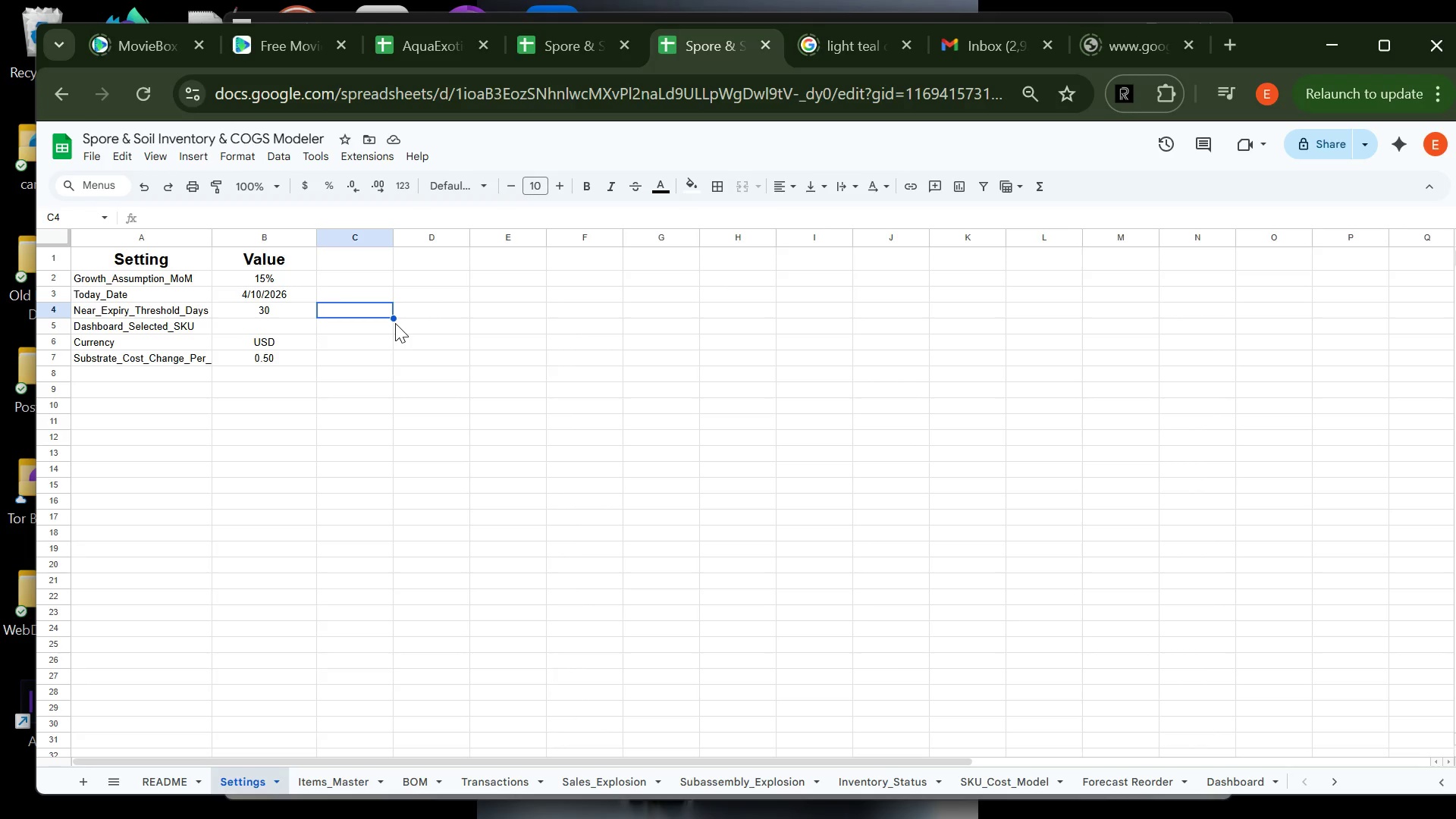 
wait(31.73)
 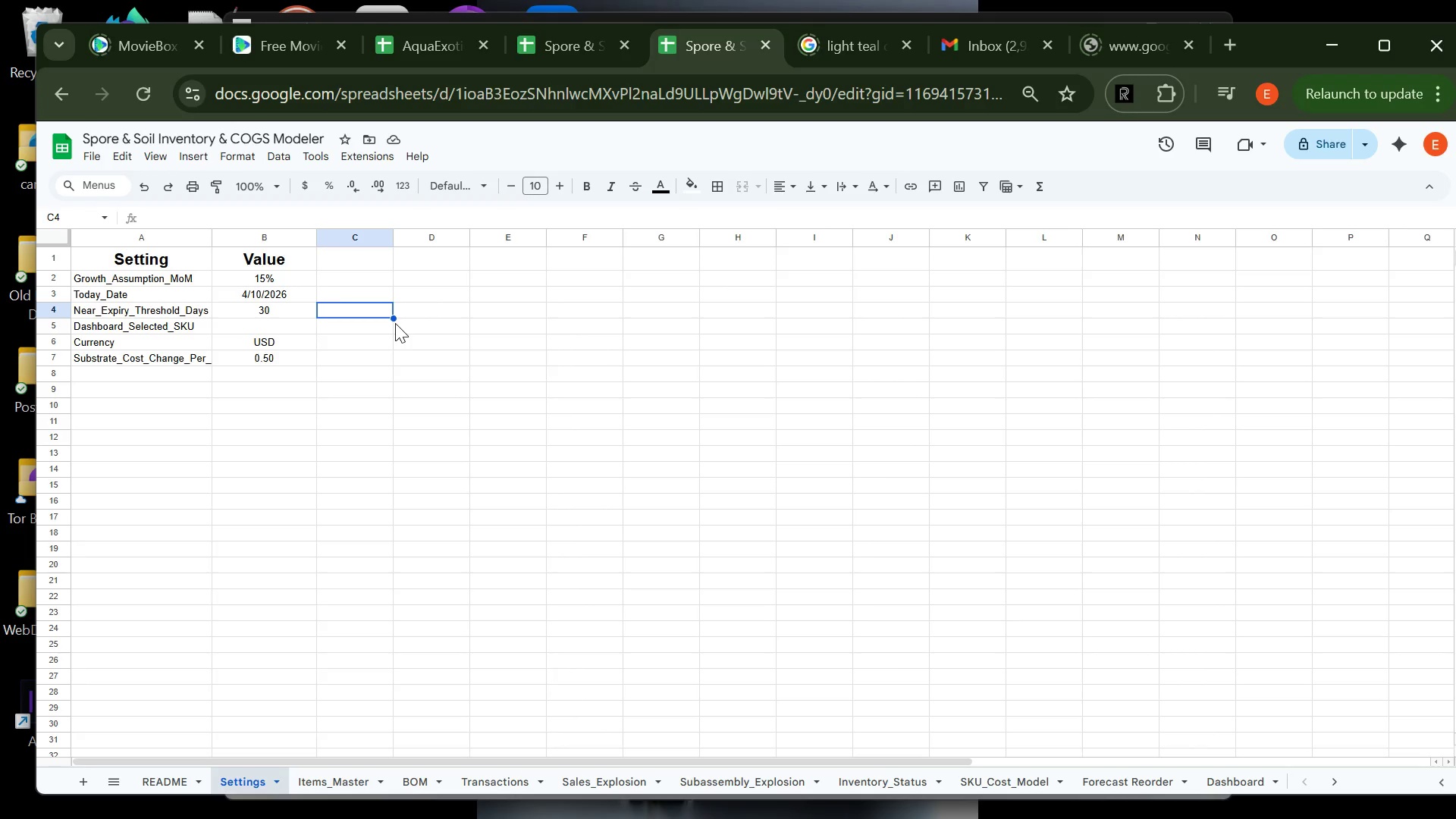 
left_click([189, 257])
 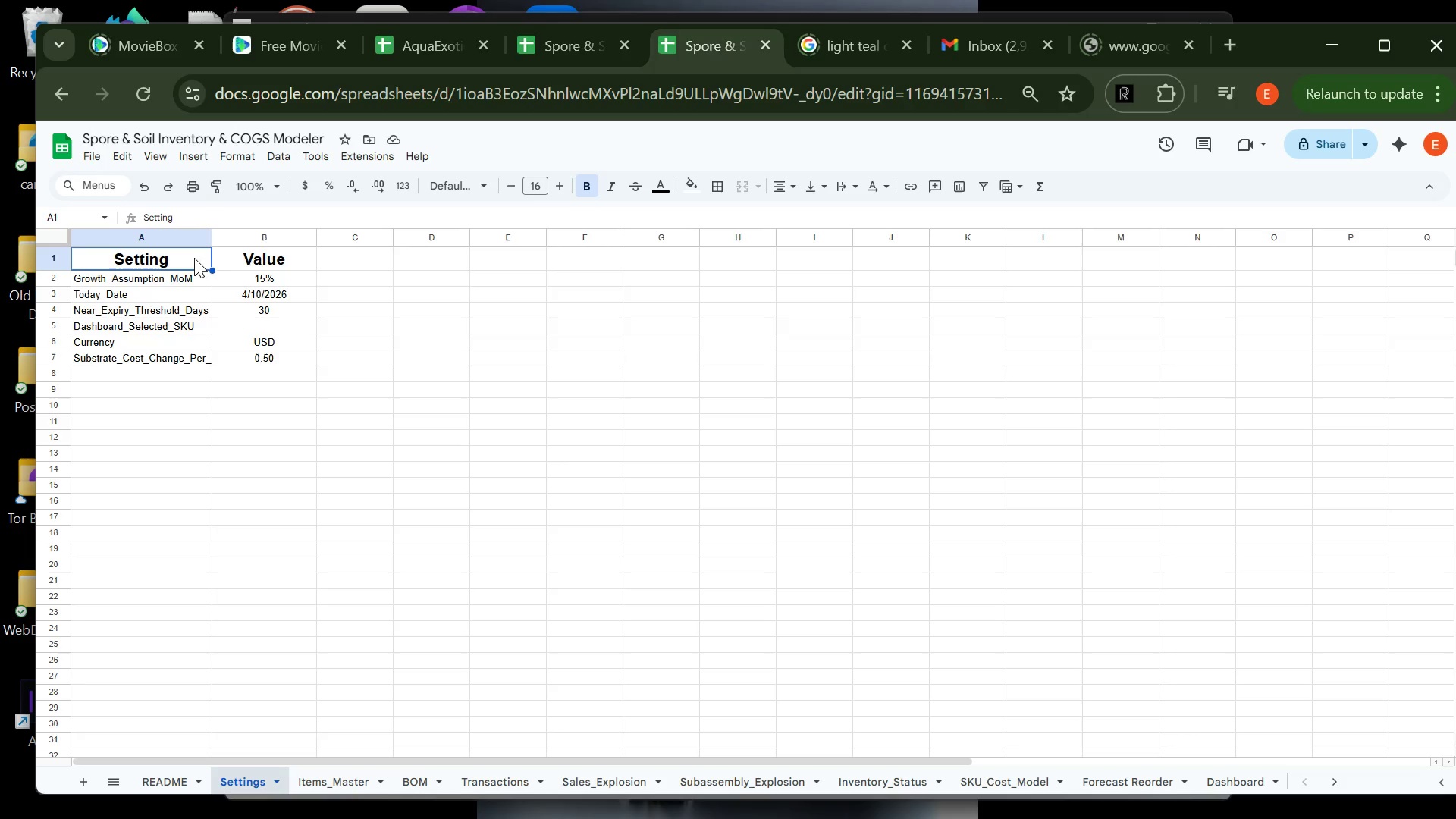 
left_click_drag(start_coordinate=[189, 257], to_coordinate=[240, 263])
 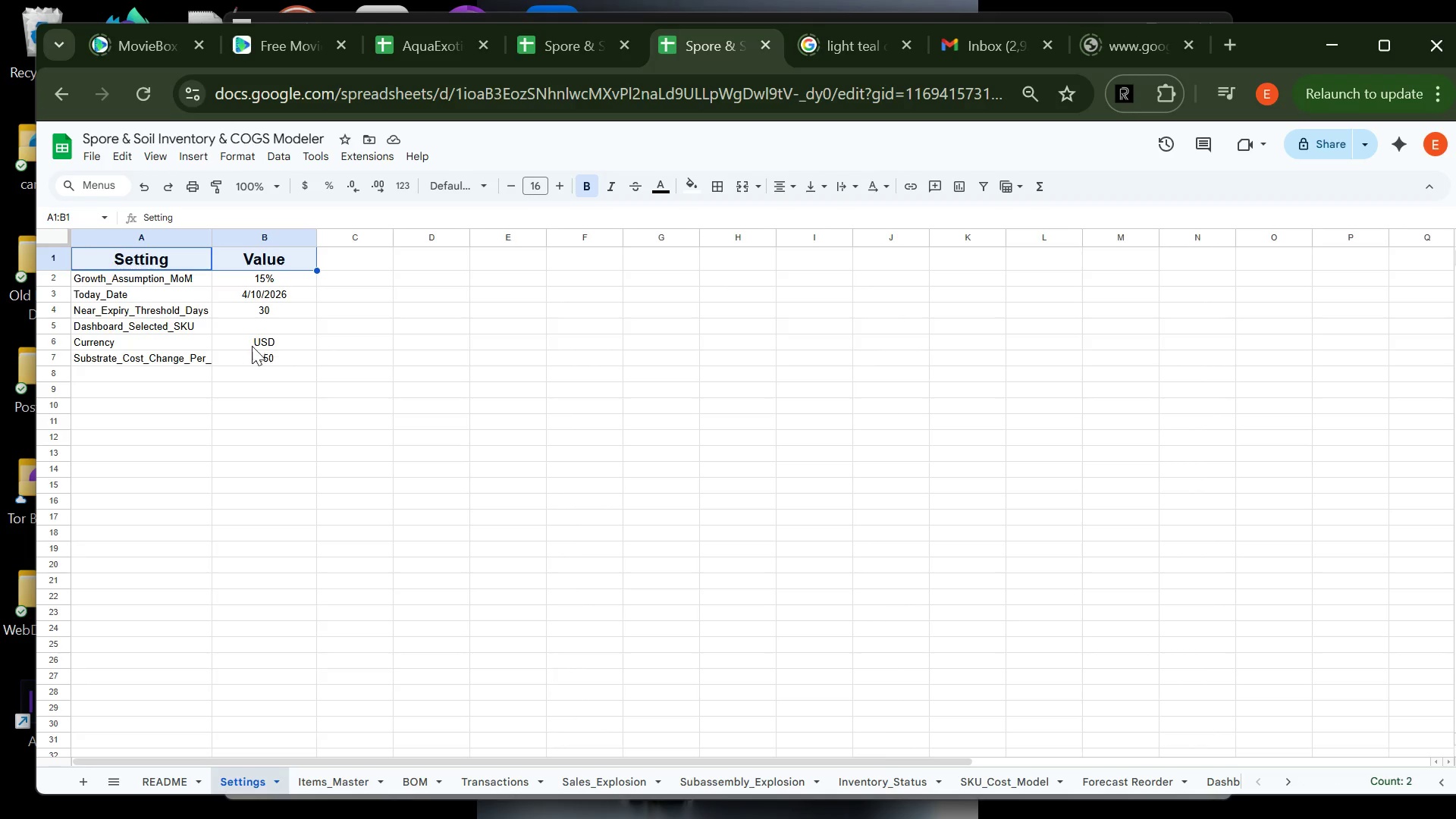 
left_click([268, 290])
 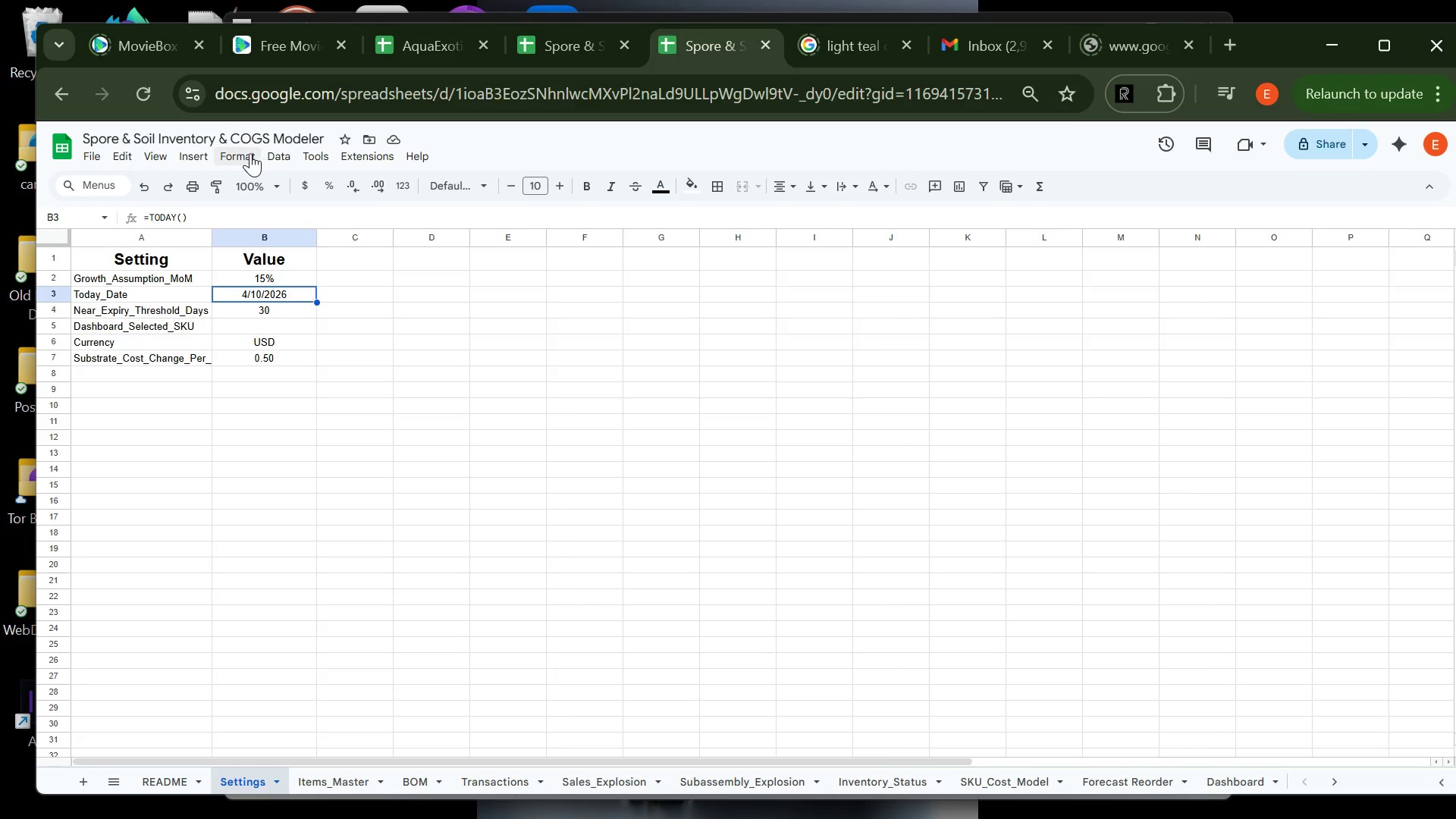 
left_click([243, 153])
 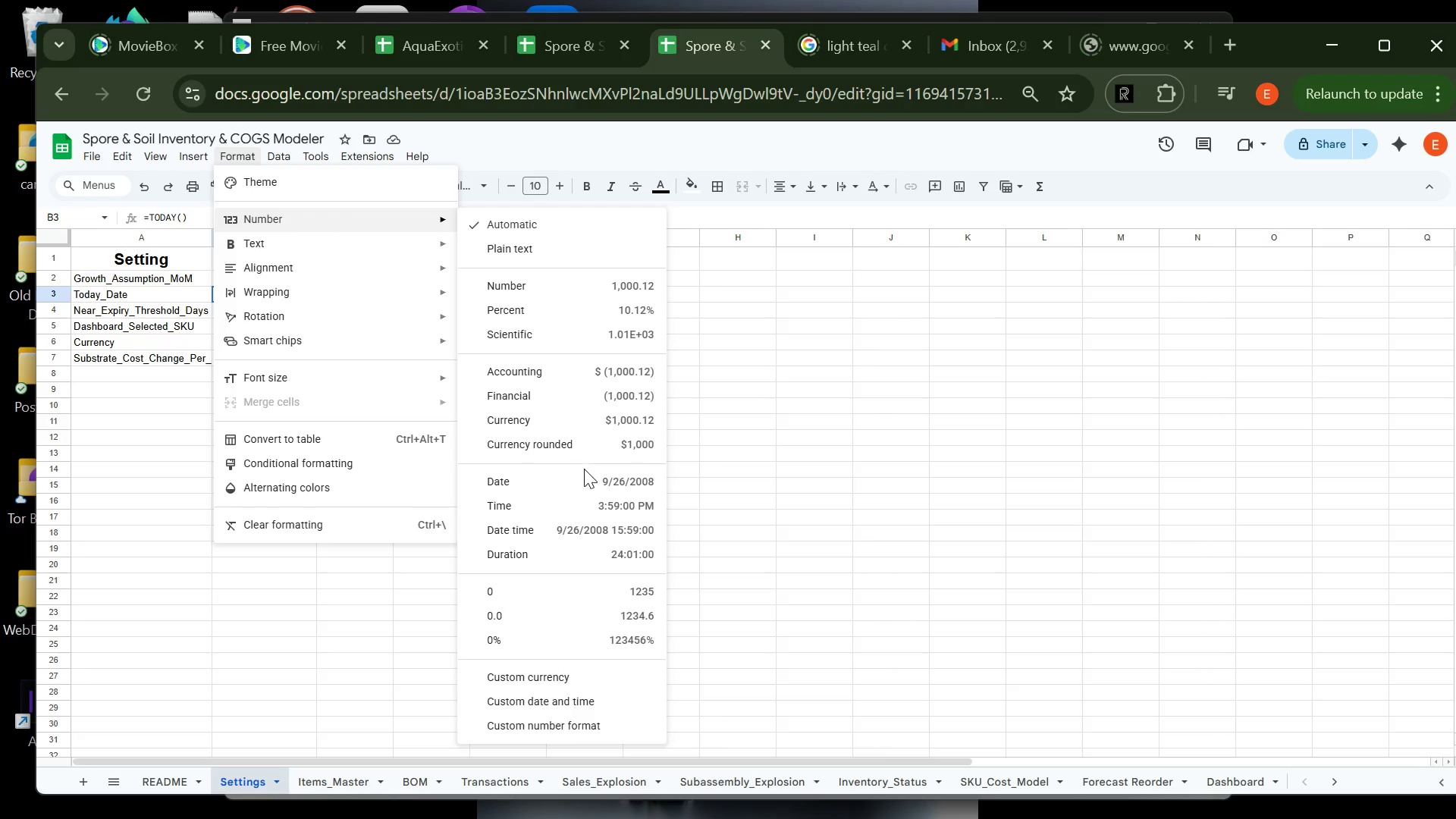 
wait(7.25)
 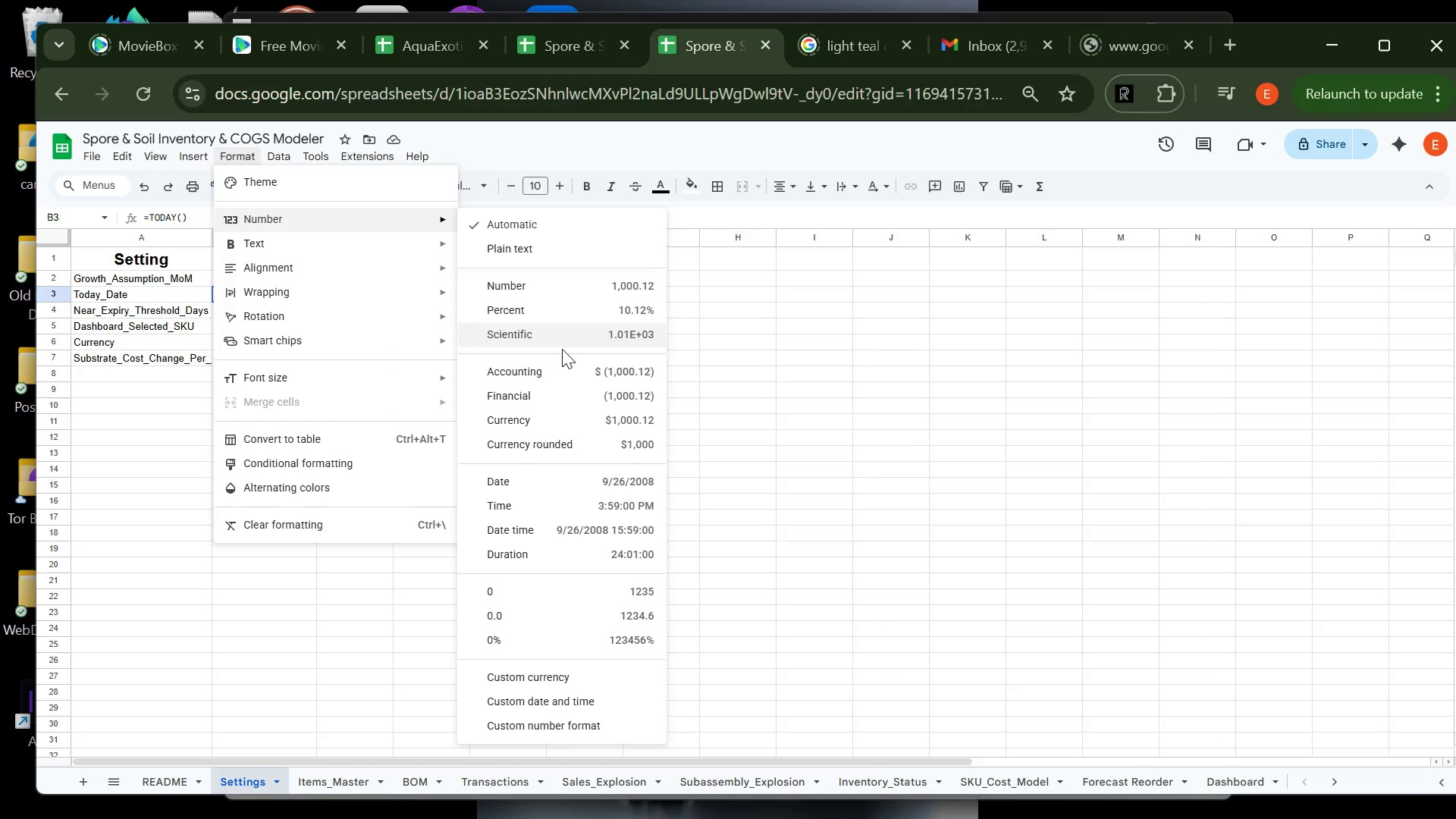 
left_click([587, 473])
 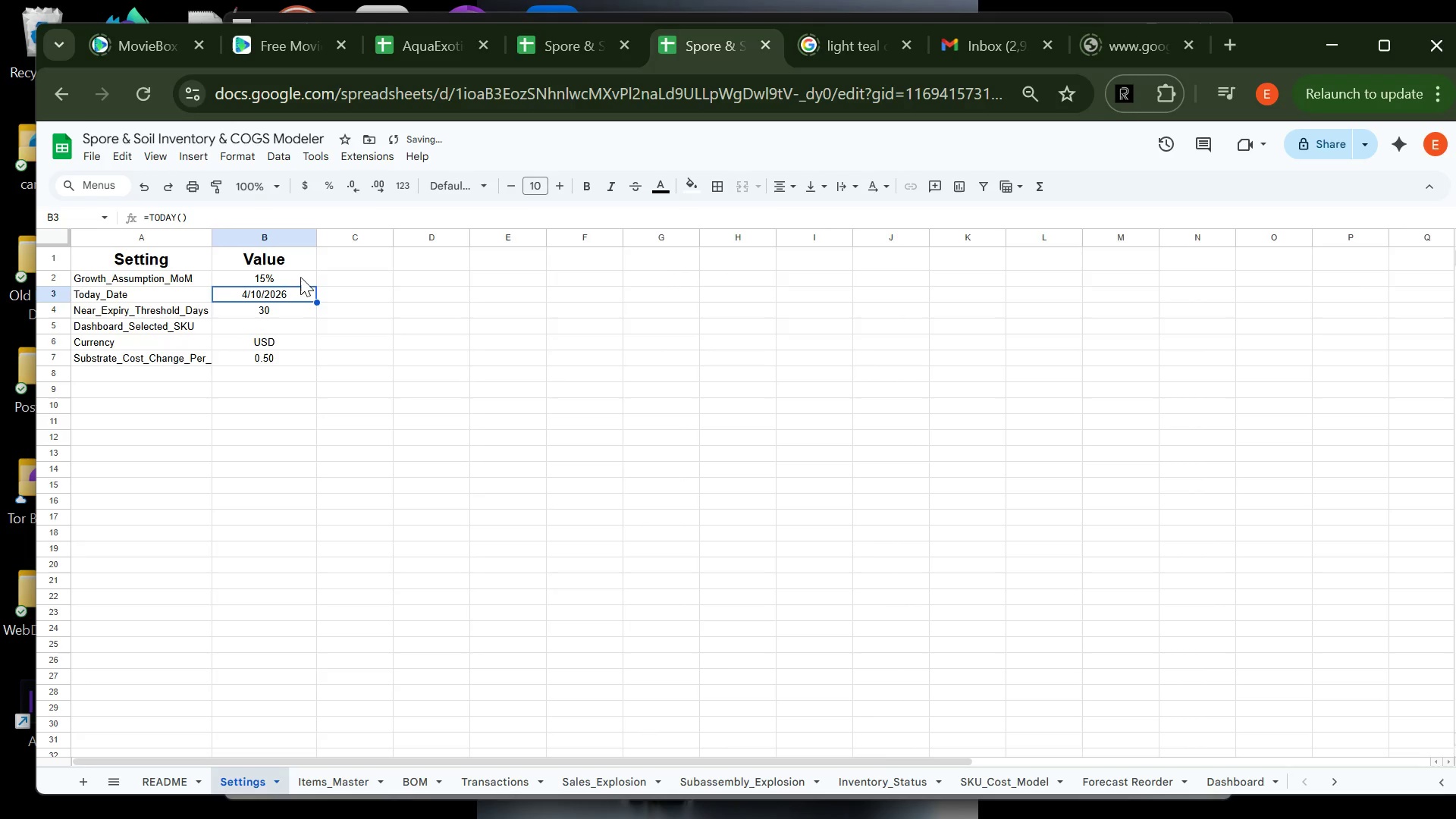 
left_click([295, 272])
 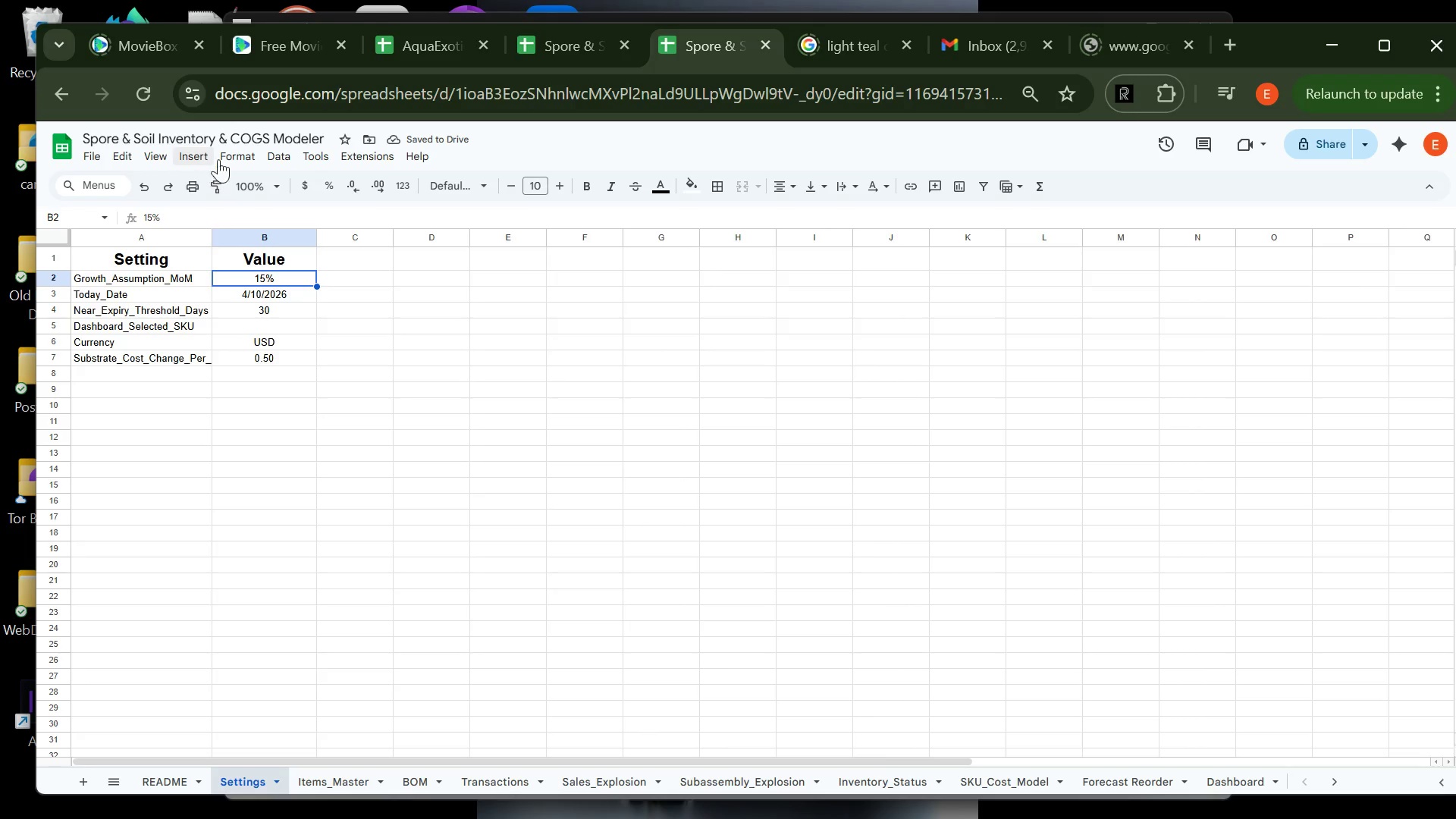 
left_click_drag(start_coordinate=[230, 156], to_coordinate=[622, 676])
 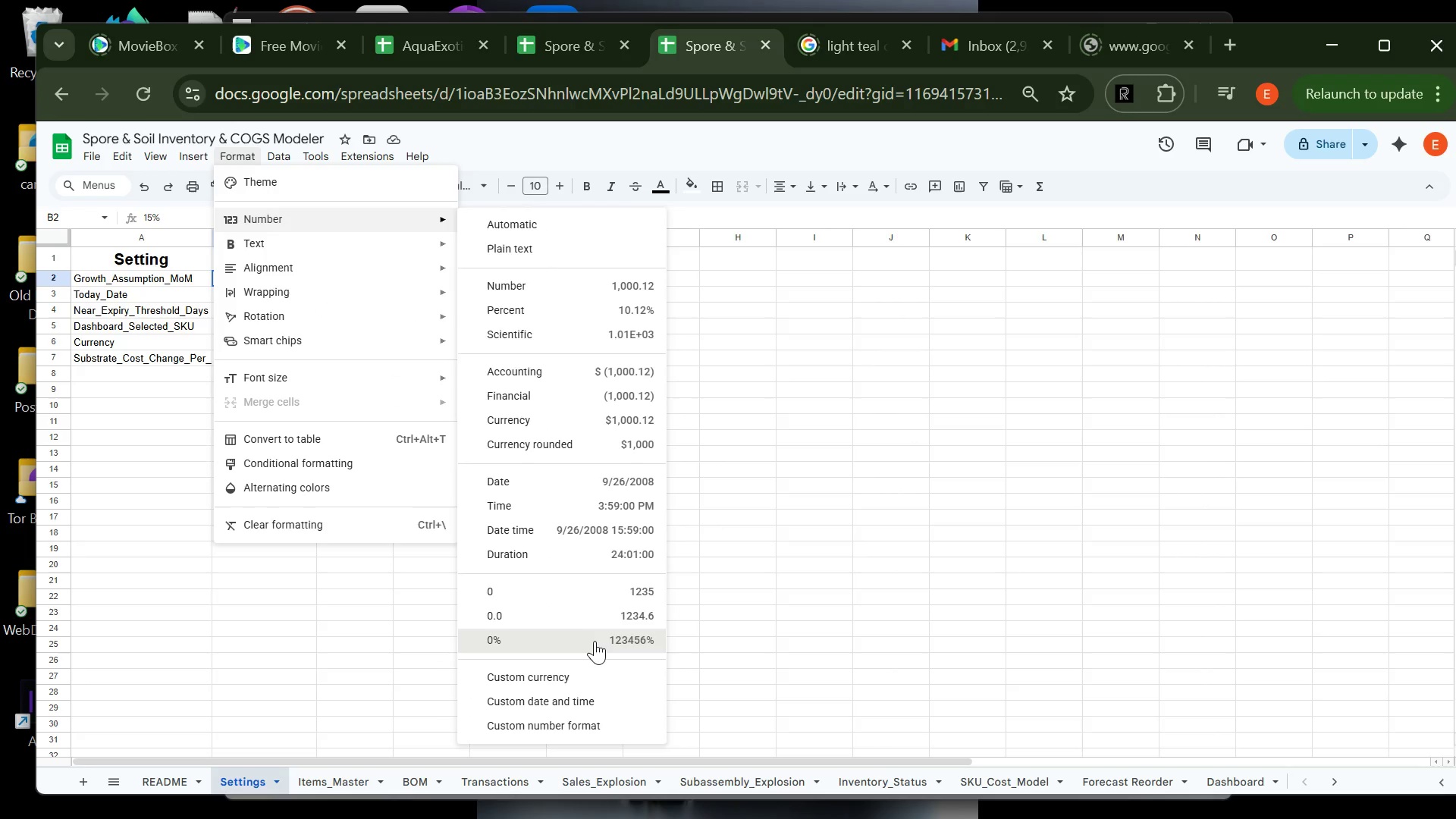 
left_click([595, 641])
 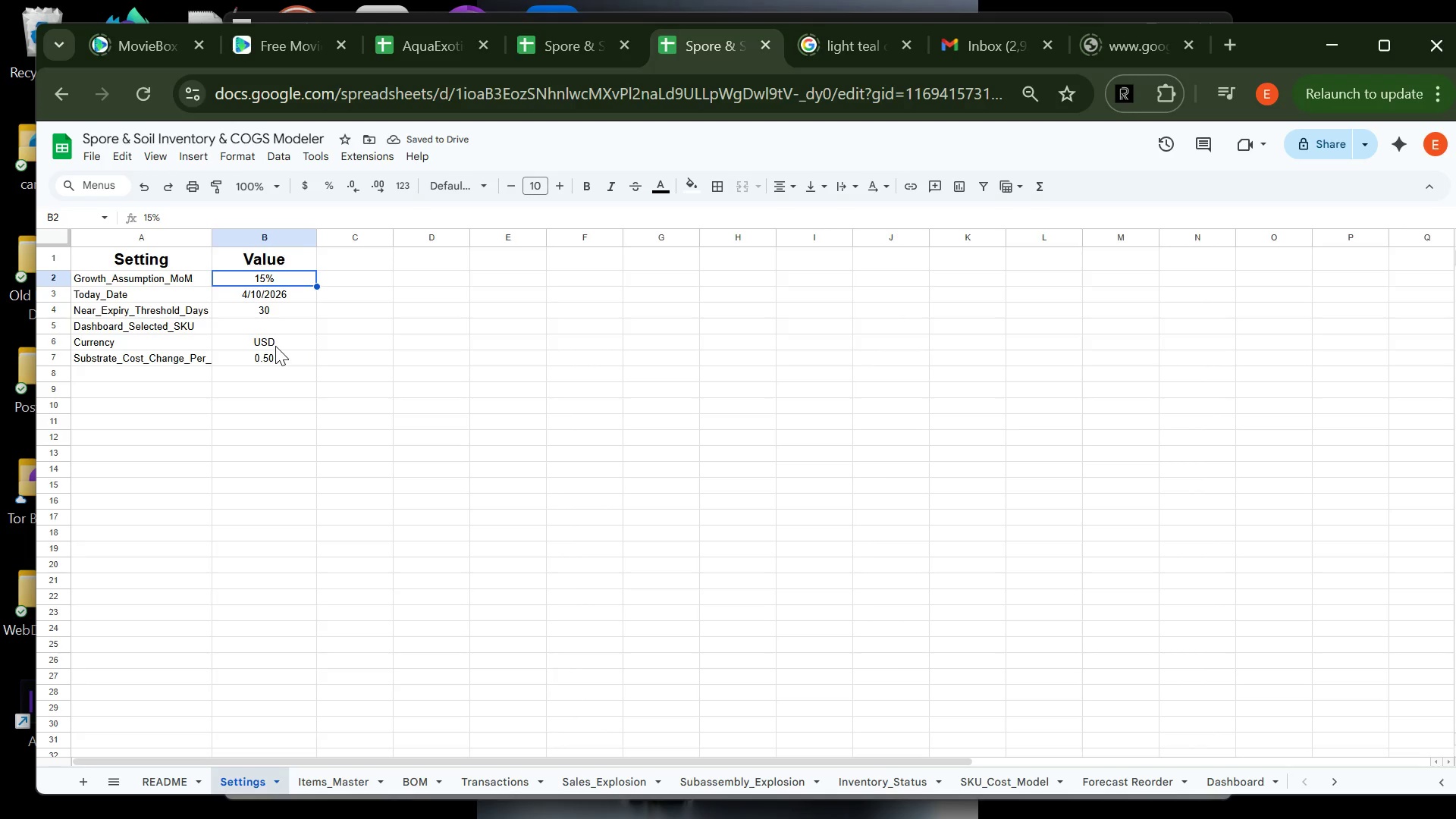 
wait(8.5)
 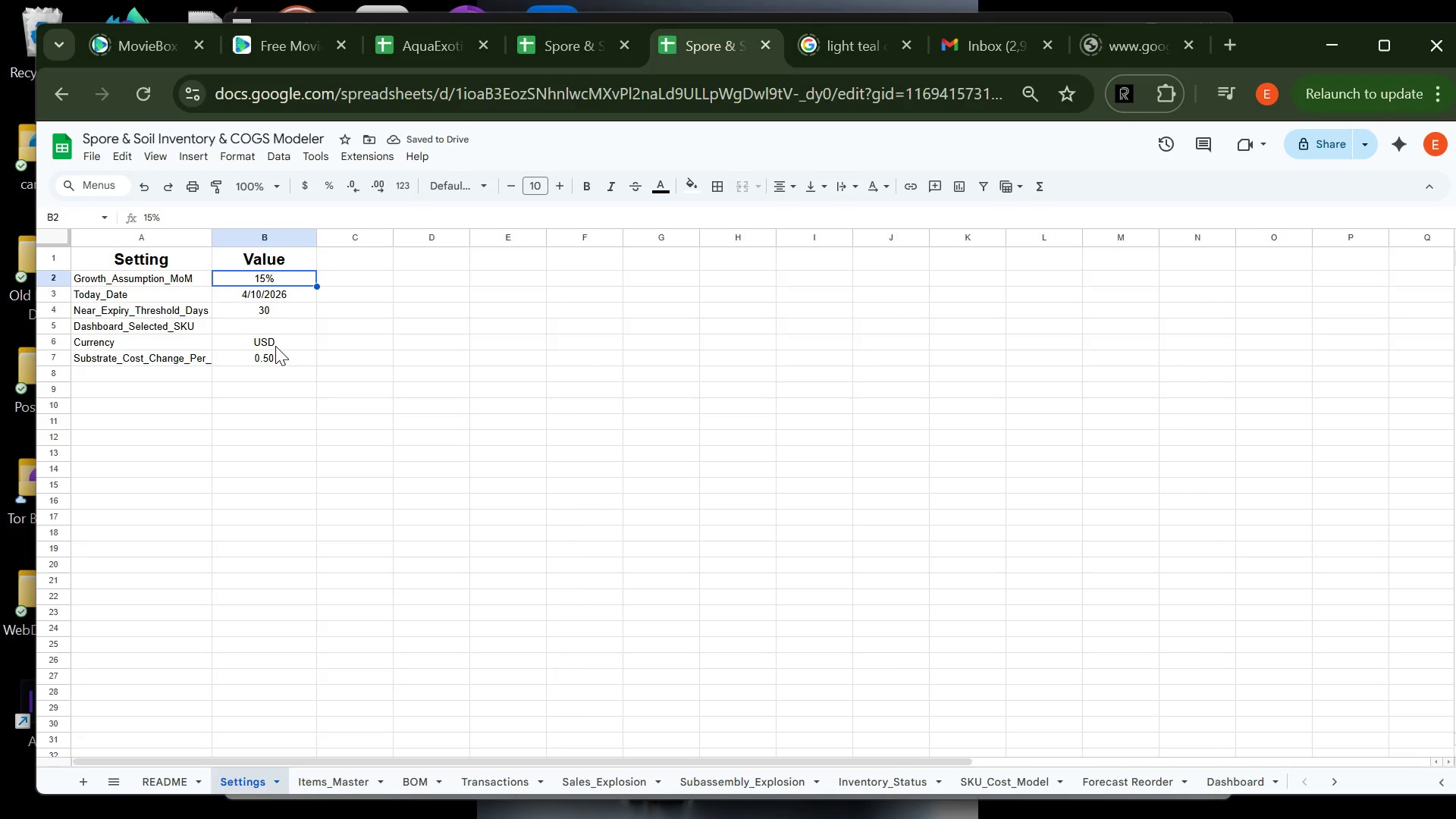 
left_click([272, 362])
 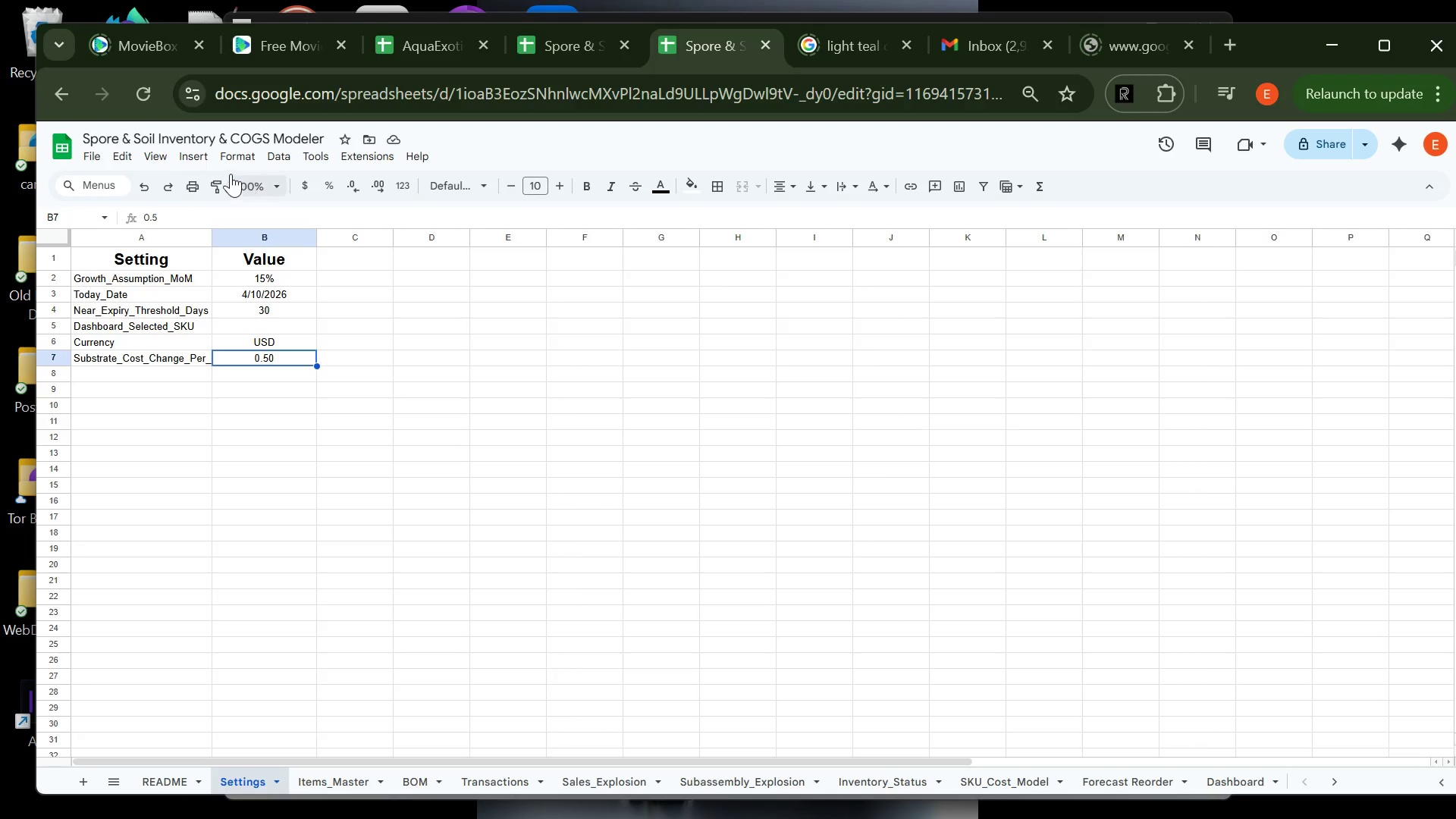 
left_click([222, 151])
 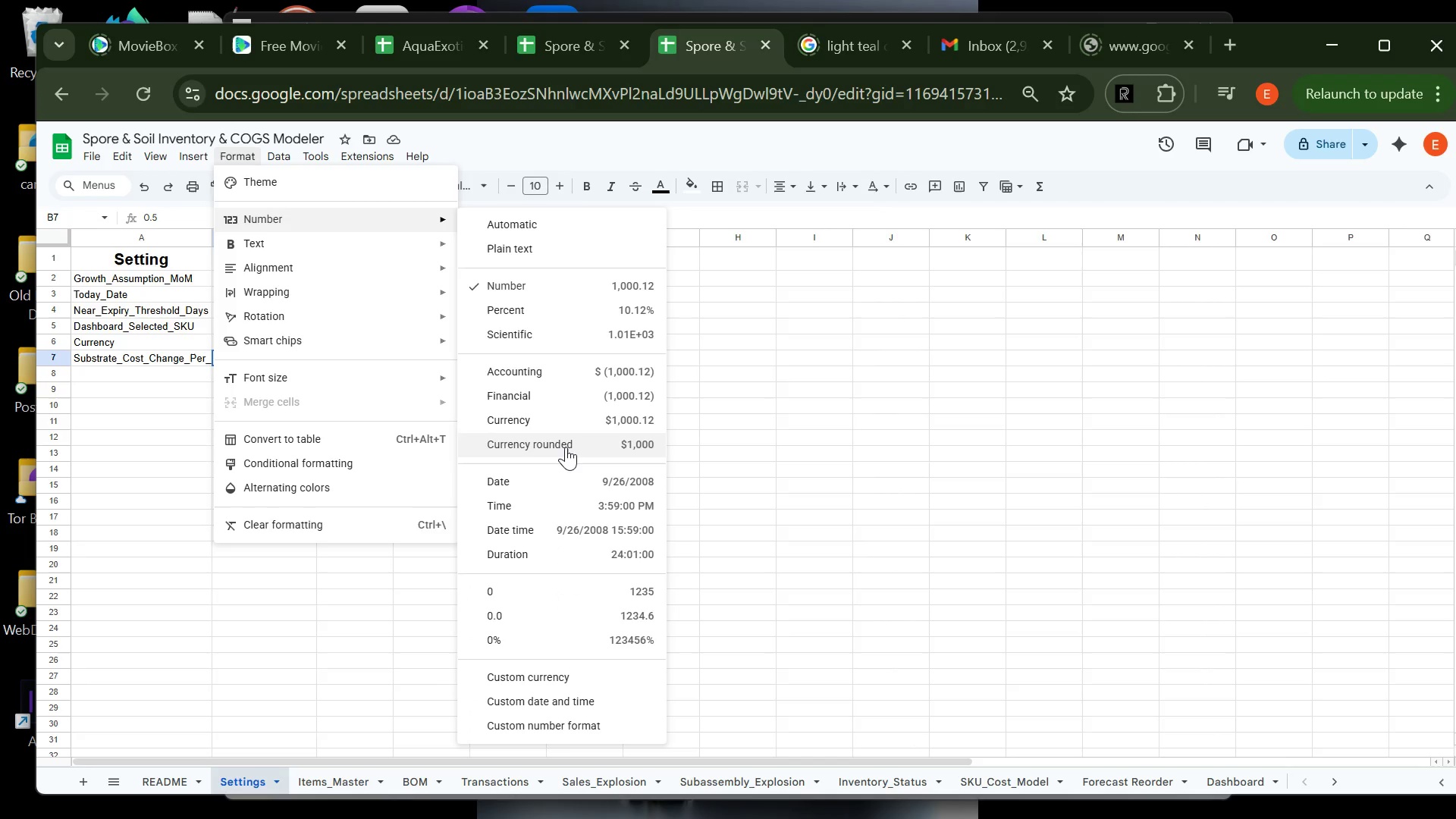 
left_click([555, 409])
 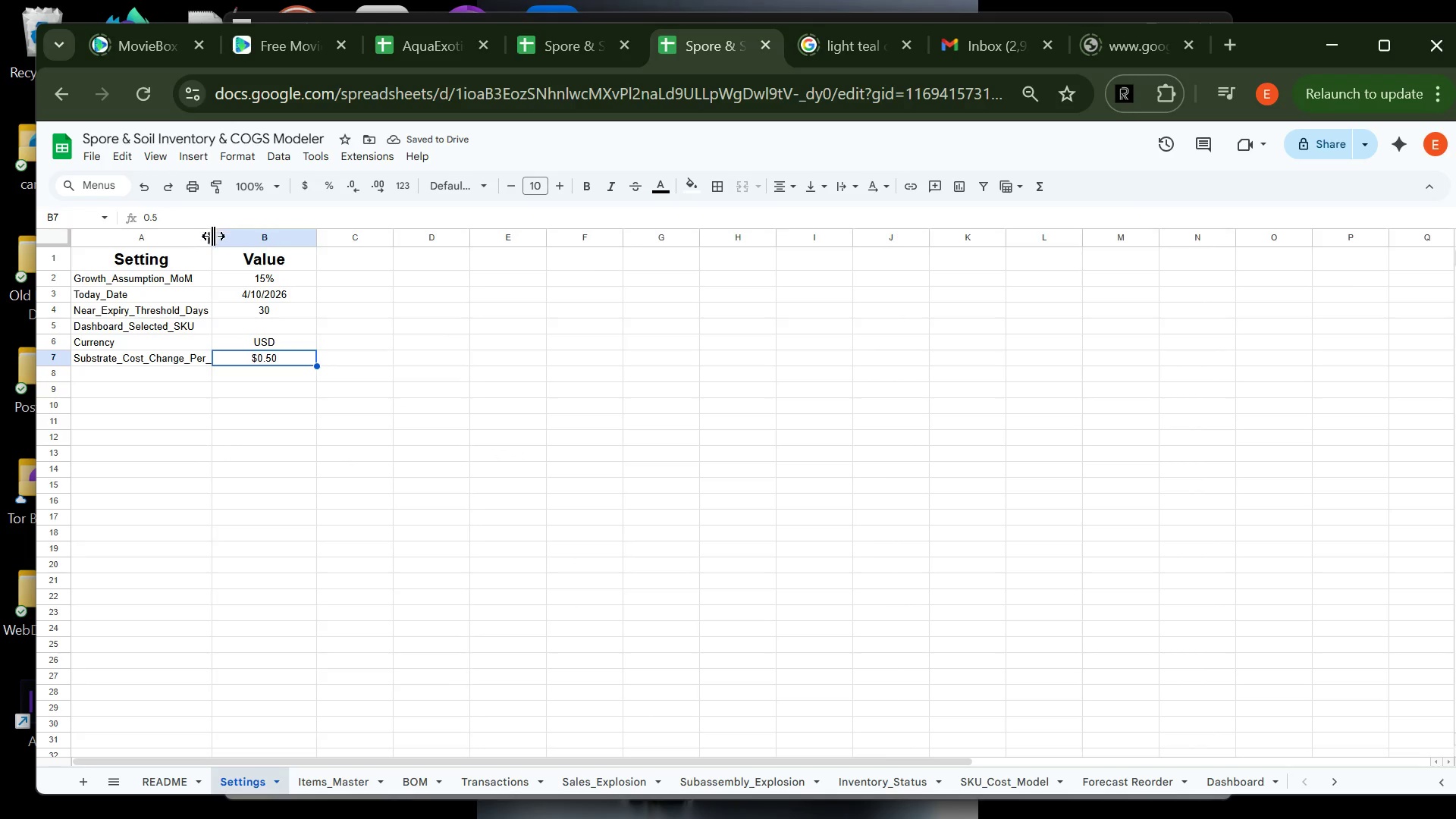 
double_click([213, 238])
 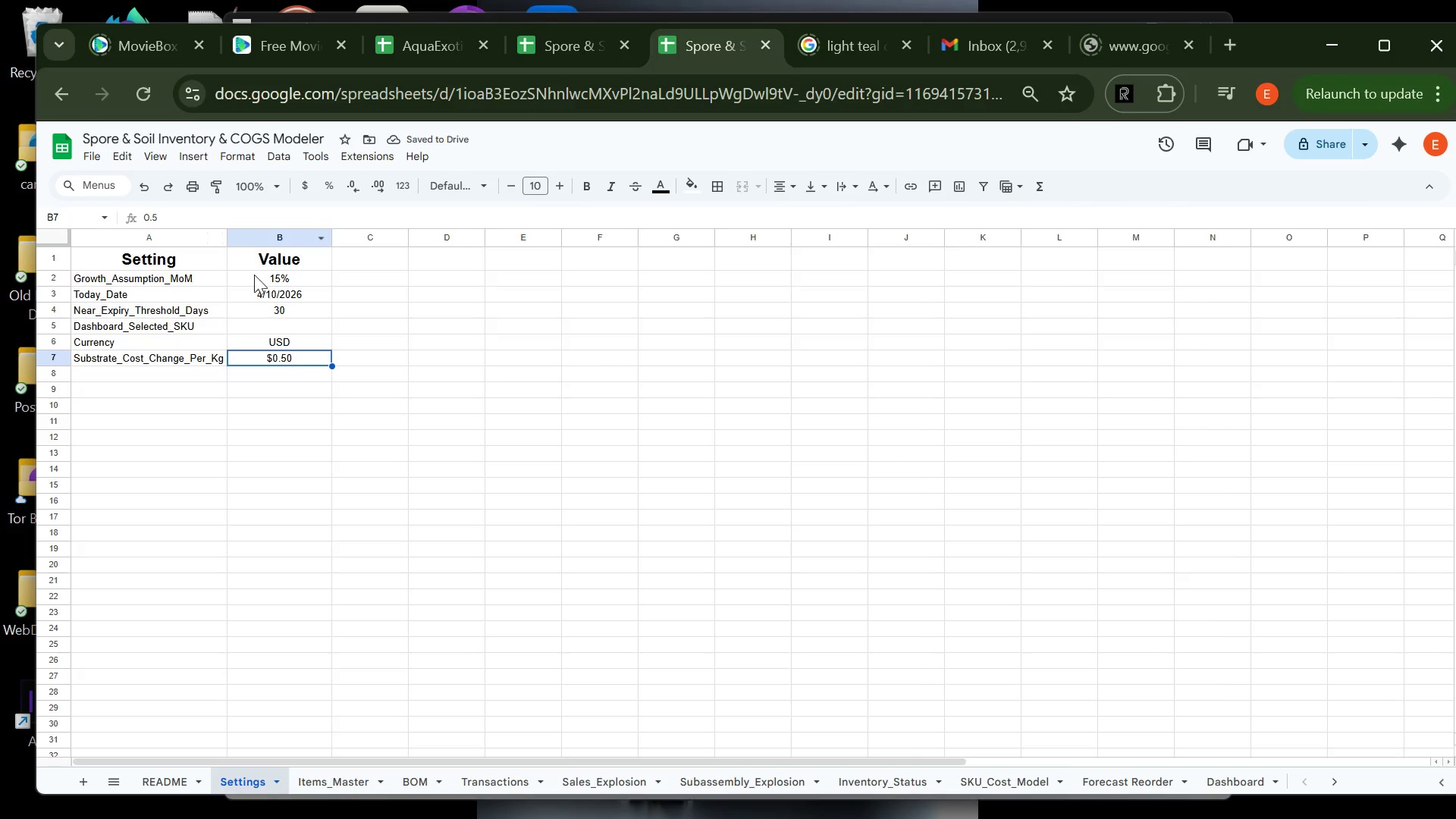 
left_click([351, 478])
 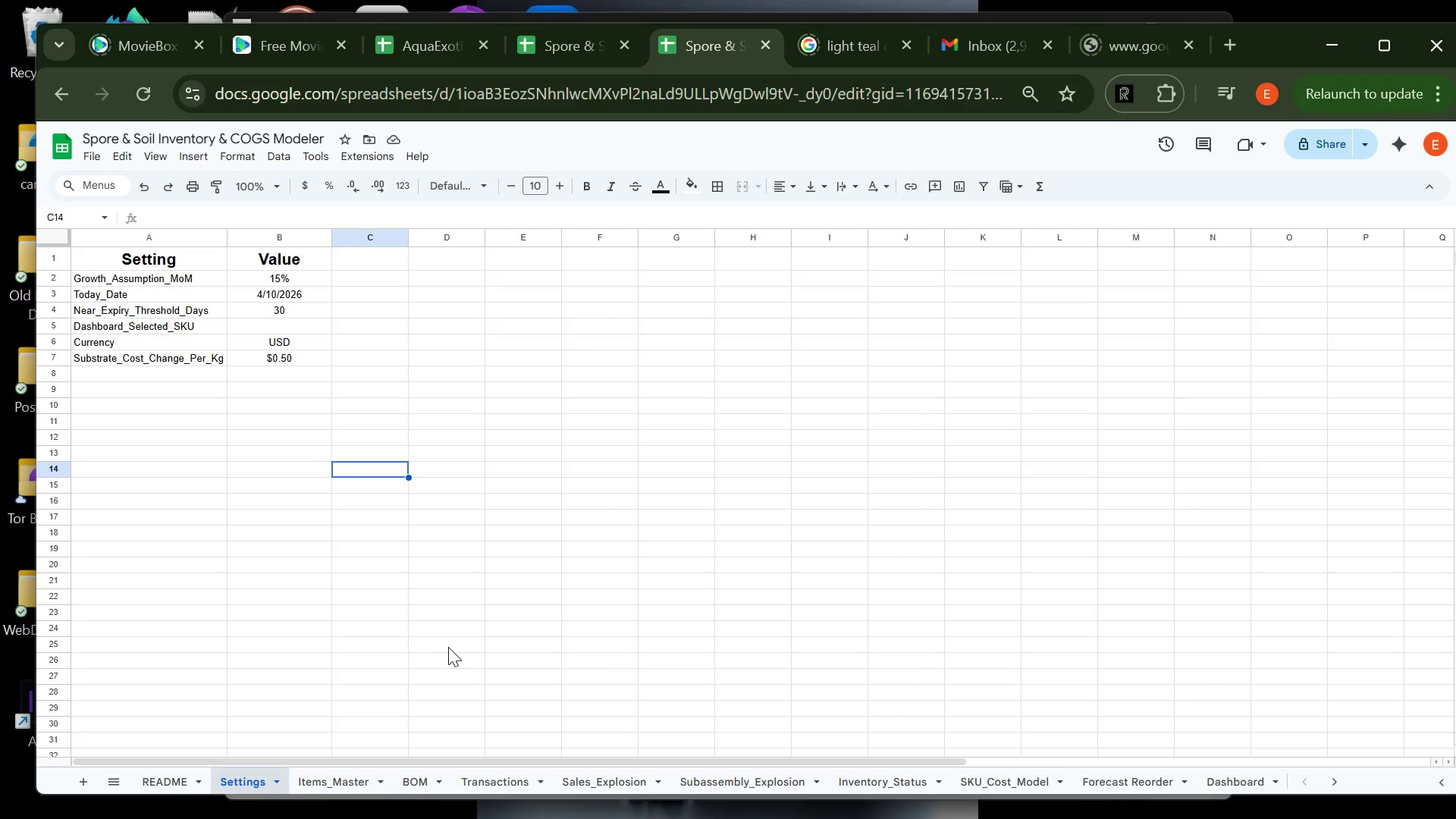 
wait(6.91)
 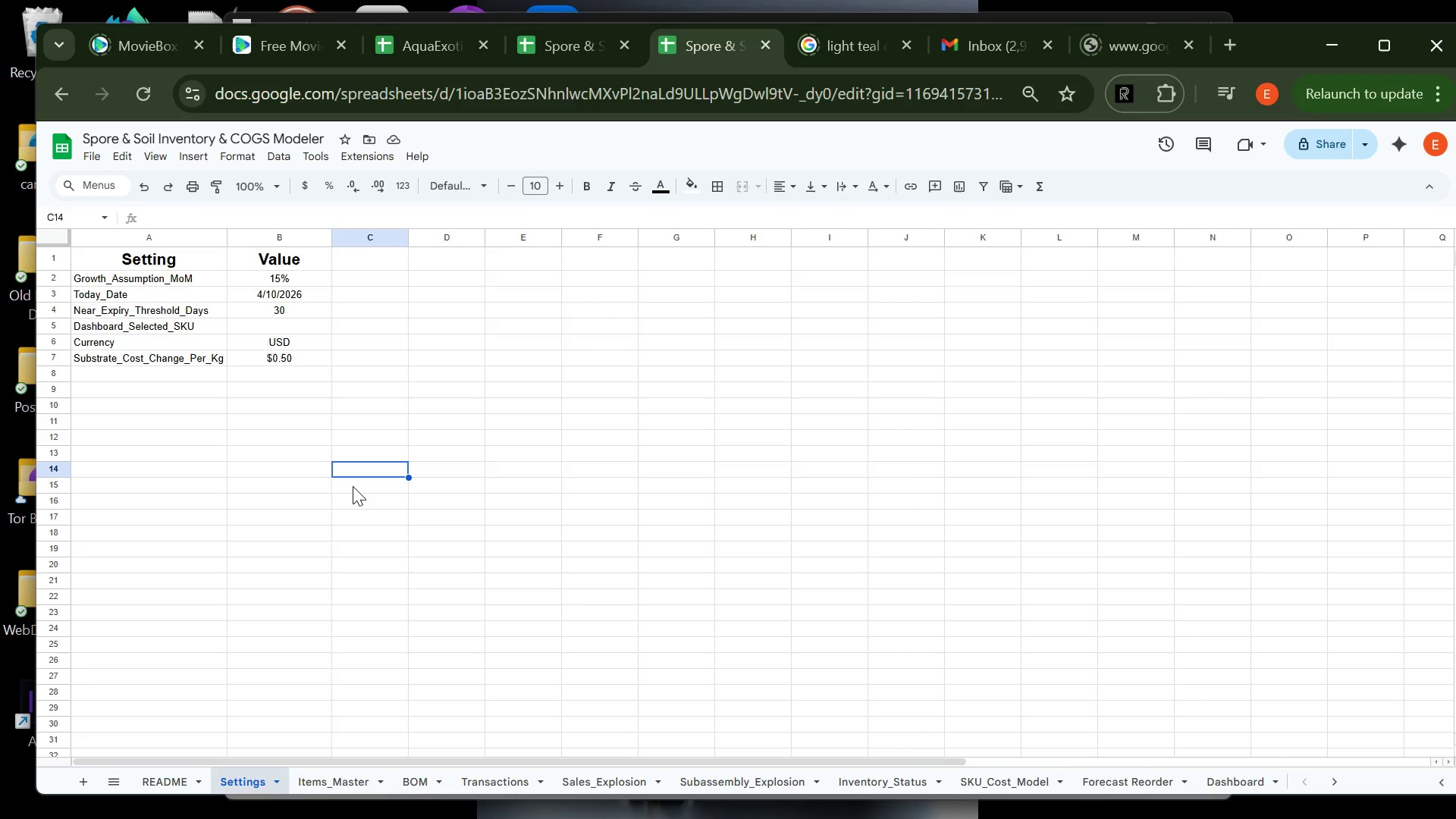 
left_click([336, 772])
 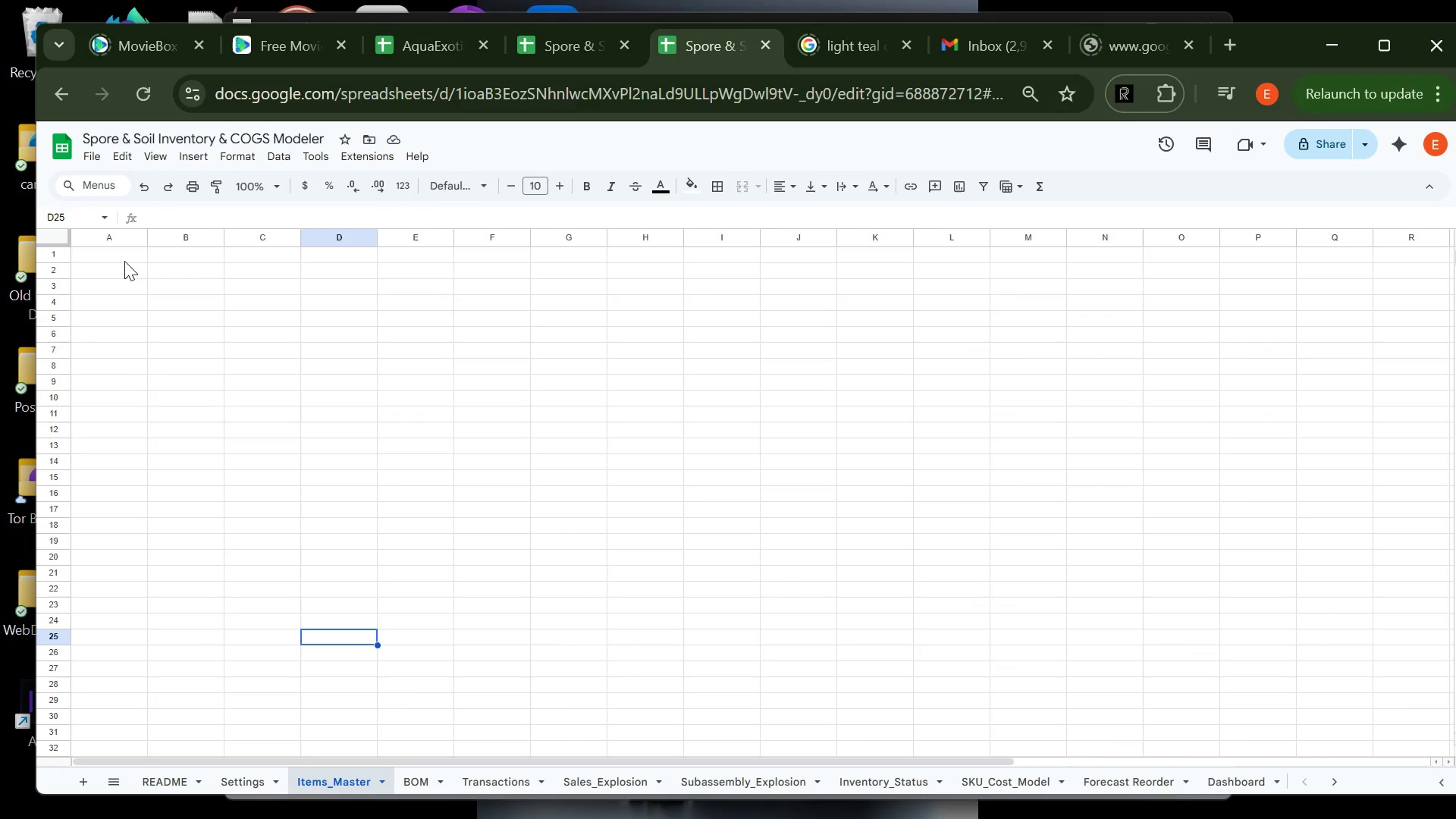 
left_click([124, 256])
 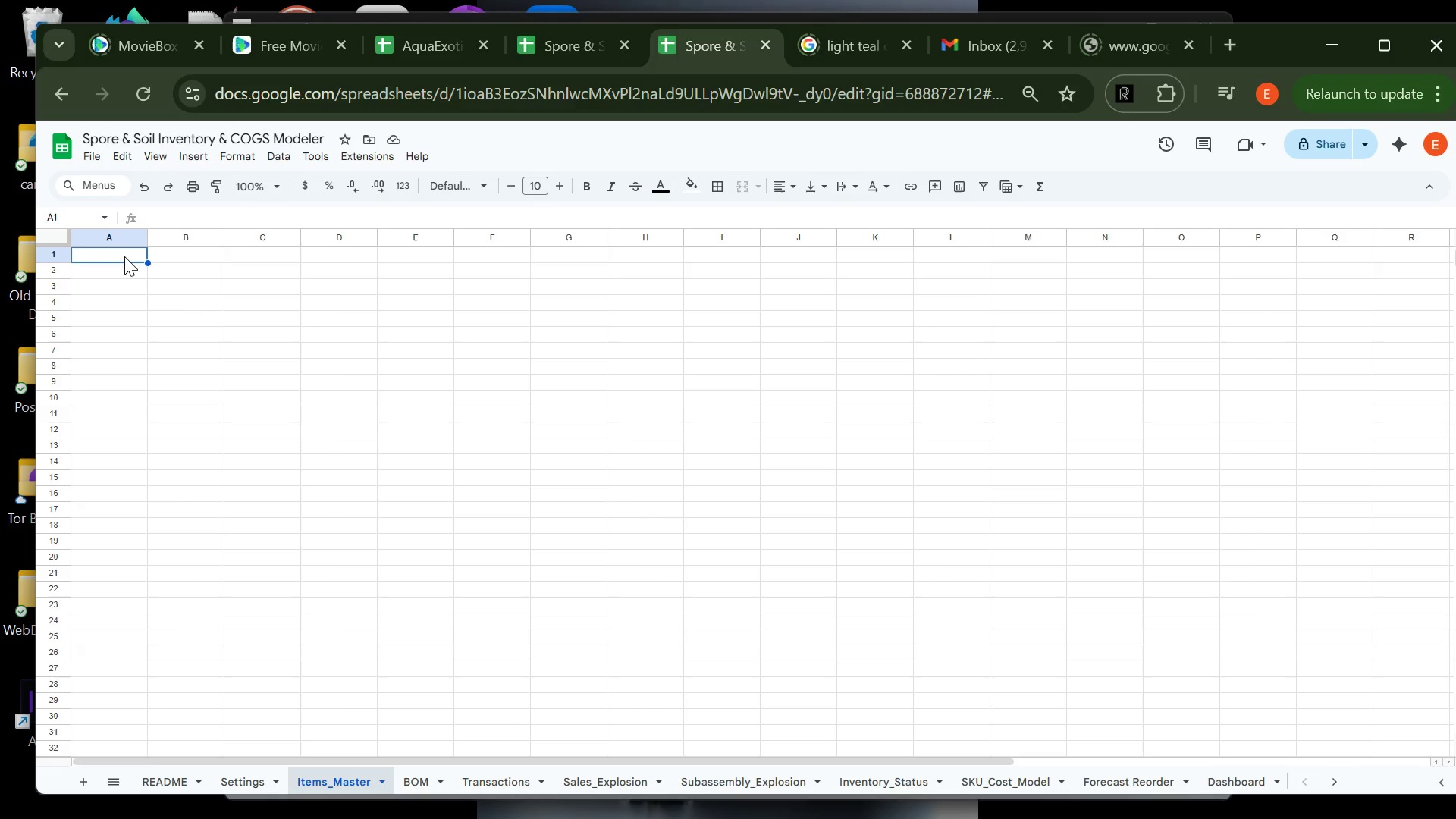 
type(Item_ID)
key(Tab)
type(iTEM)
key(Backspace)
key(Backspace)
key(Backspace)
key(Backspace)
key(Backspace)
key(Backspace)
type(Item_Nam)
key(Backspace)
type(e)
key(Backspace)
type(me)
key(Tab)
 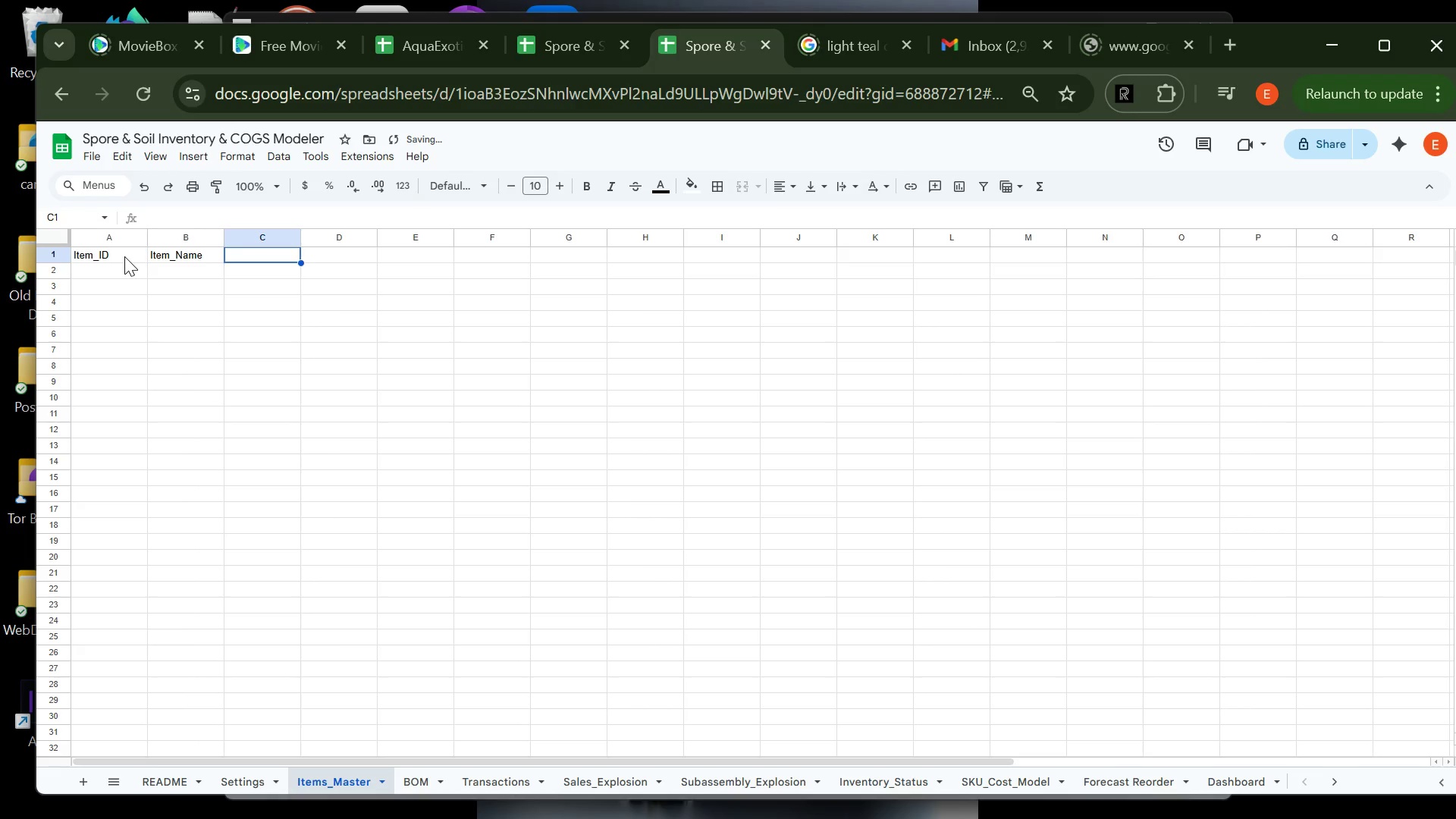 
wait(23.06)
 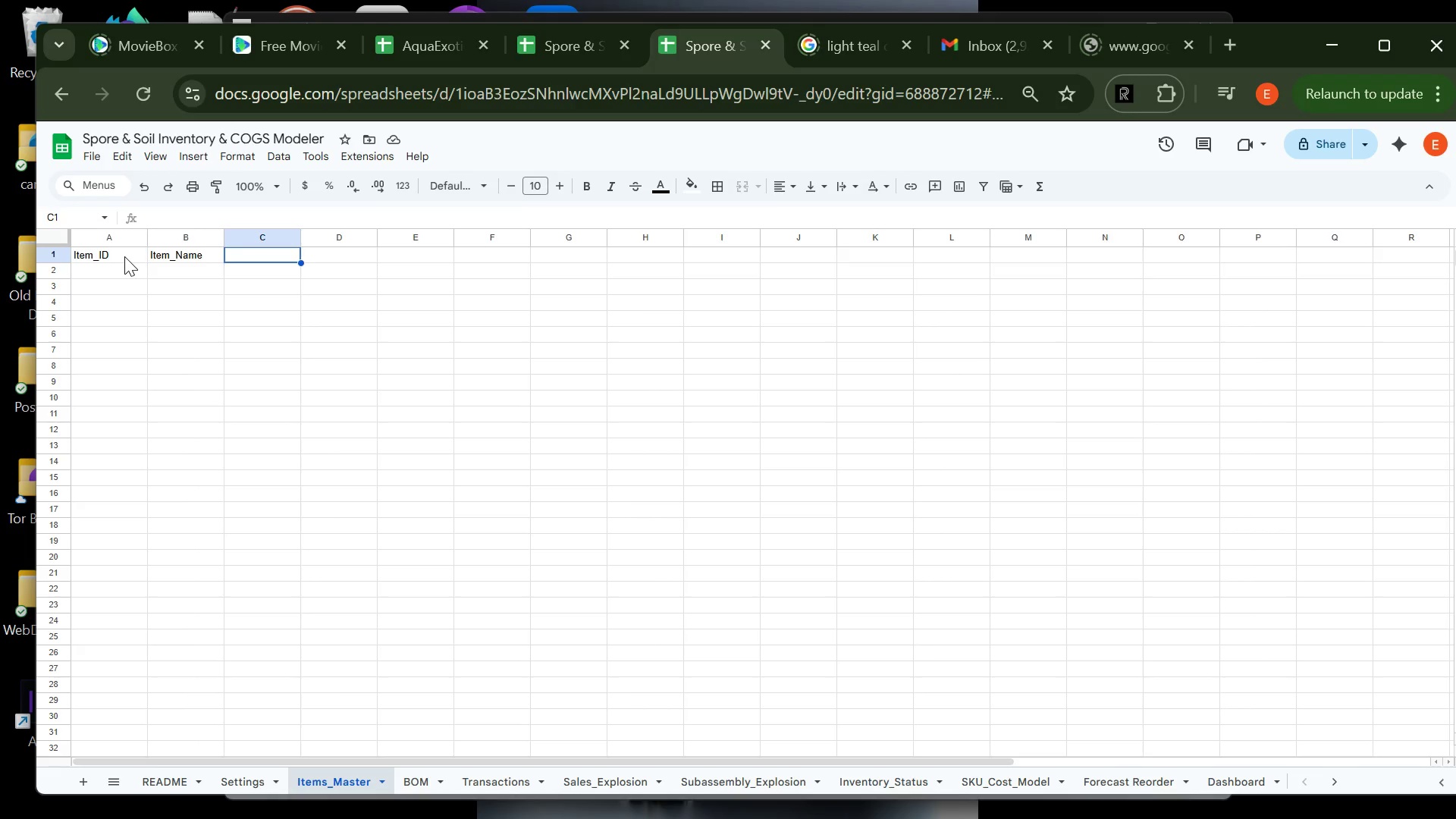 
type(Item_Type)
key(Tab)
 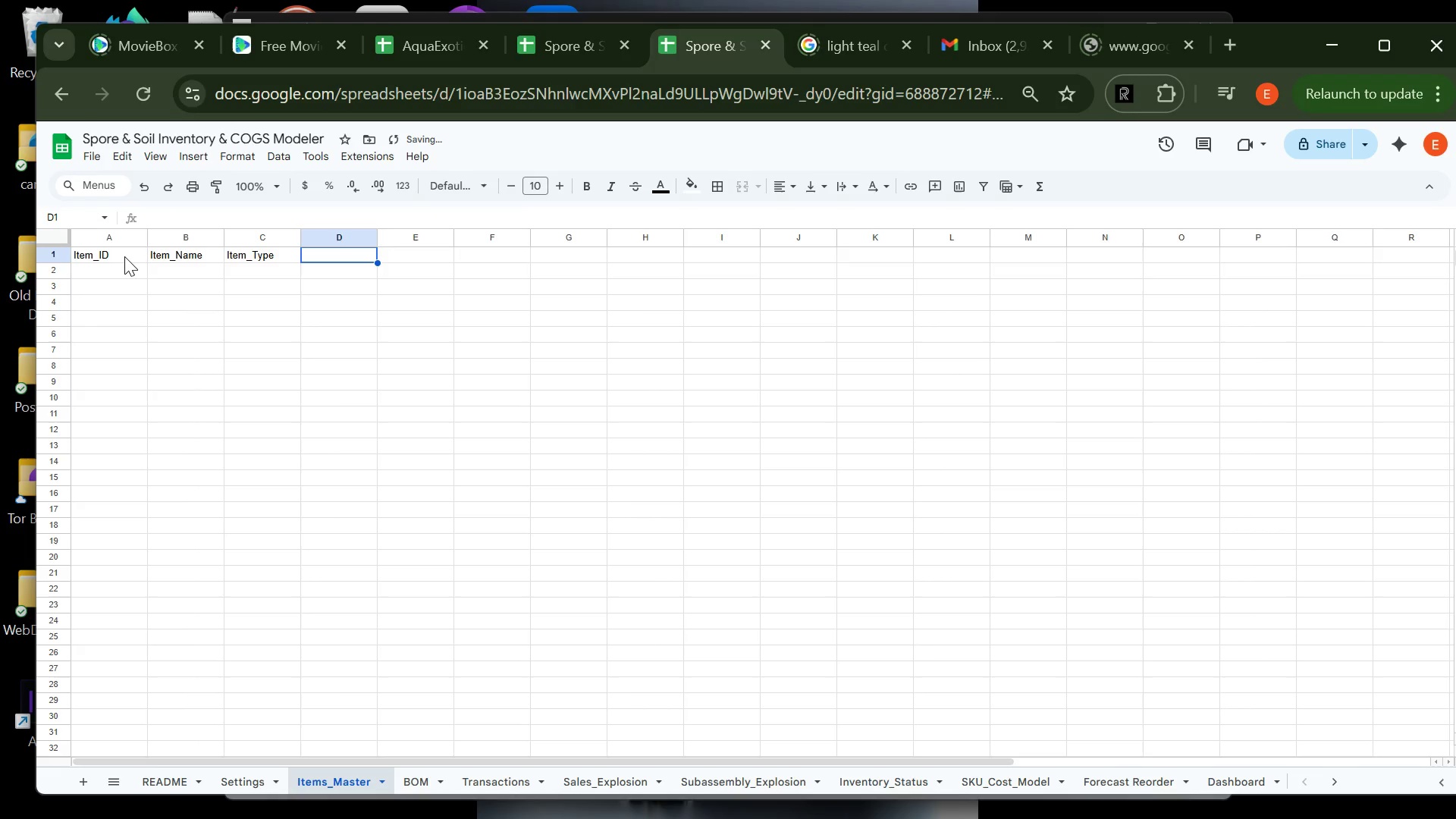 
hold_key(key=CapsLock, duration=0.34)
 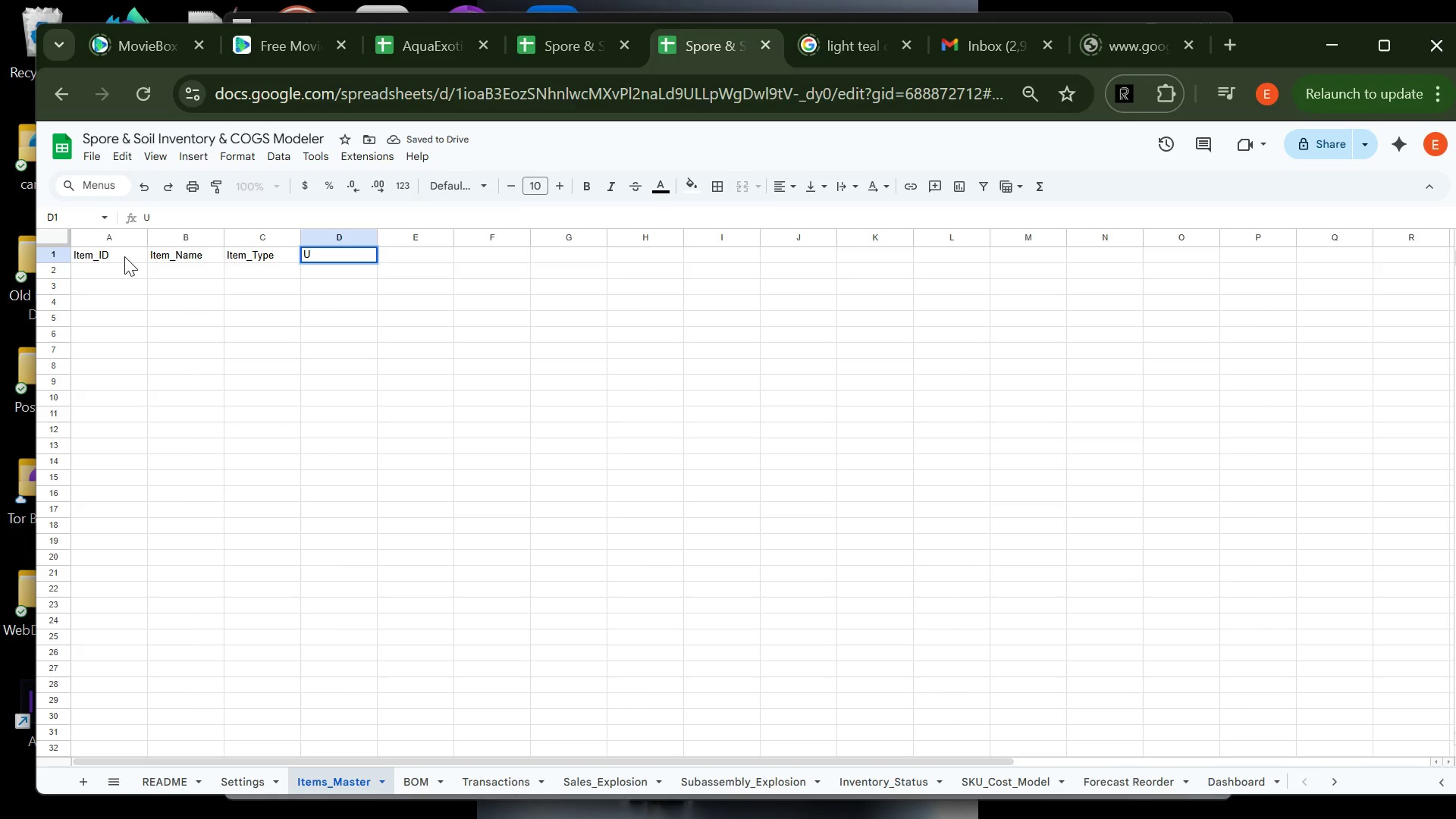 
type(UOM)
 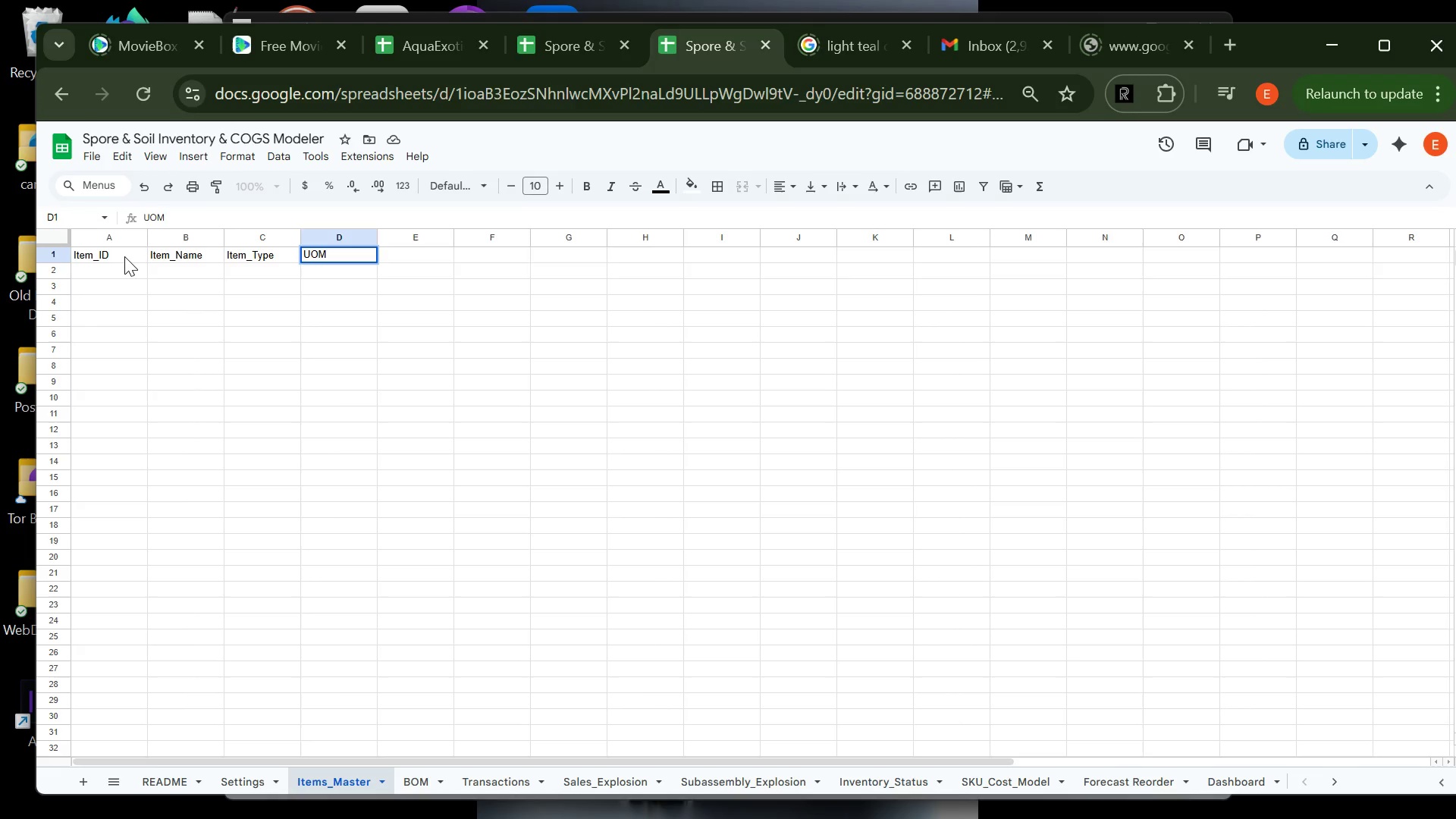 
key(Tab)
type(Perishable_Flag)
key(Tab)
type(Shelf_Life )
key(Backspace)
type(_Daya)
key(Tab)
type(Lead_Time_Days)
key(Tab)
type(Preferred_Supplier)
key(Tab)
 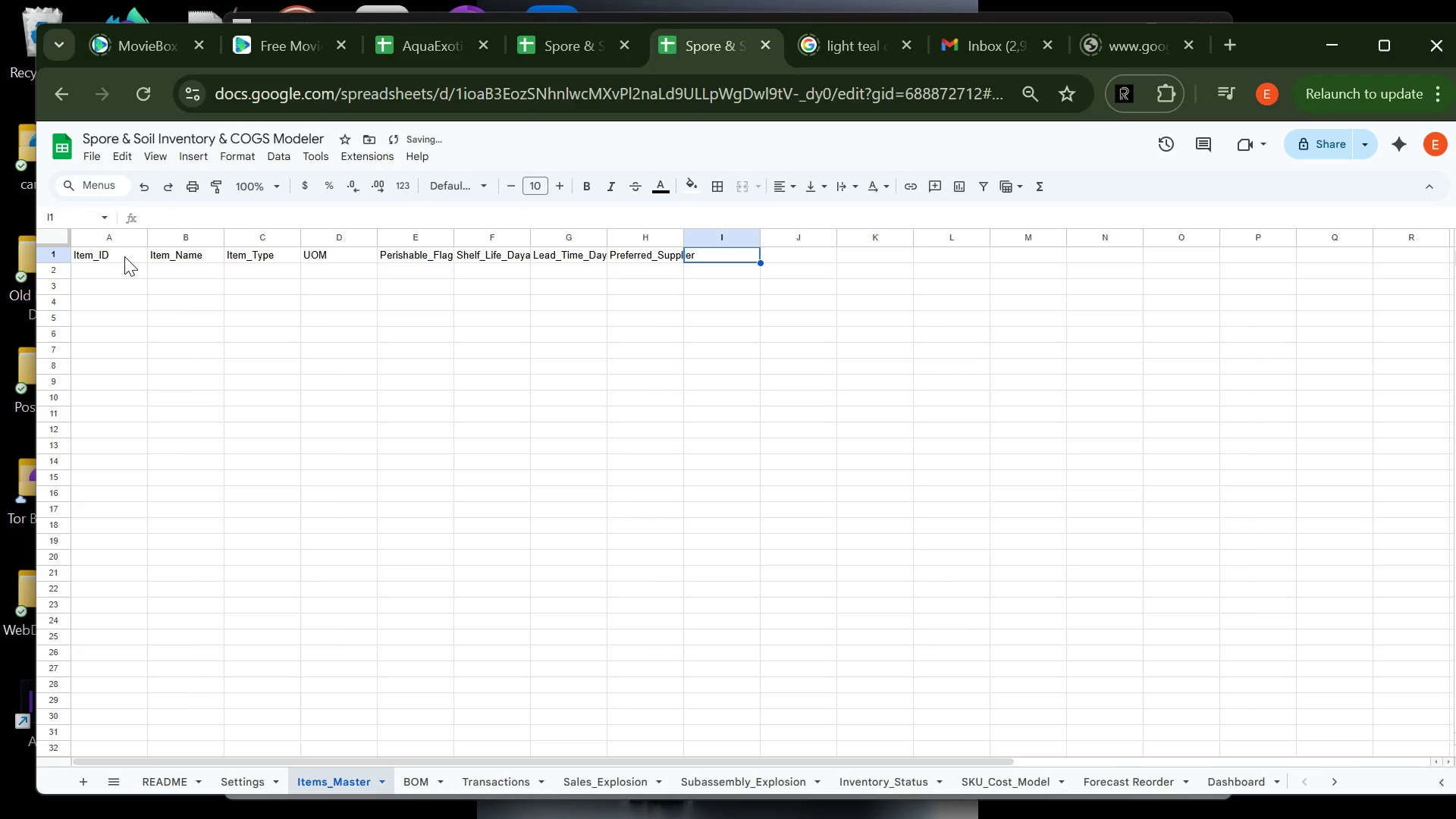 
wait(9.95)
 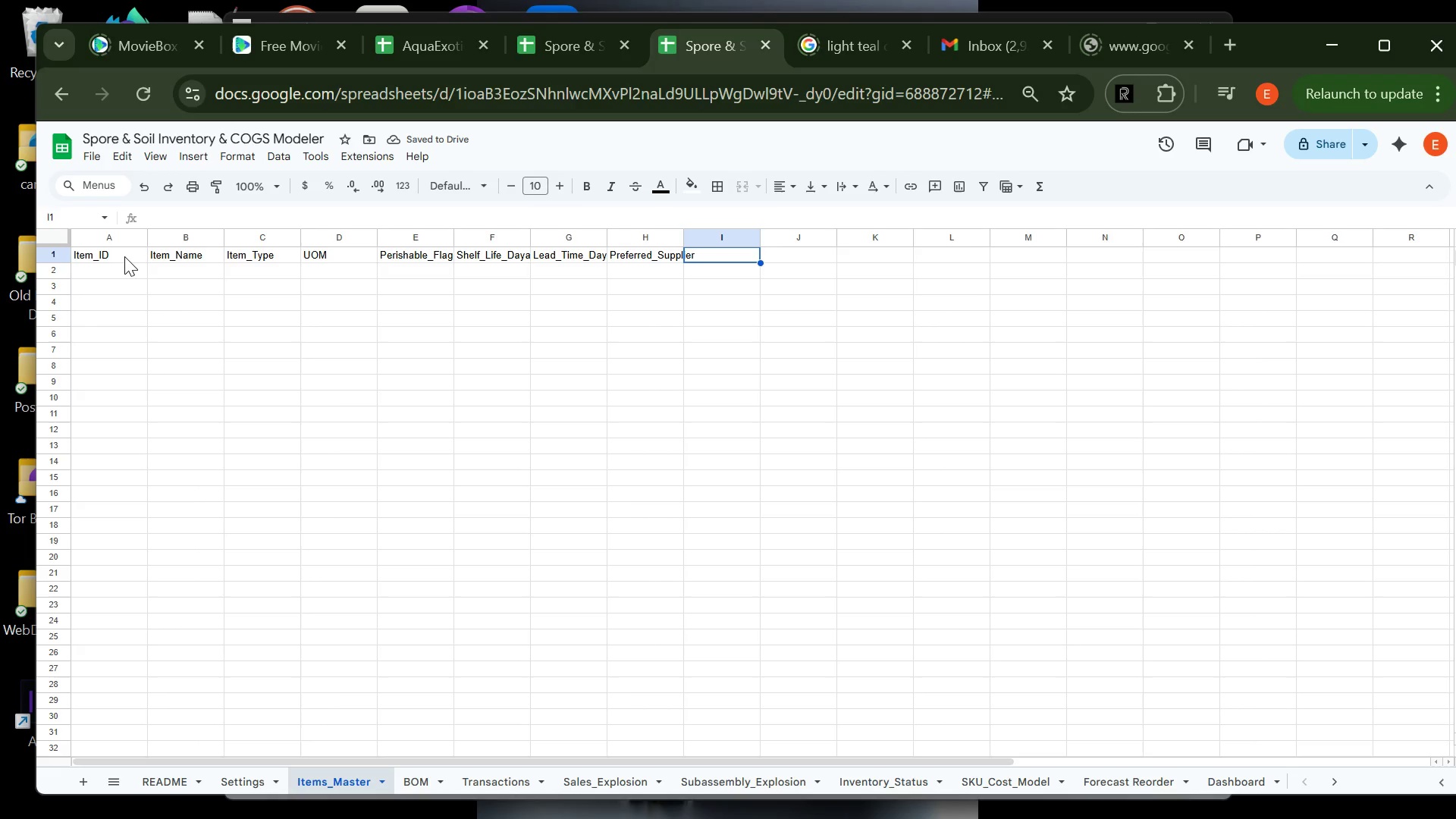 
hold_key(key=CapsLock, duration=0.31)
 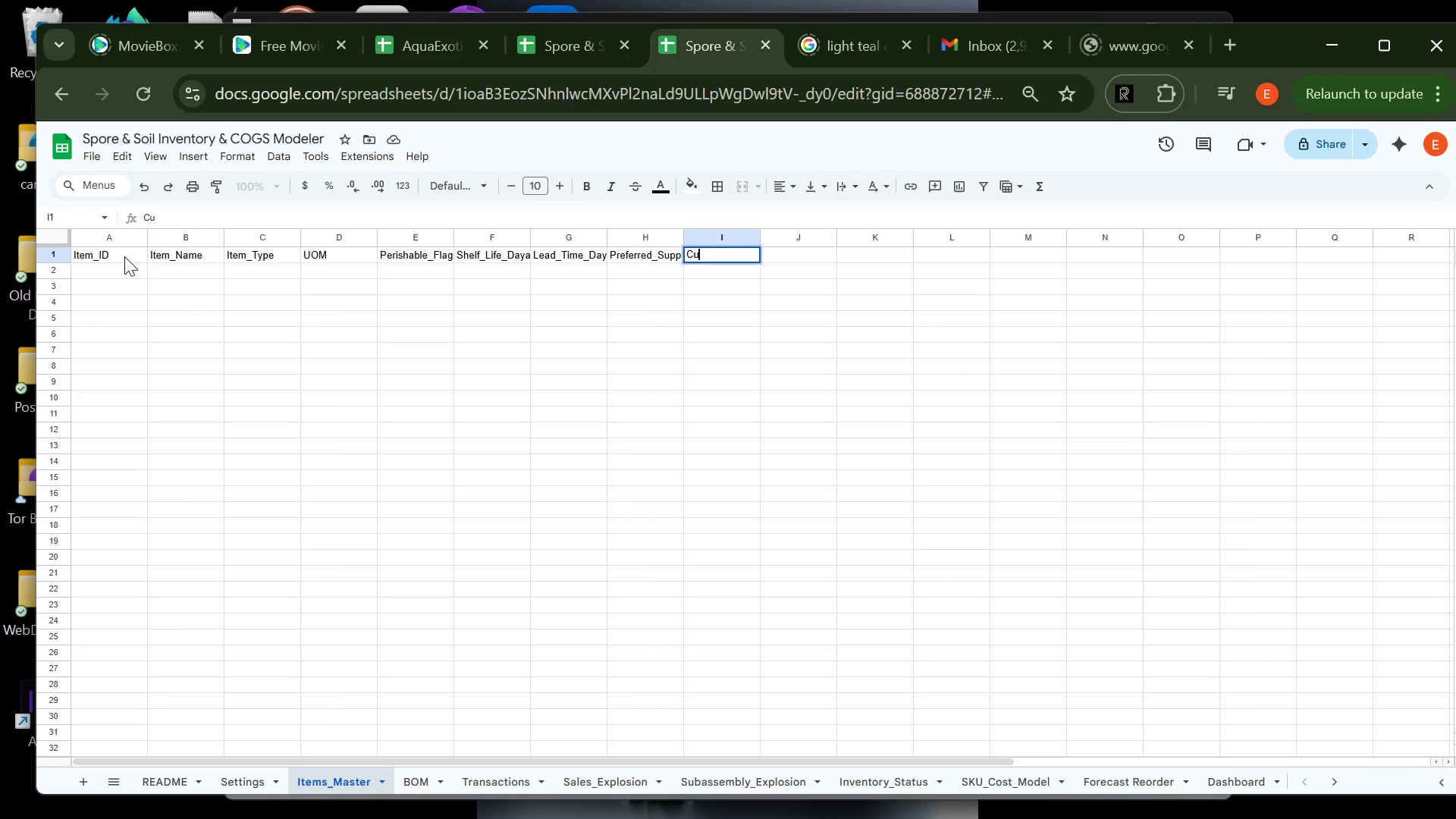 
type(Curremt)
 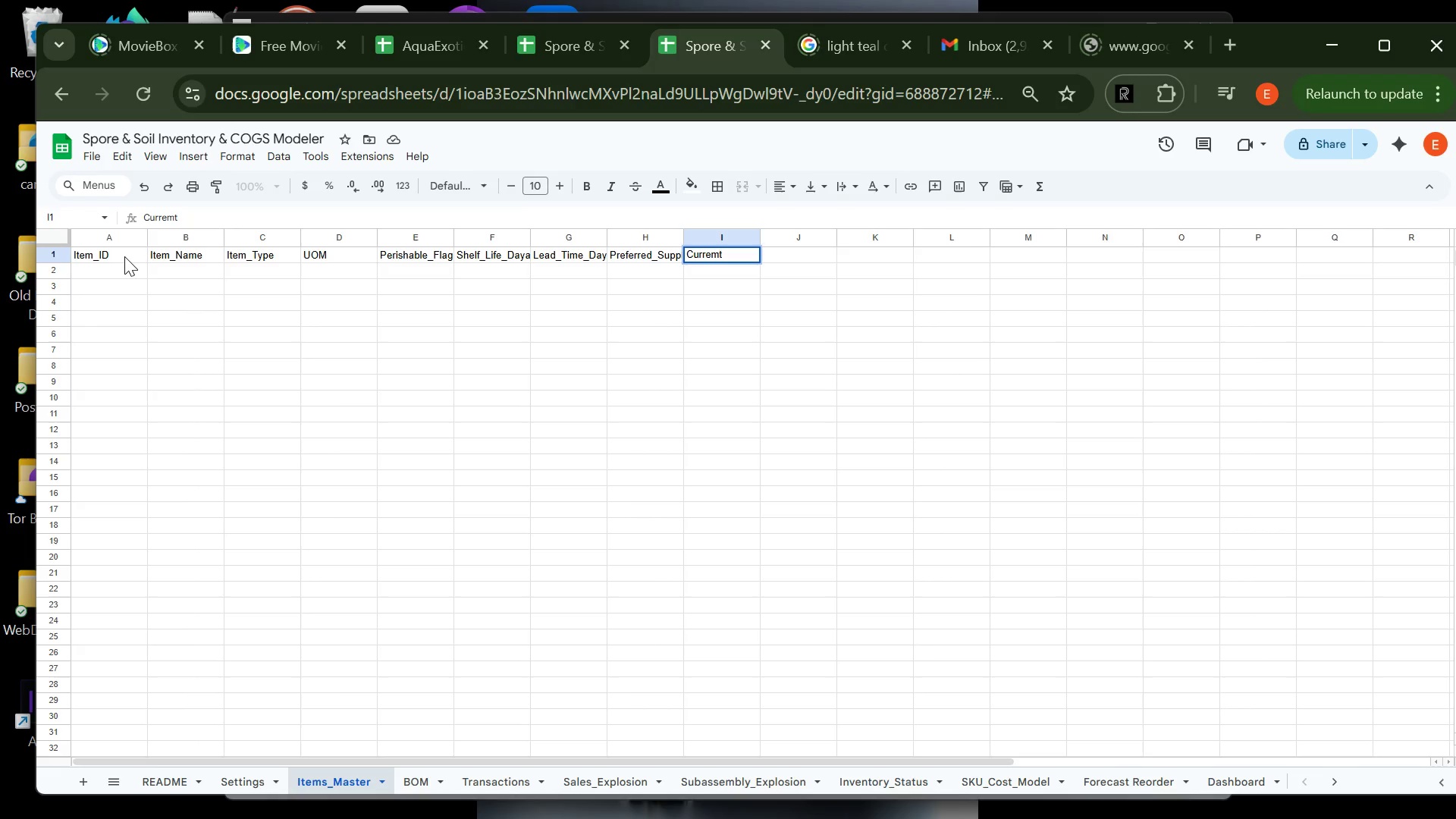 
type(_Base_Unit_Cost)
key(Tab)
type(Current_Freight_Duty)
 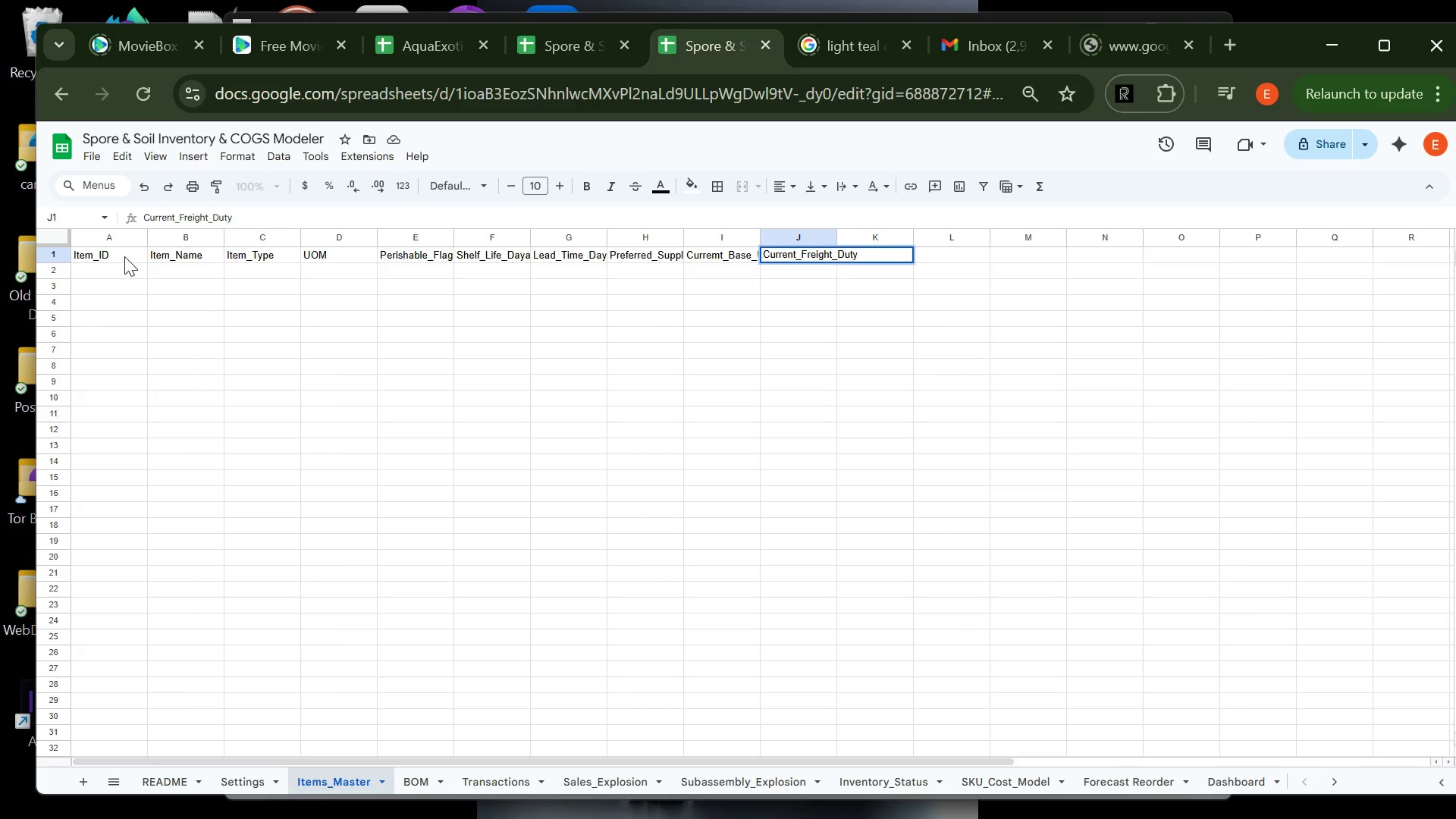 
type(_Per_Unit)
key(Tab)
type(Current_Landed_uNIT_cOST)
key(Tab)
type(aCTIVE_fLAG)
 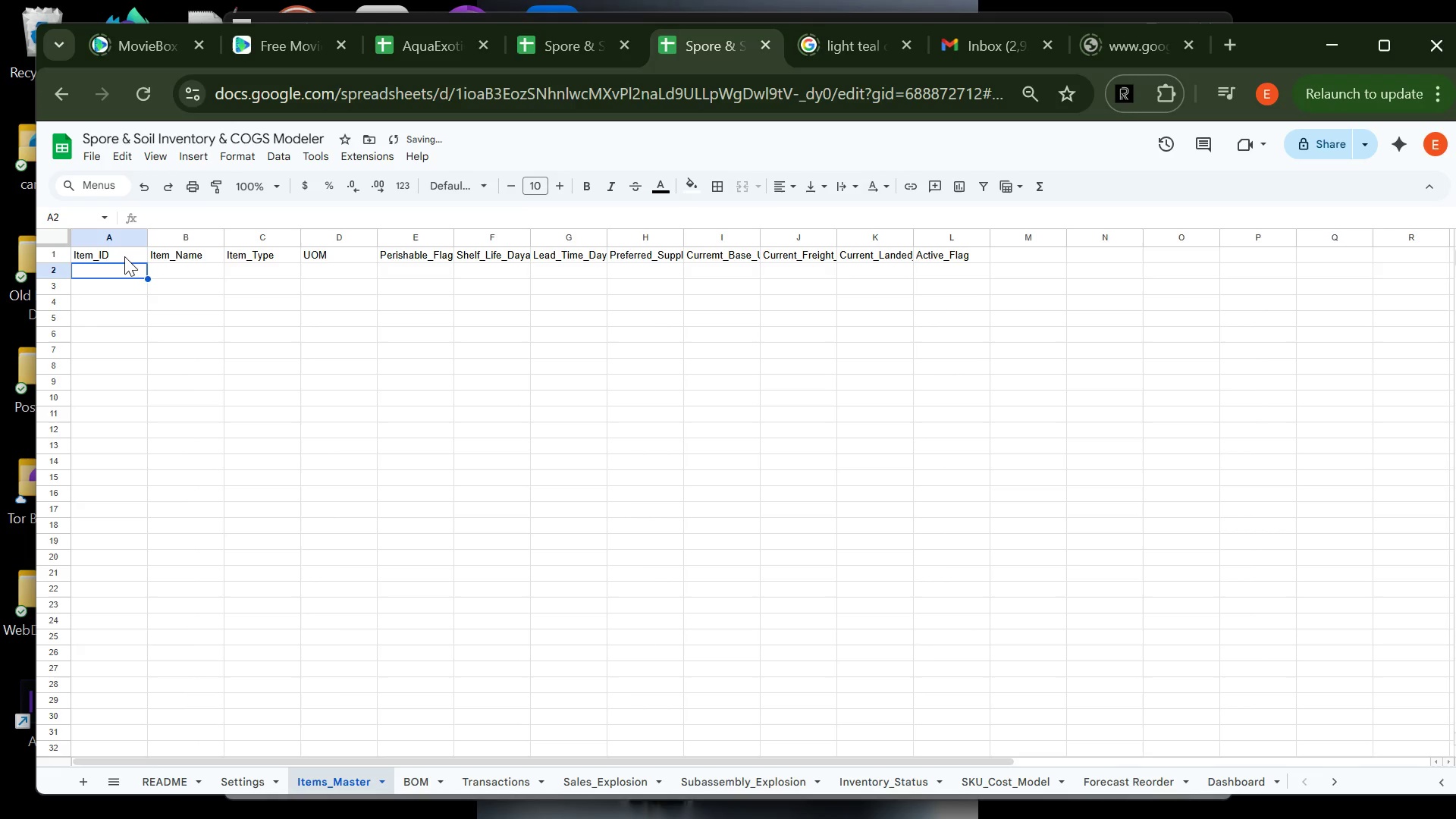 
 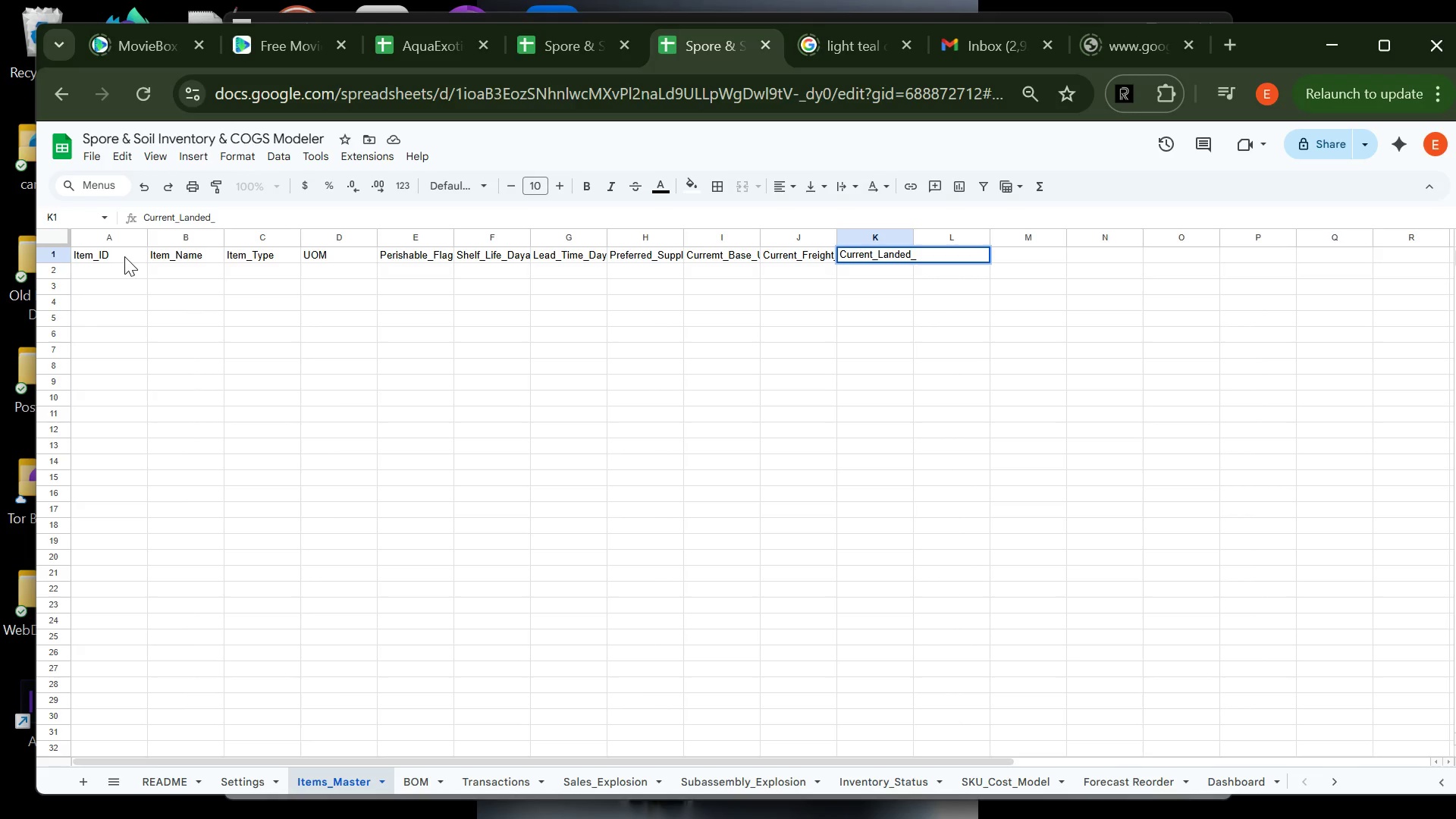 
hold_key(key=CapsLock, duration=0.39)
 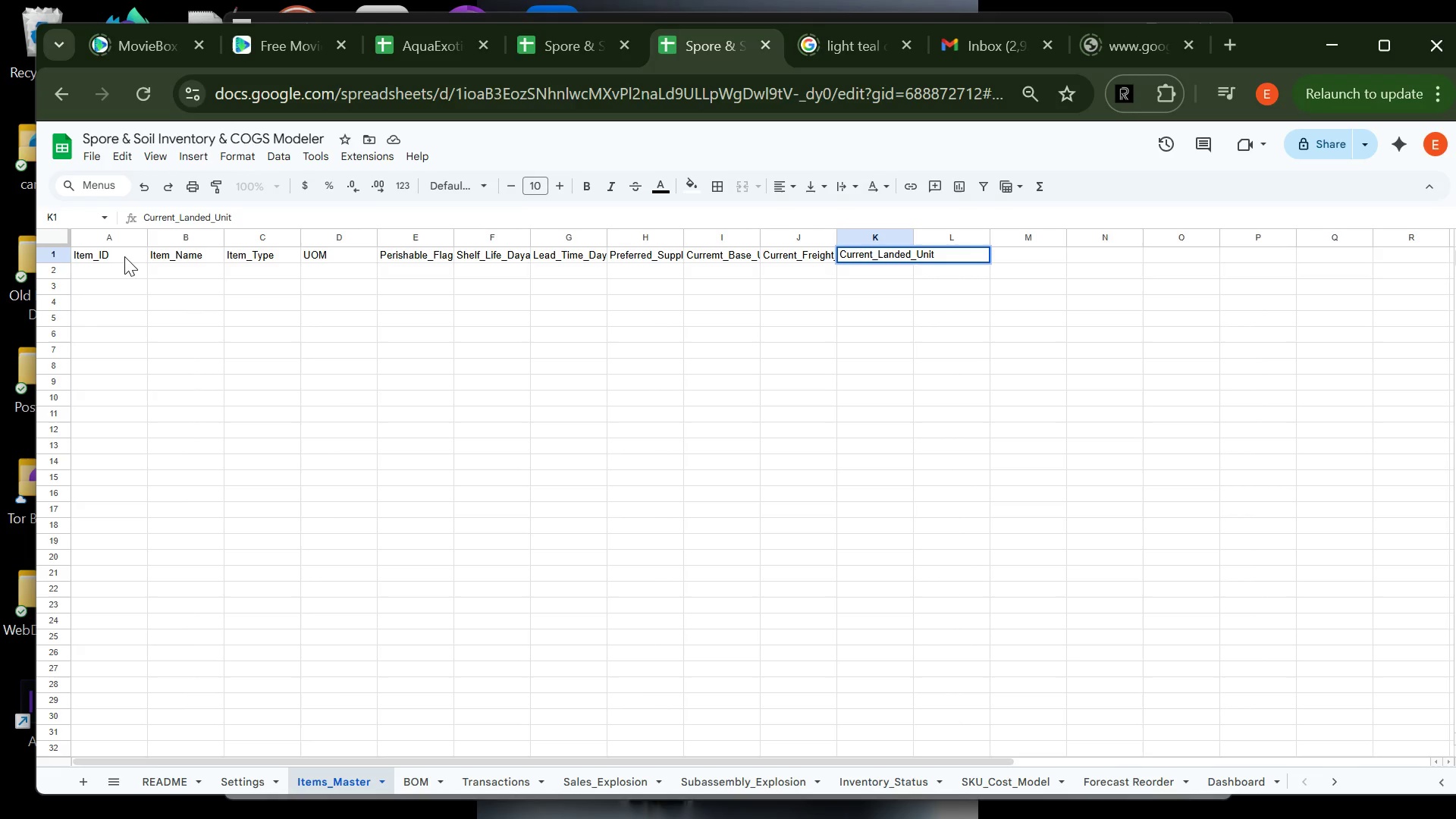 
key(Enter)
 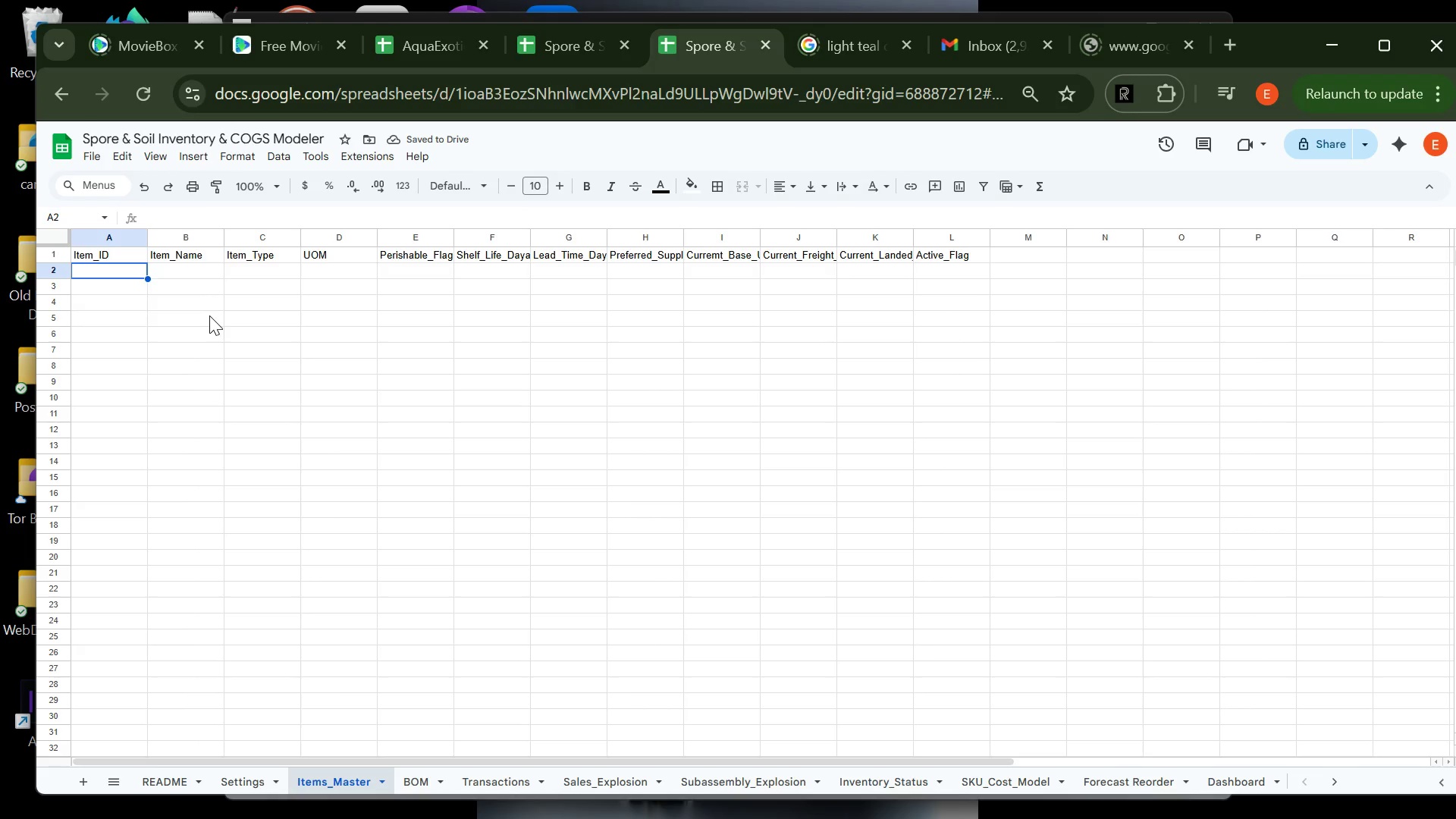 
wait(5.89)
 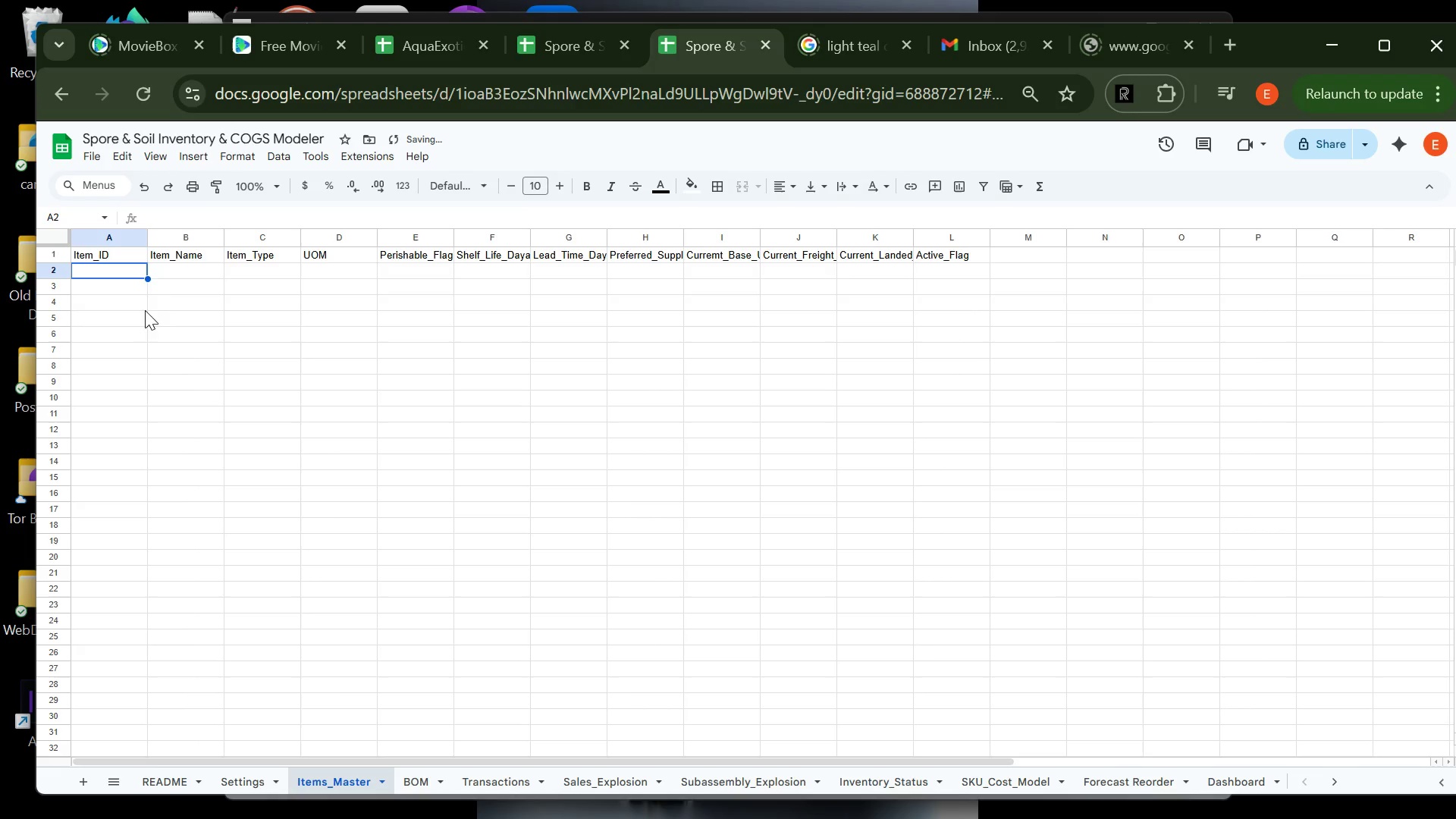 
left_click([158, 155])
 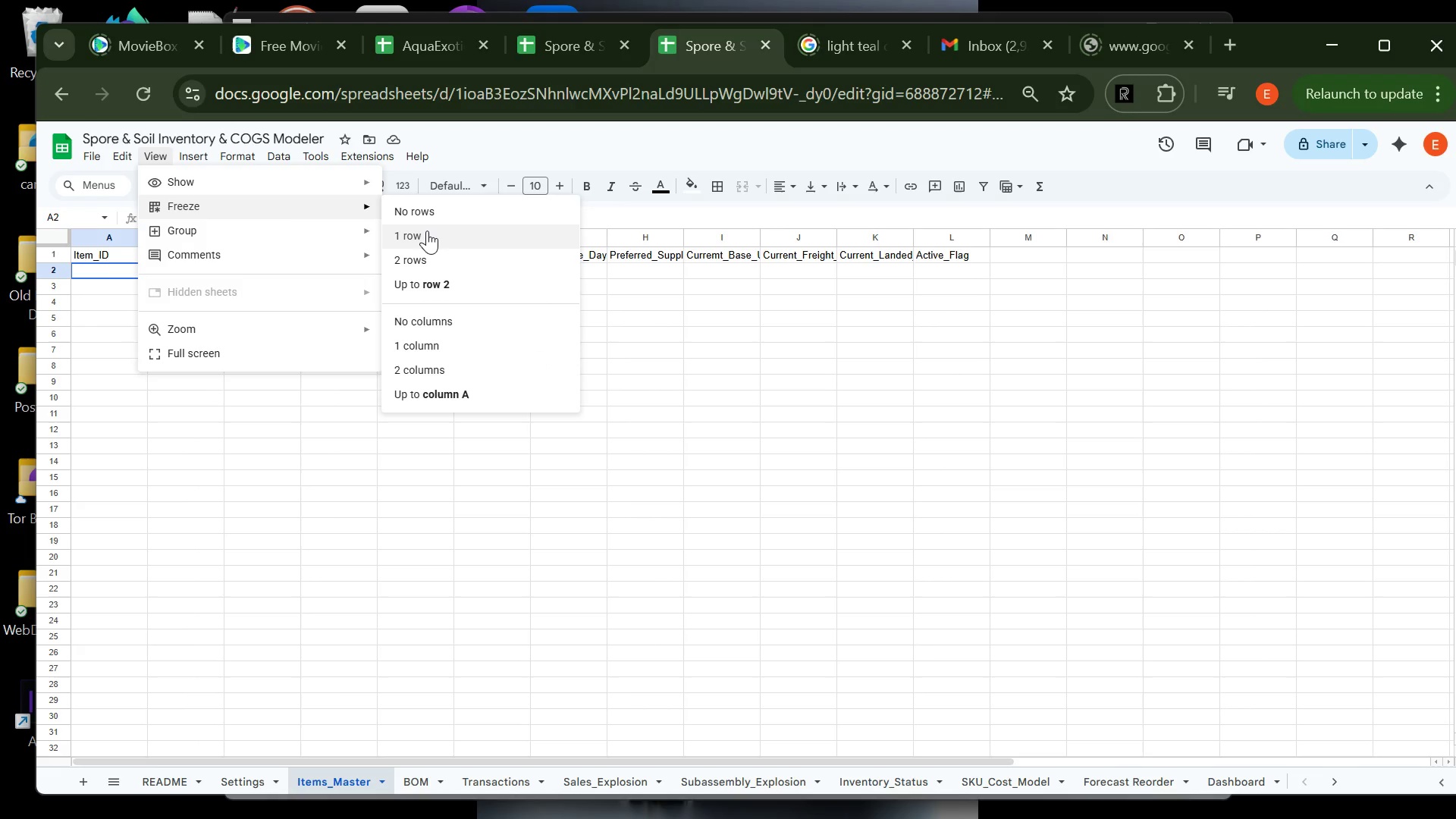 
left_click([426, 231])
 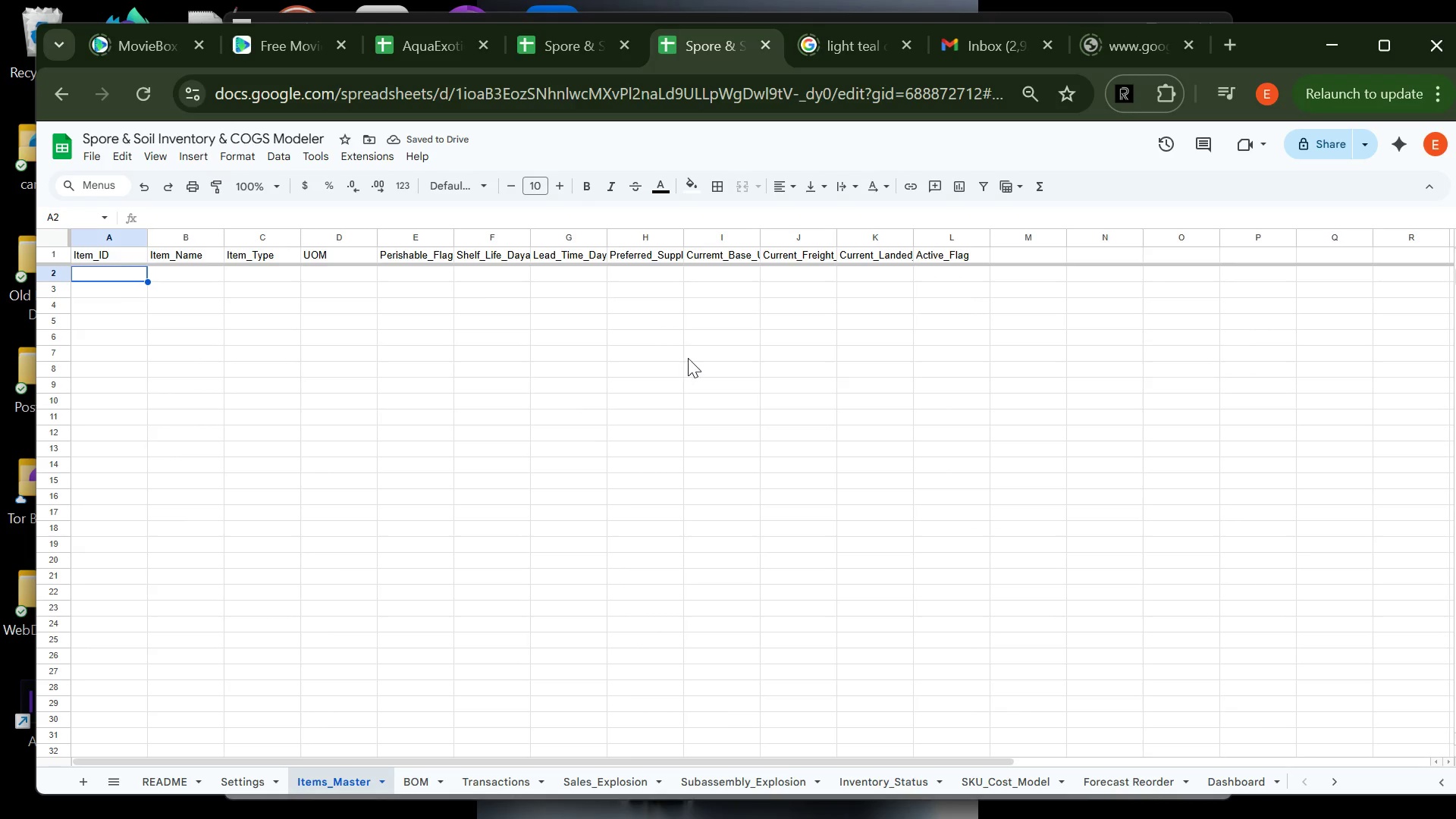 
wait(6.61)
 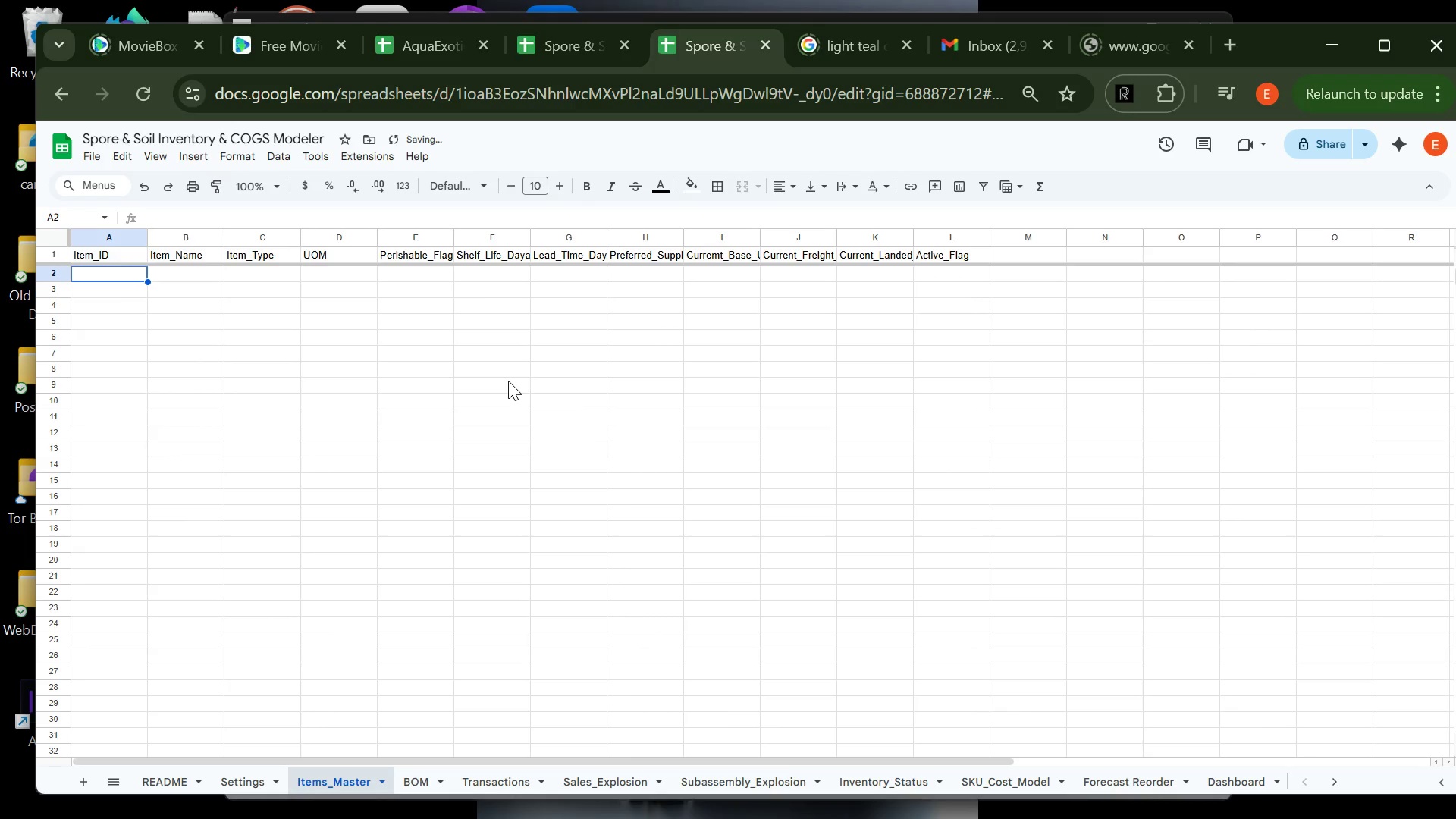 
left_click_drag(start_coordinate=[127, 255], to_coordinate=[947, 257])
 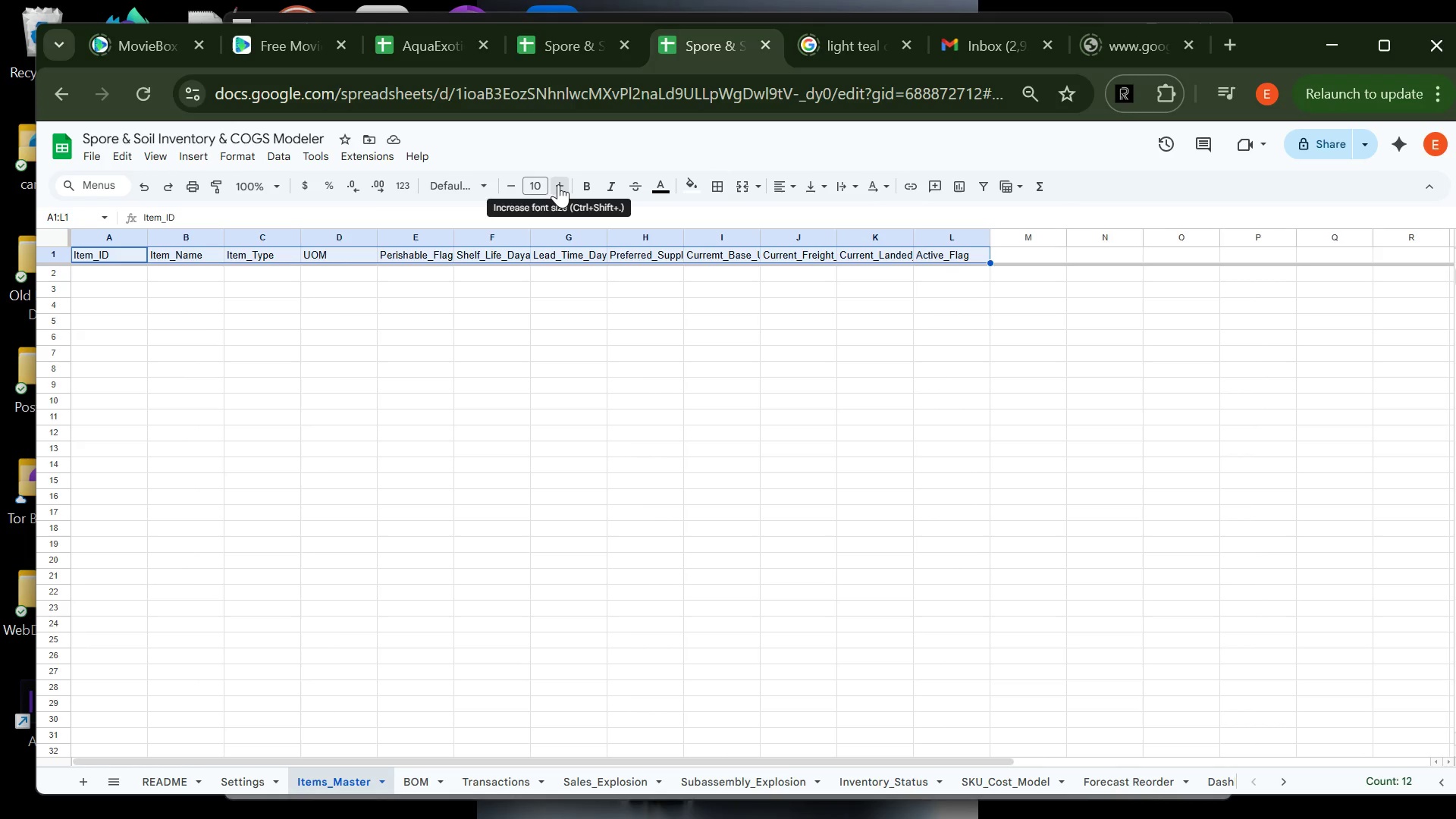 
double_click([558, 184])
 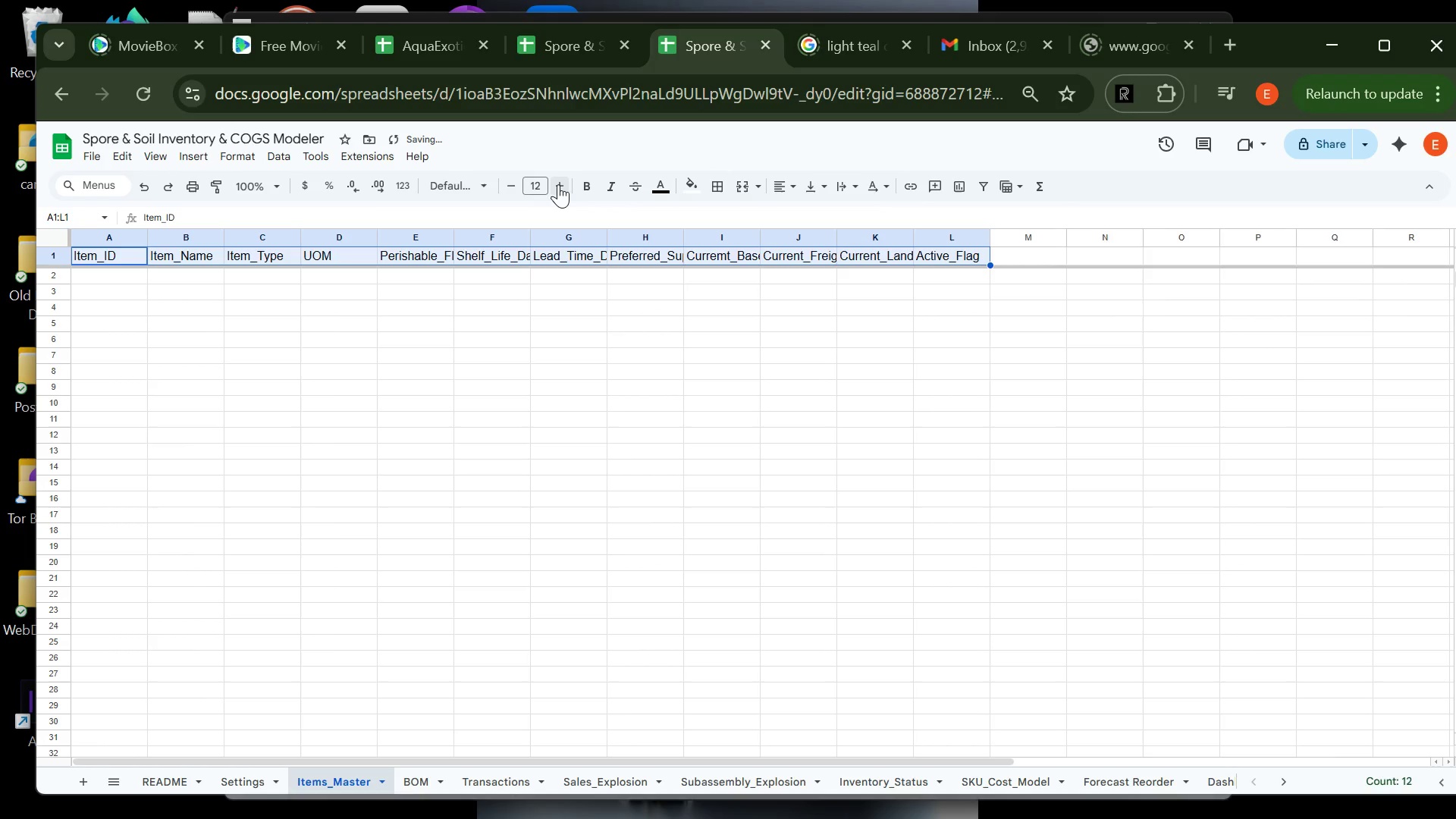 
left_click([558, 184])
 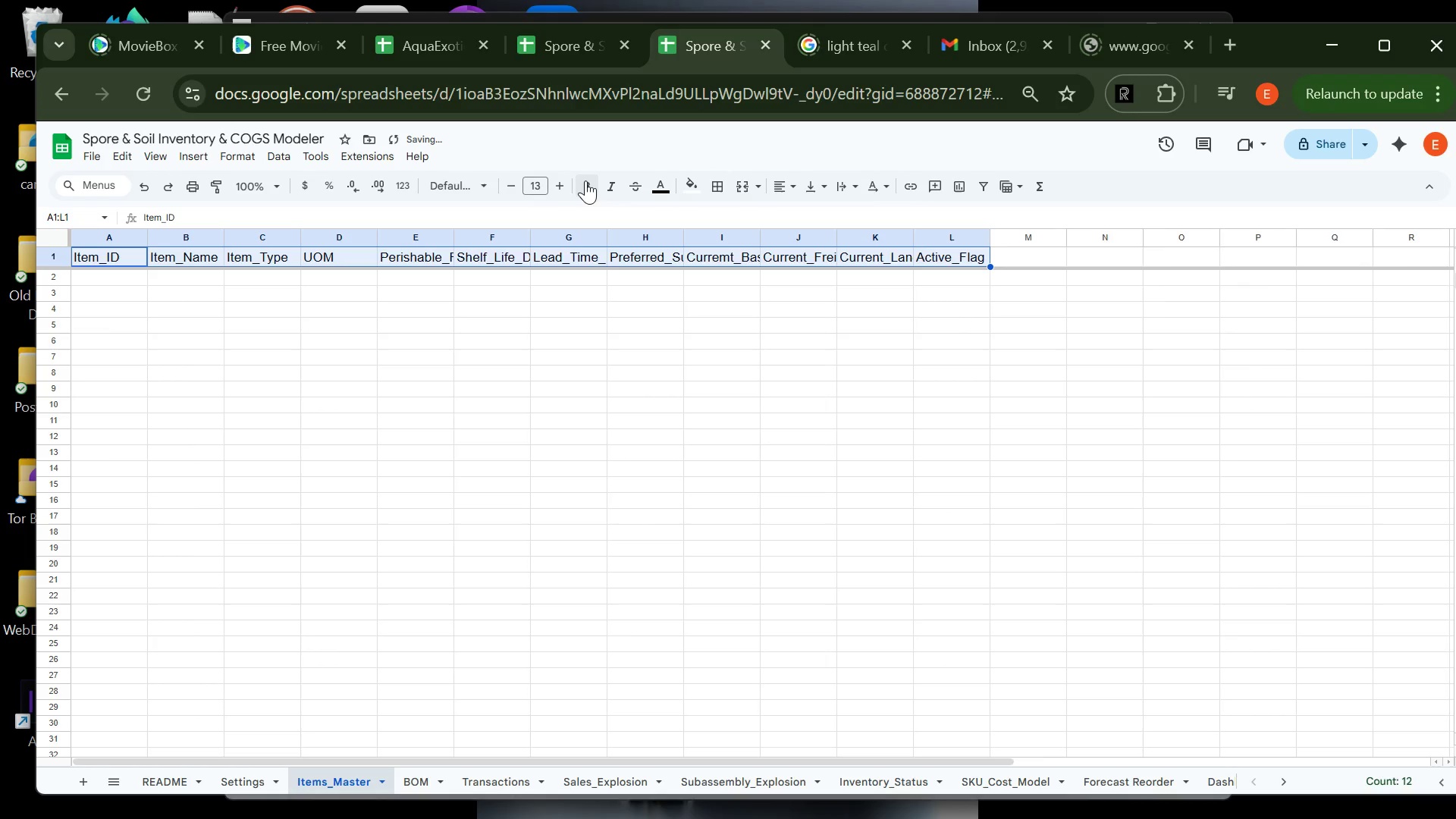 
left_click([589, 180])
 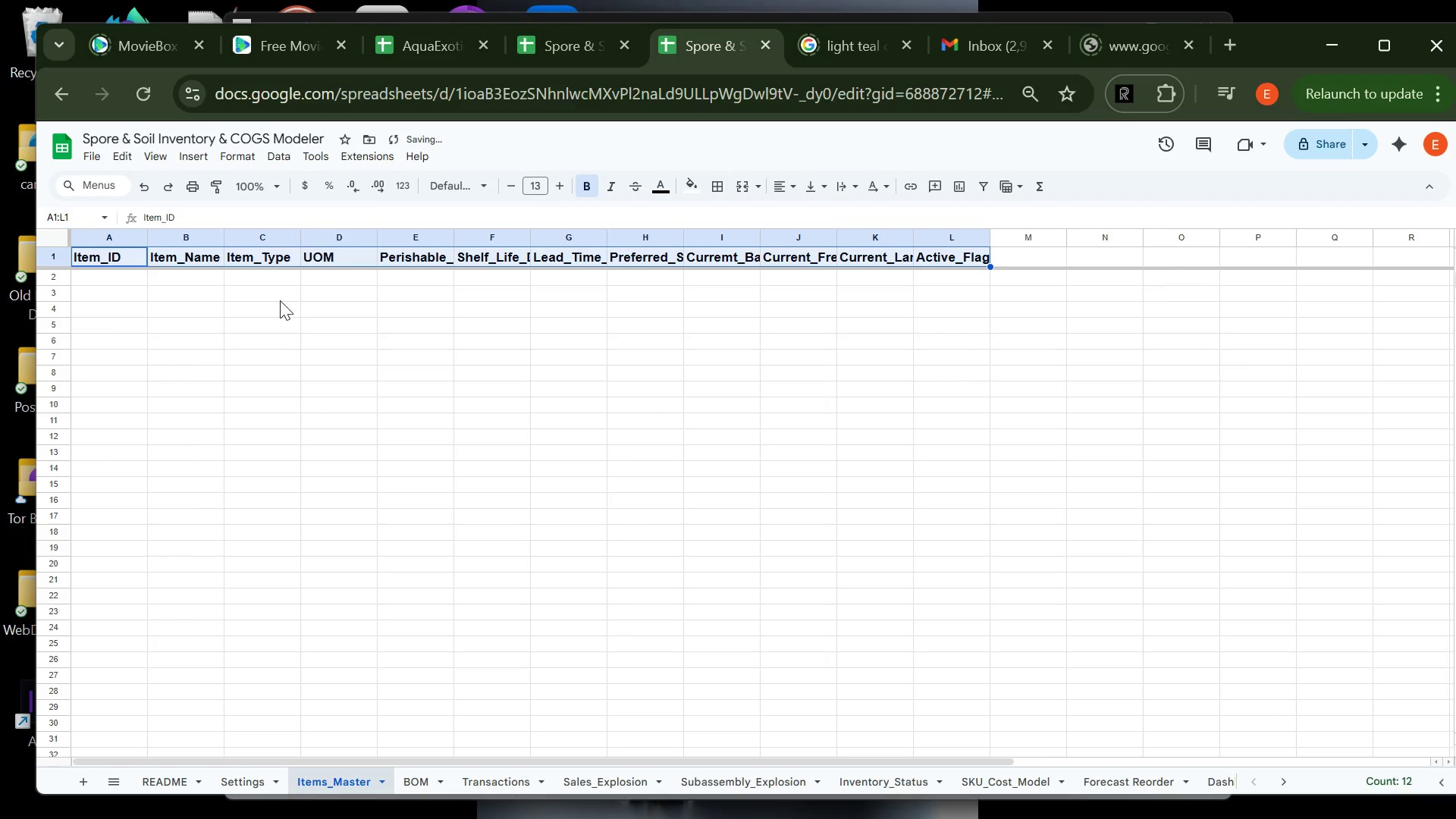 
left_click([285, 337])
 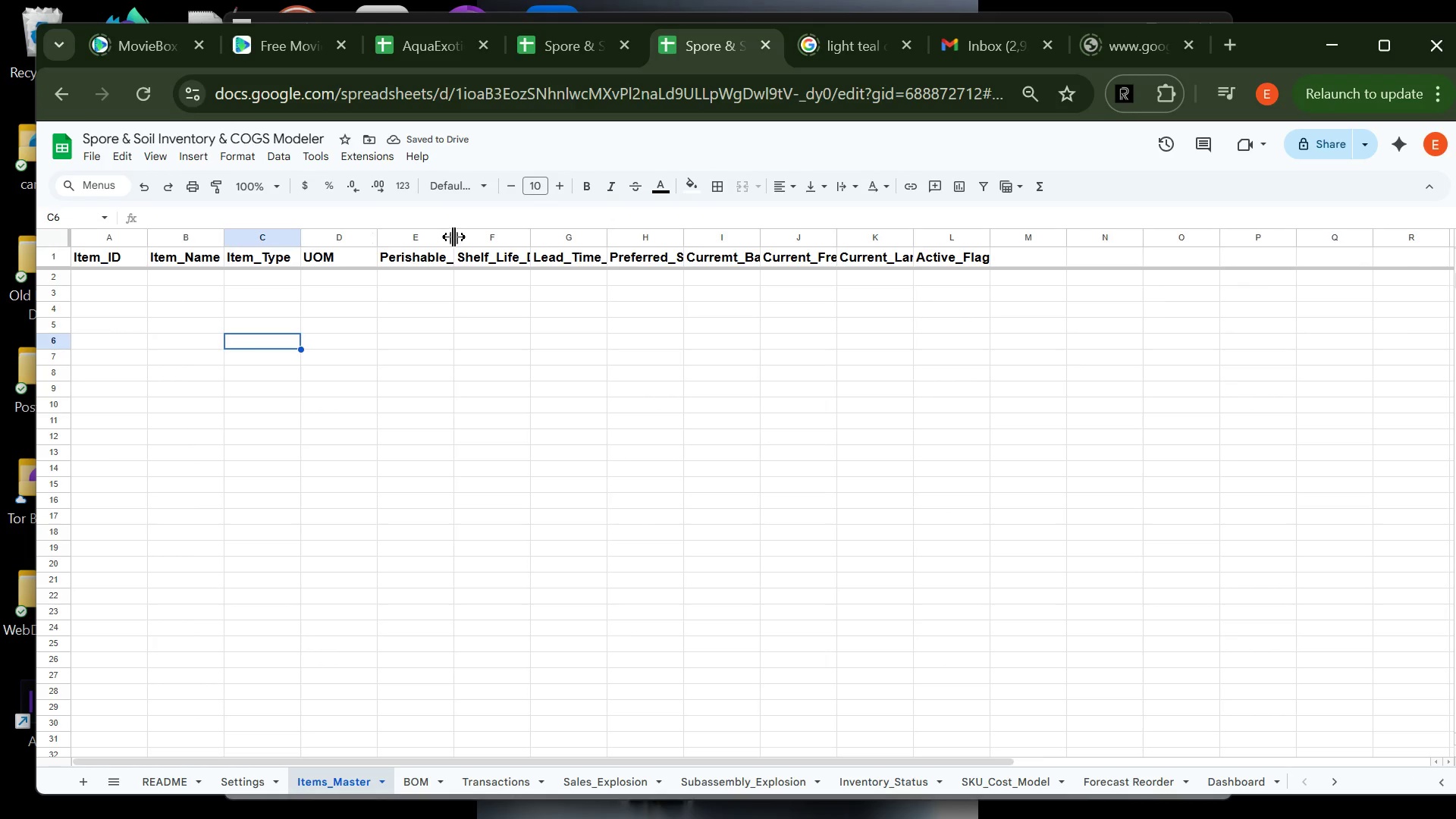 
double_click([454, 236])
 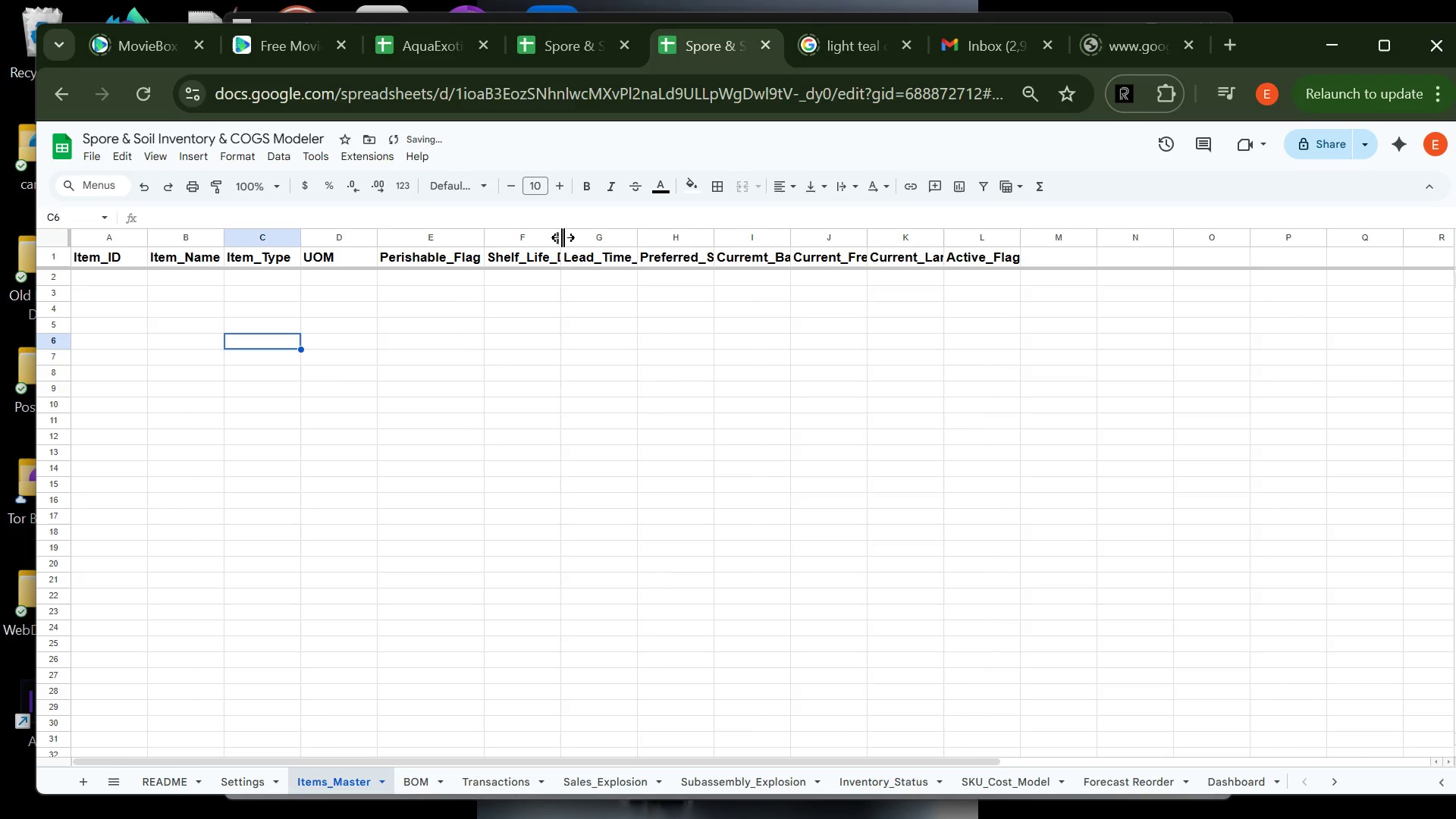 
double_click([563, 237])
 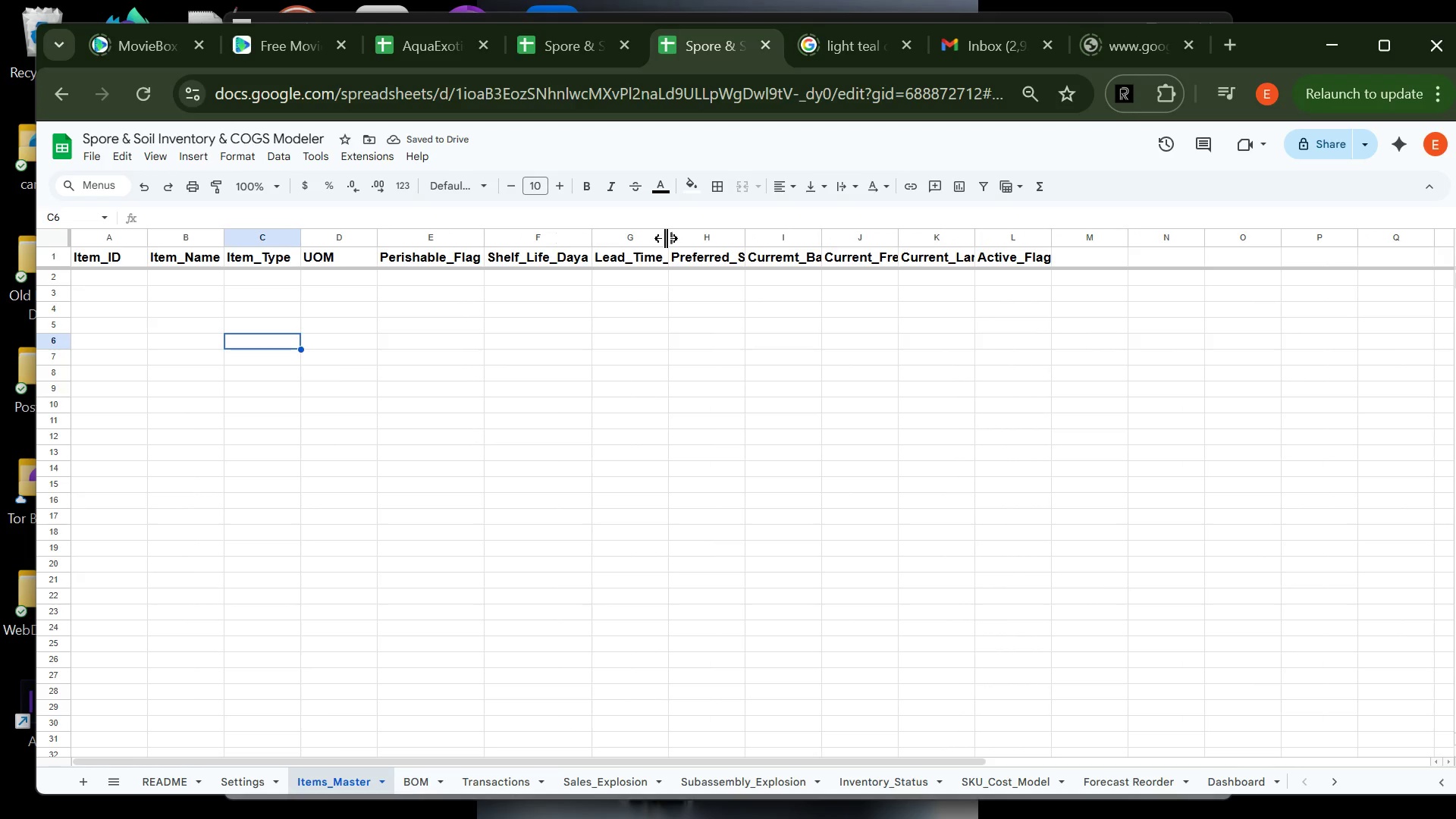 
double_click([666, 238])
 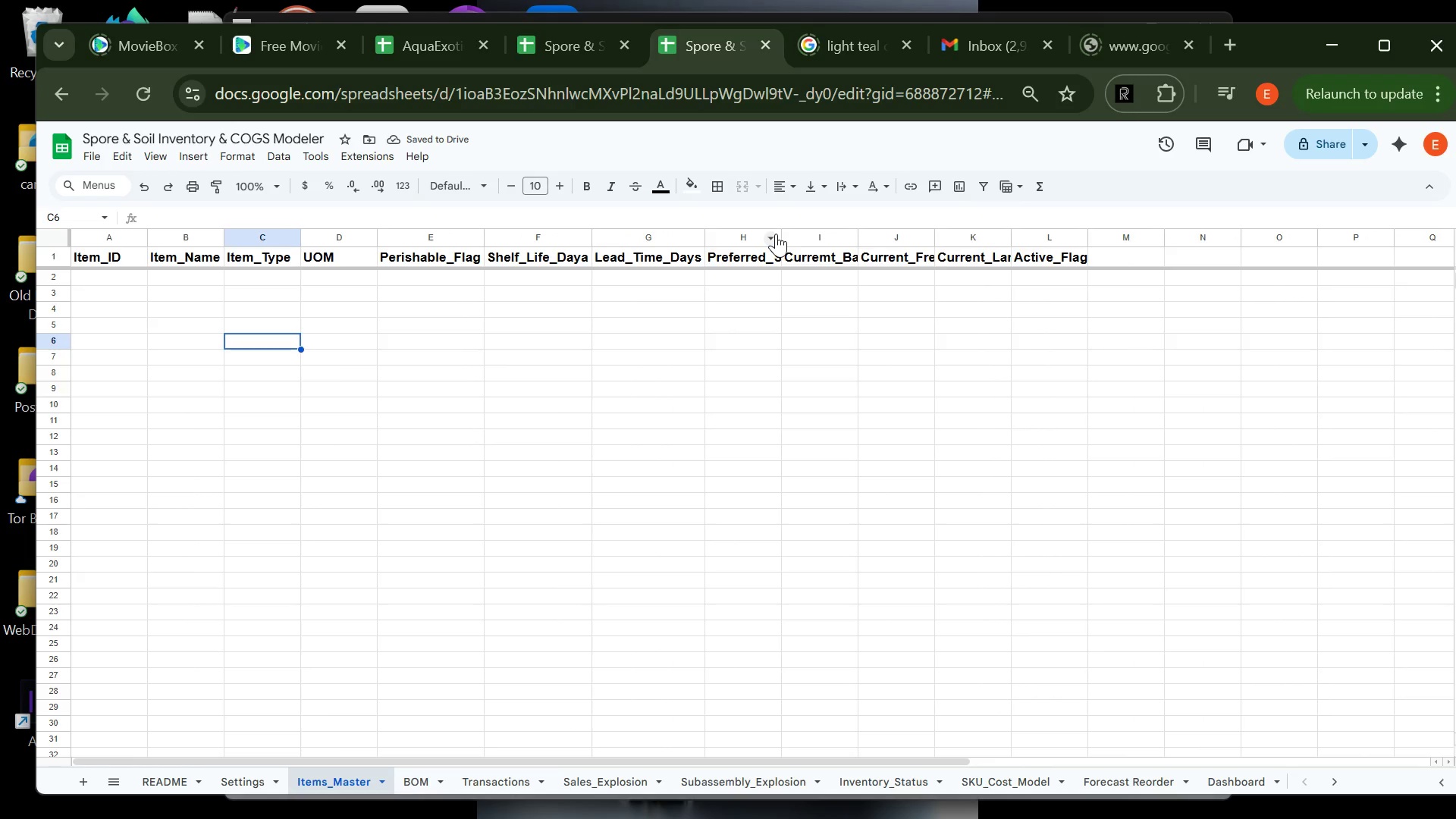 
double_click([783, 233])
 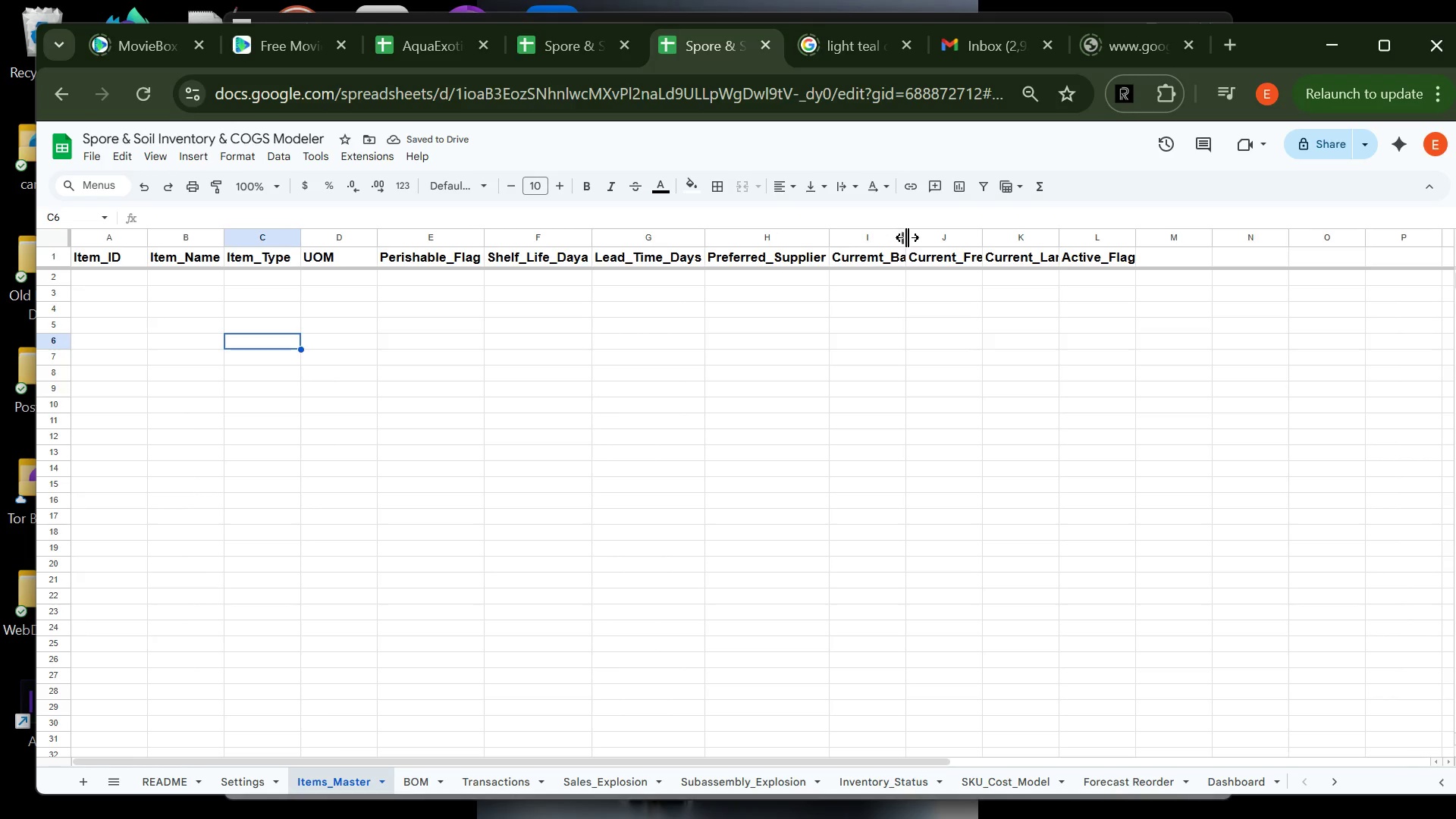 
double_click([907, 237])
 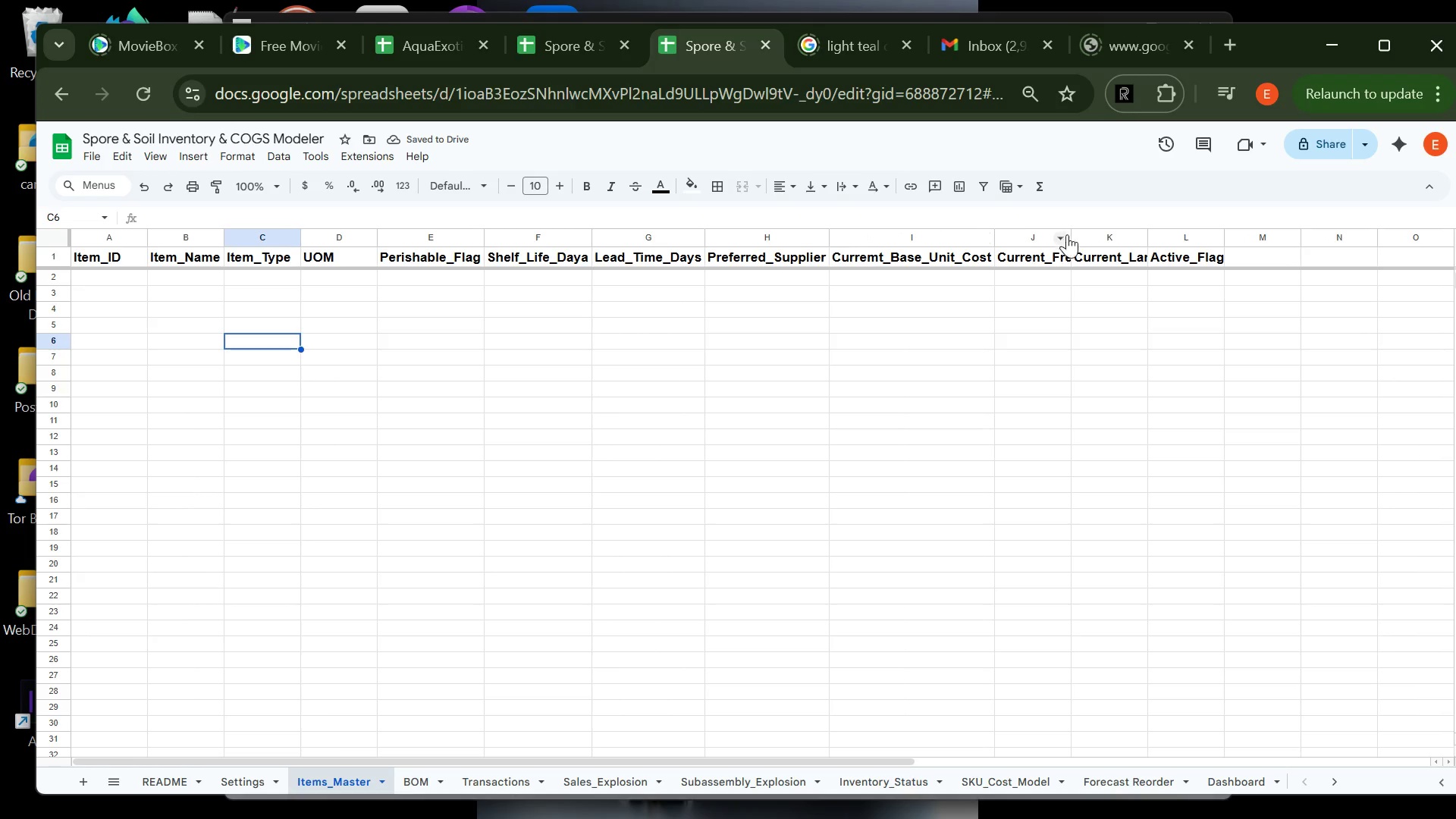 
double_click([1077, 238])
 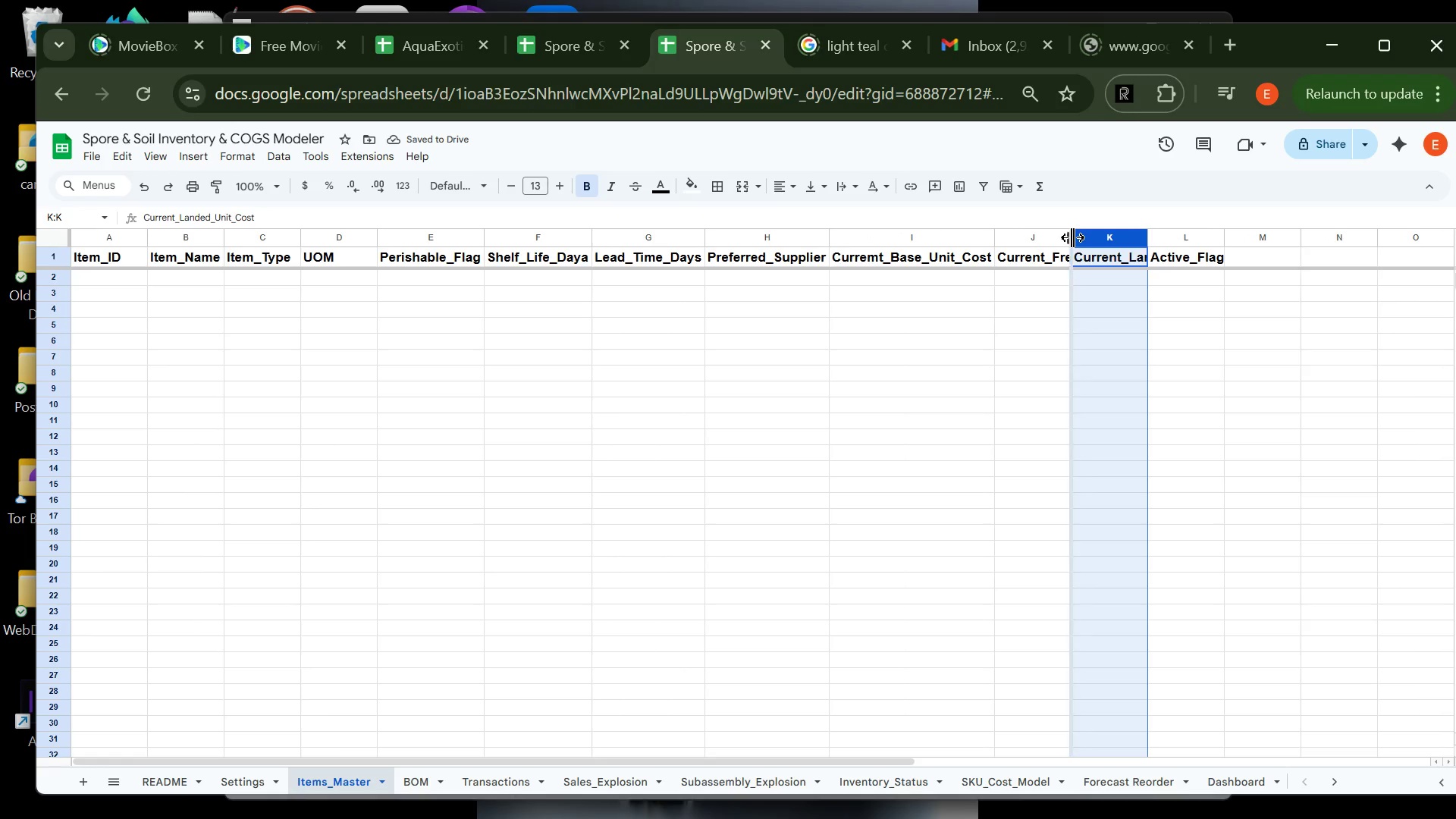 
double_click([1072, 237])
 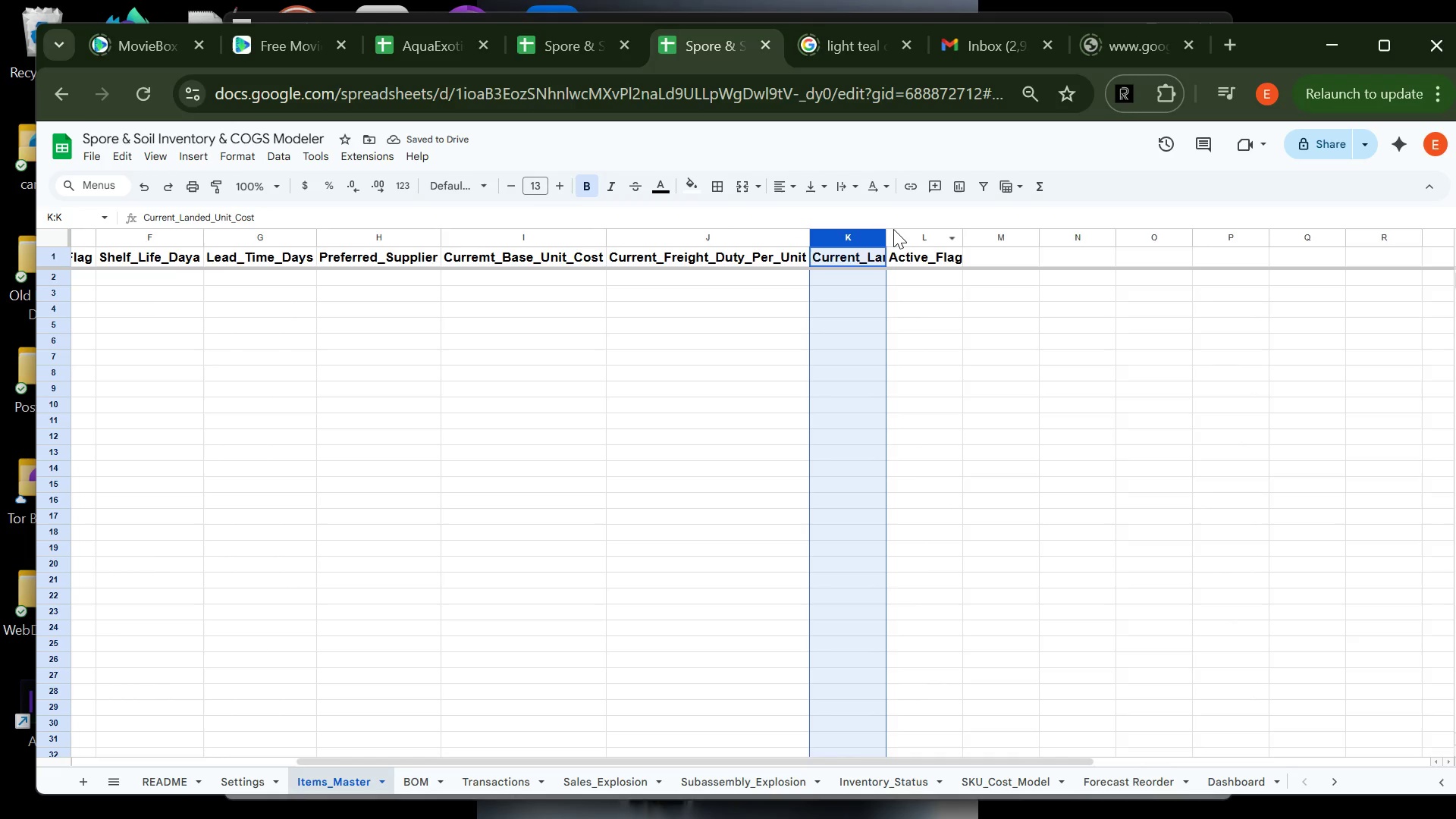 
double_click([886, 236])
 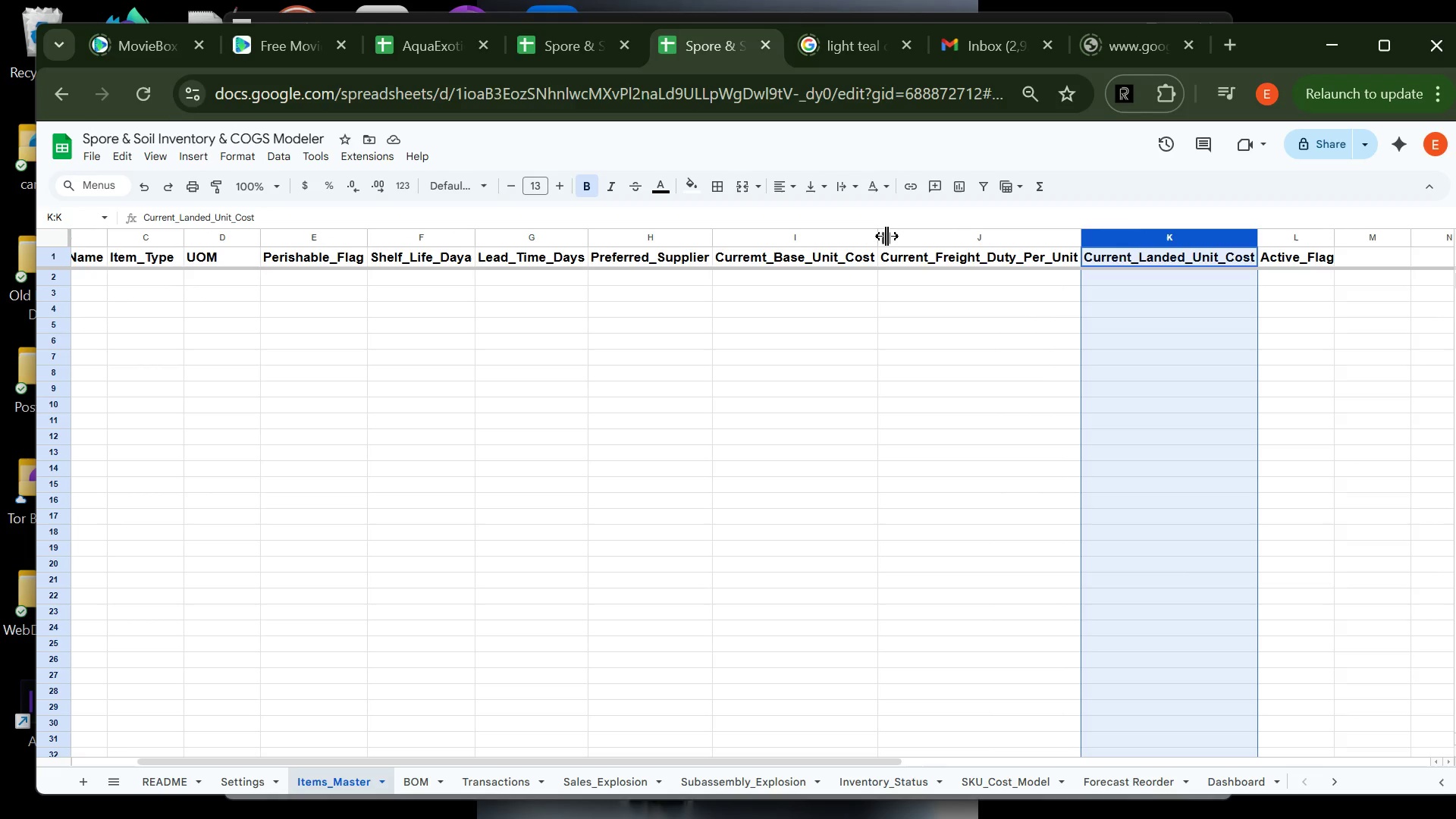 
wait(23.61)
 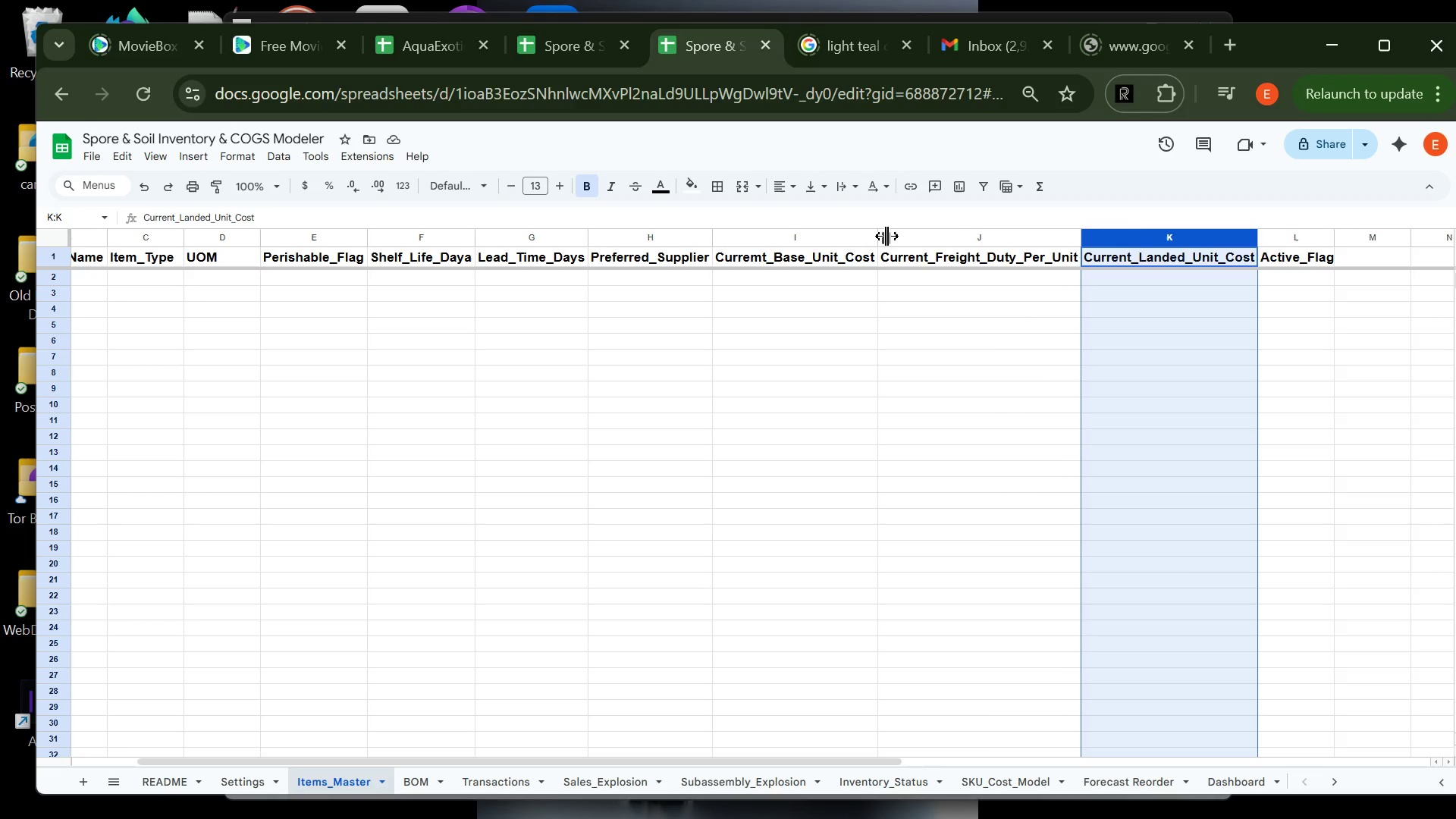 
double_click([469, 261])
 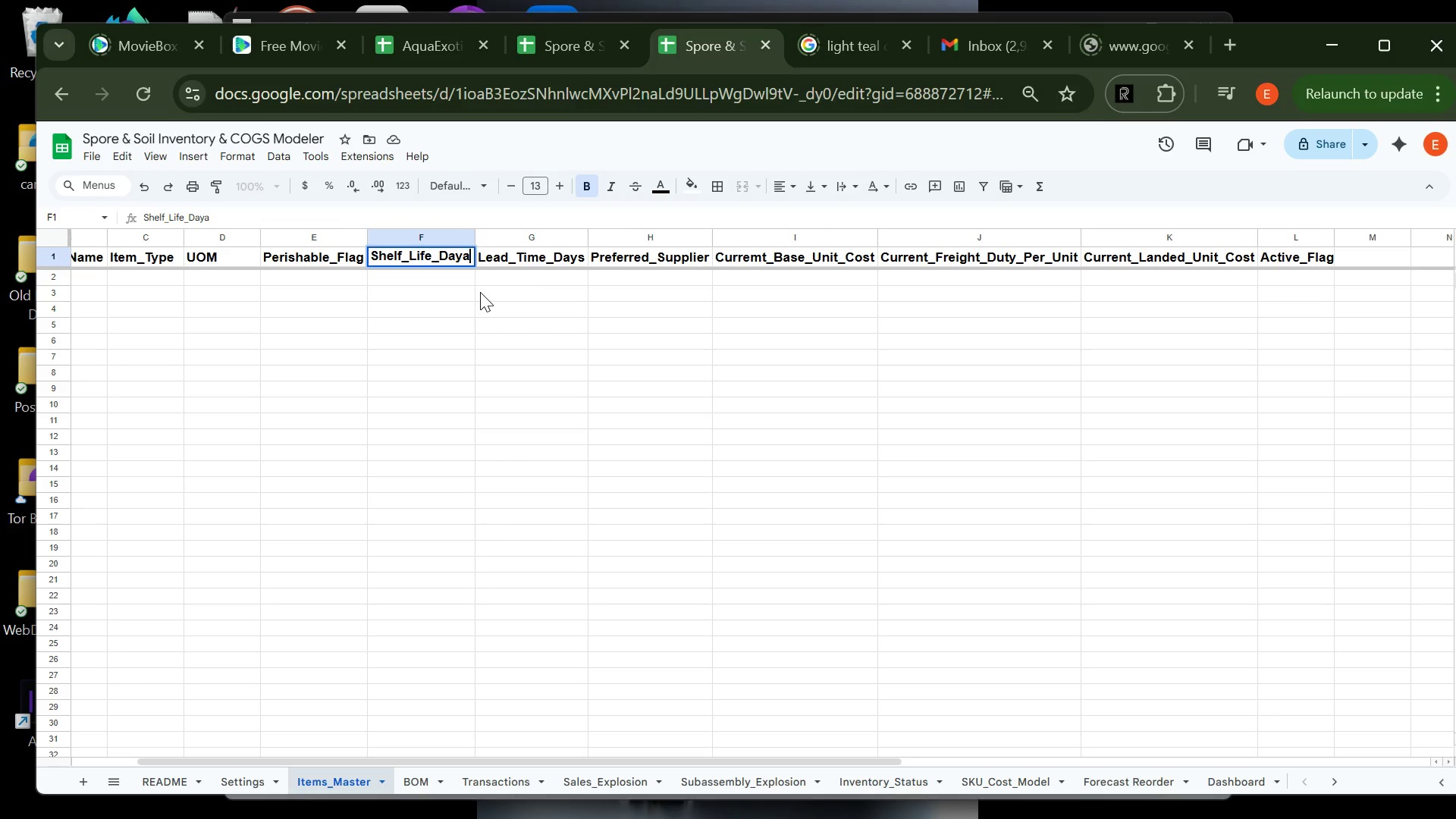 
key(Backspace)
 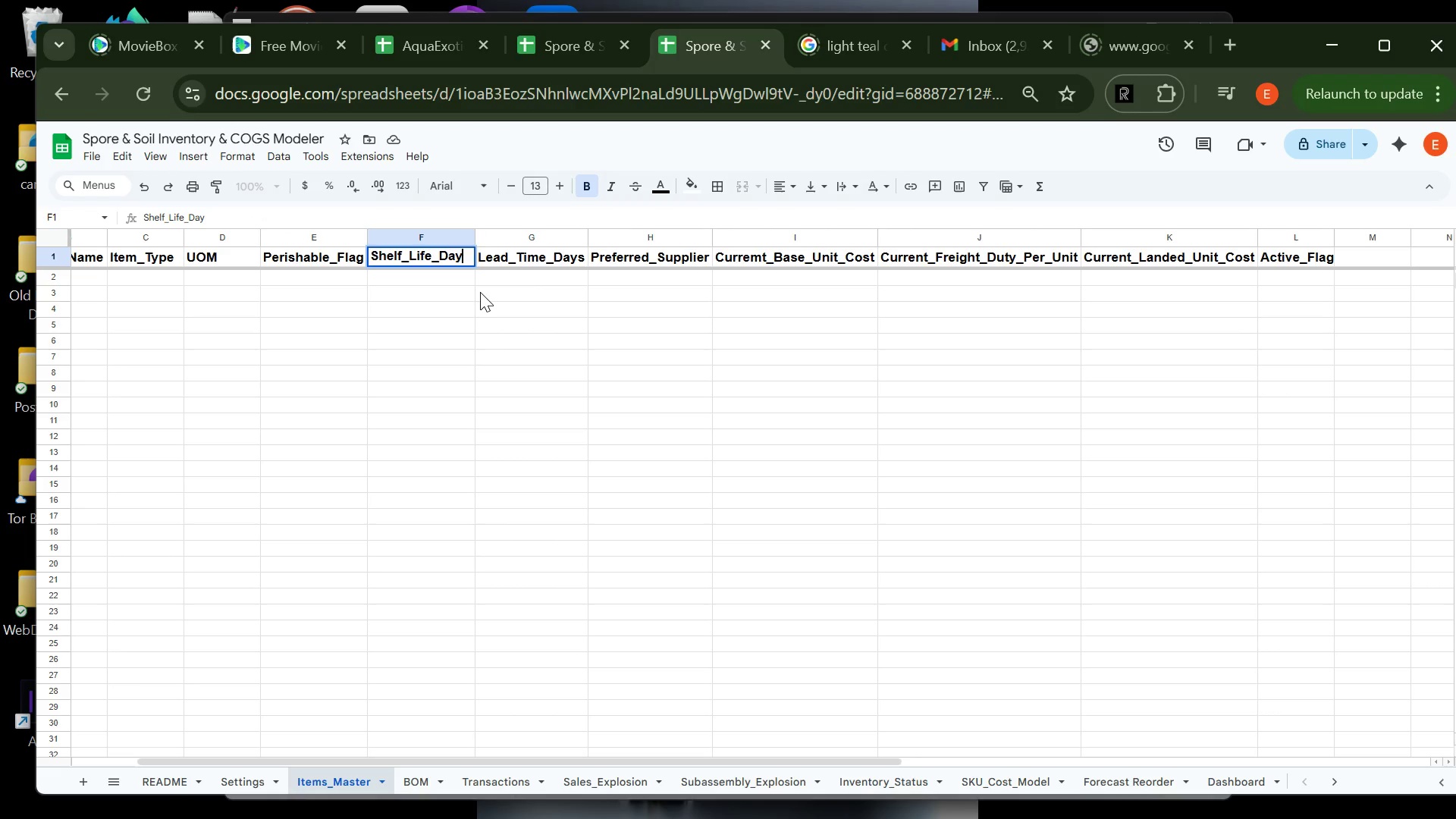 
key(S)
 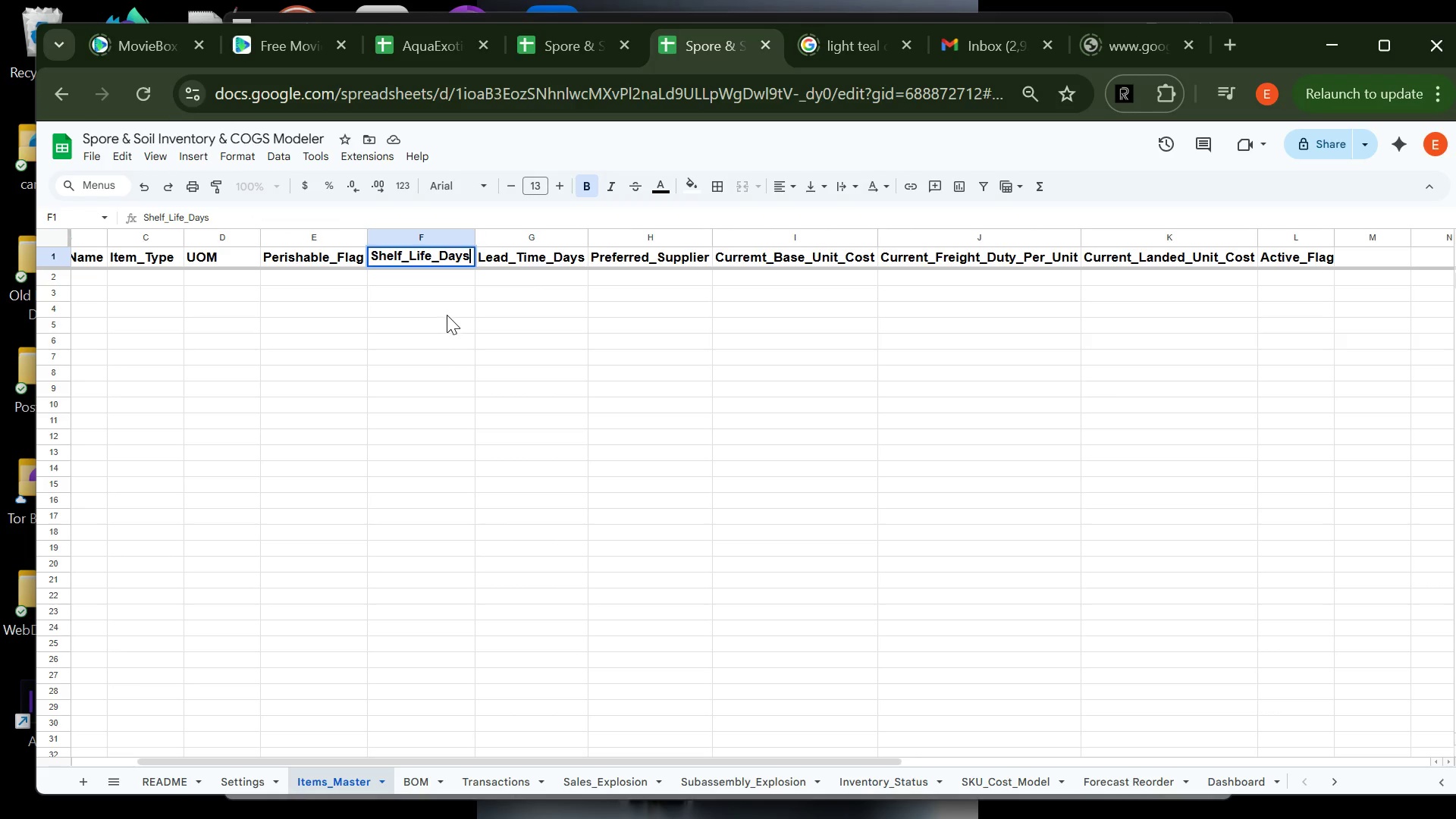 
left_click([447, 318])
 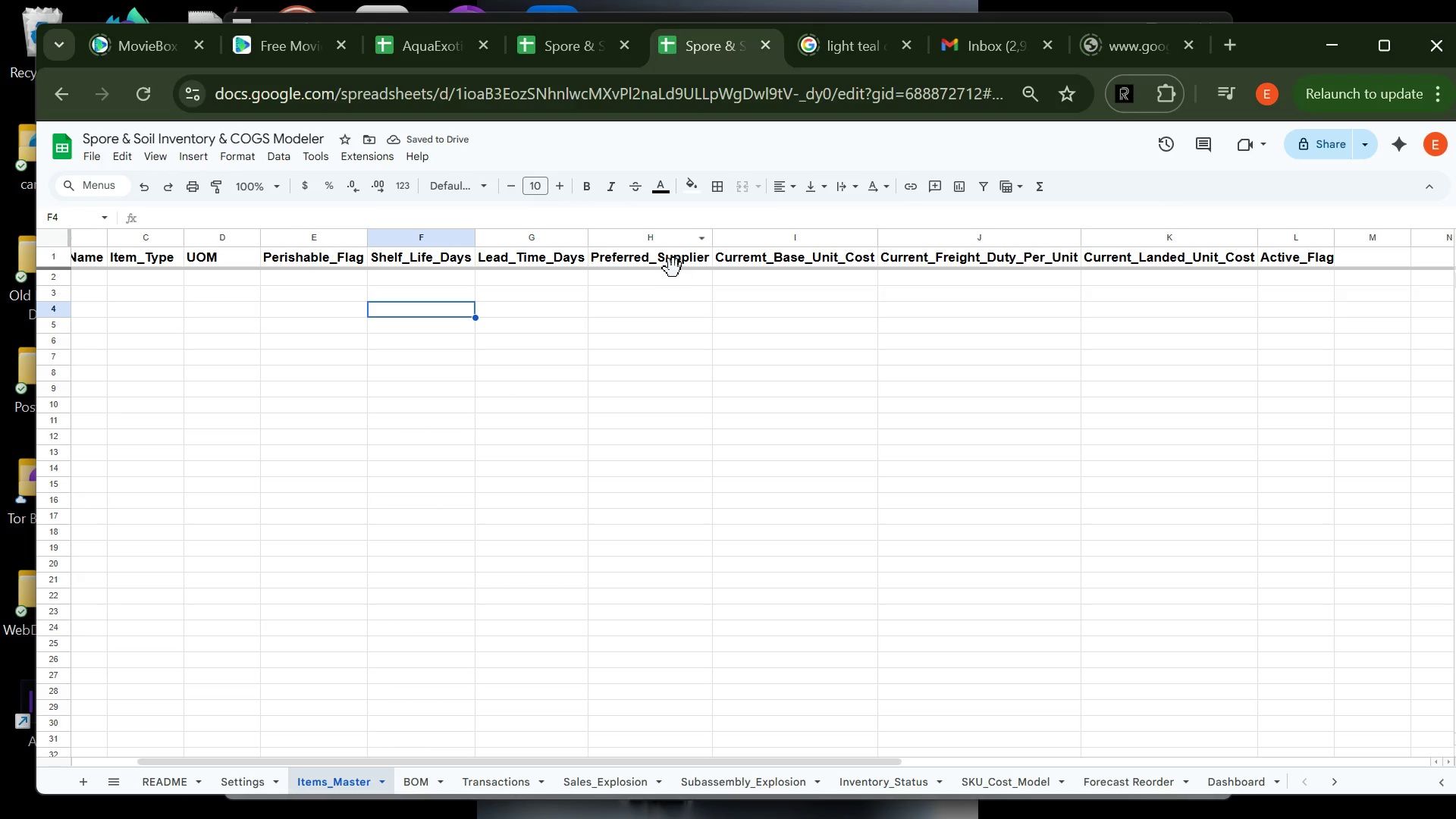 
left_click([673, 259])
 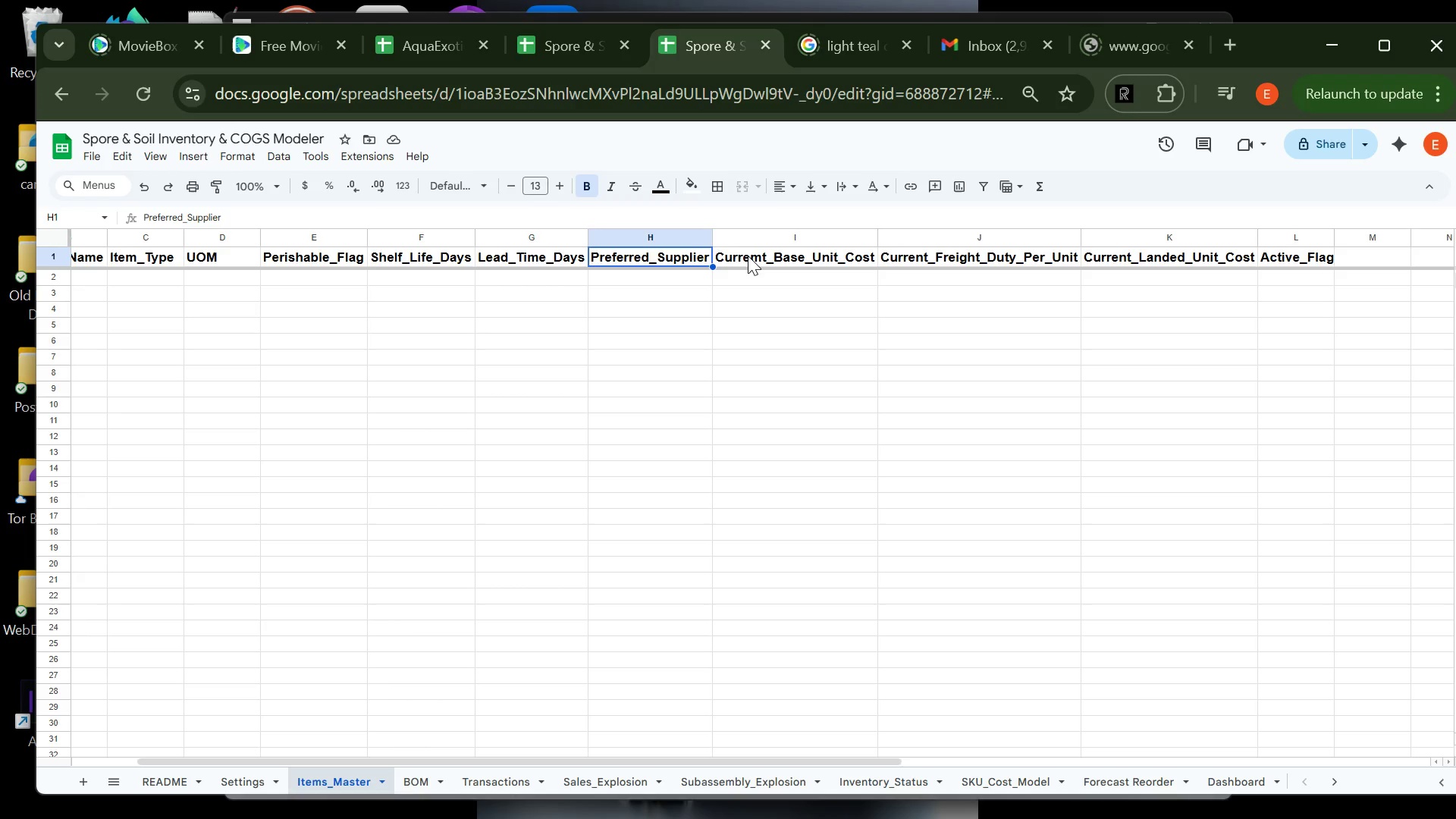 
double_click([753, 254])
 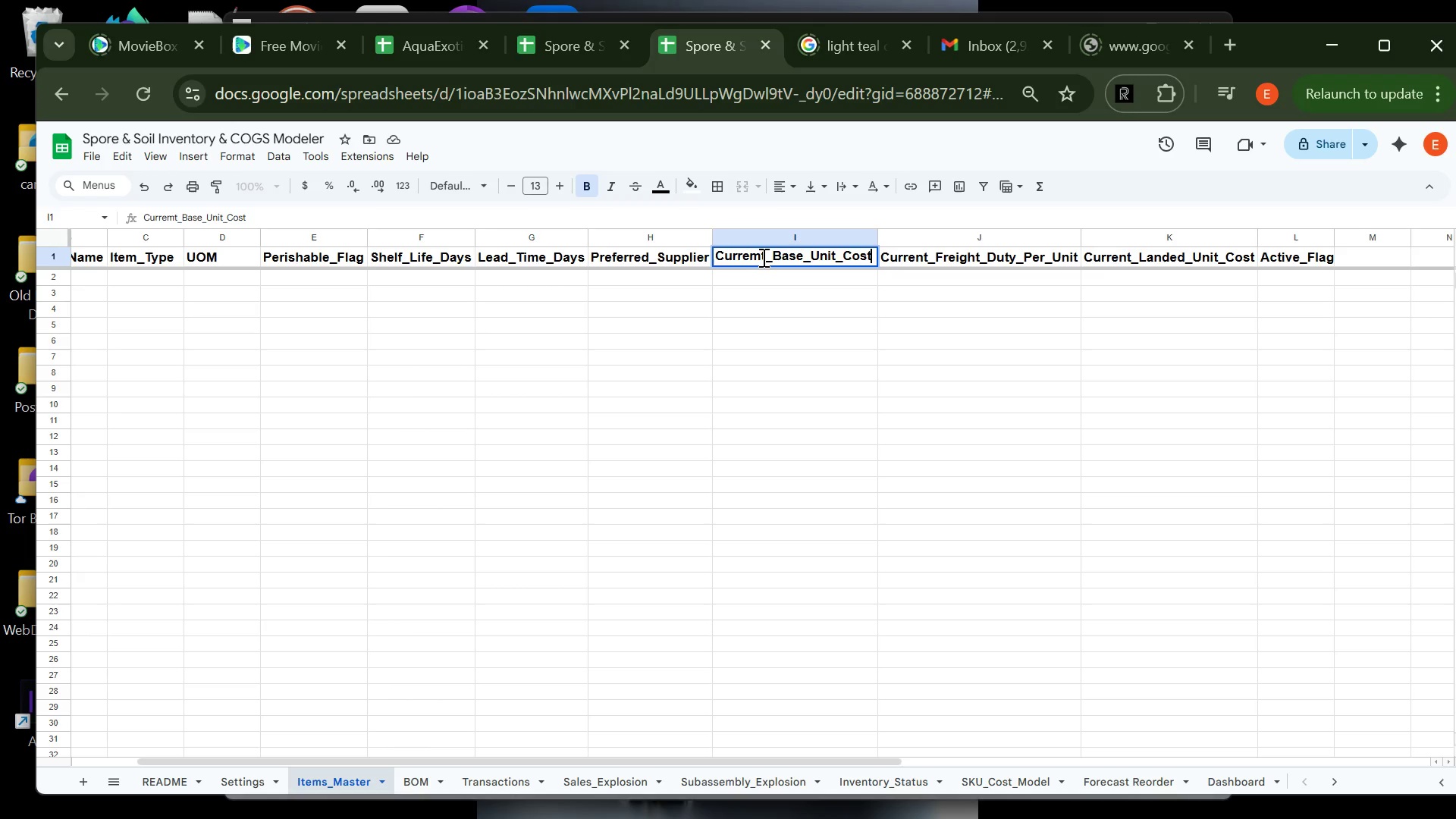 
left_click([761, 257])
 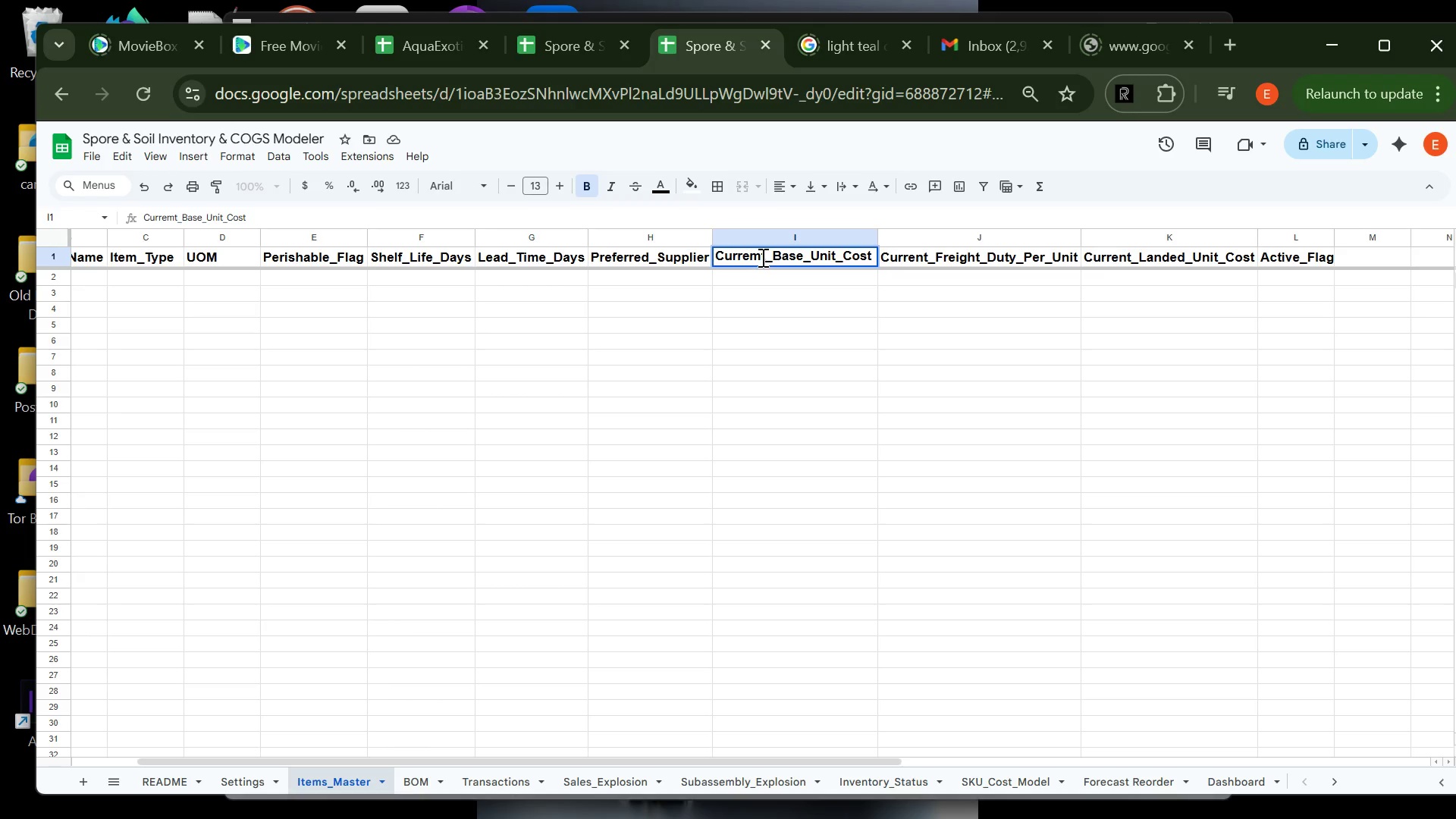 
key(Backspace)
 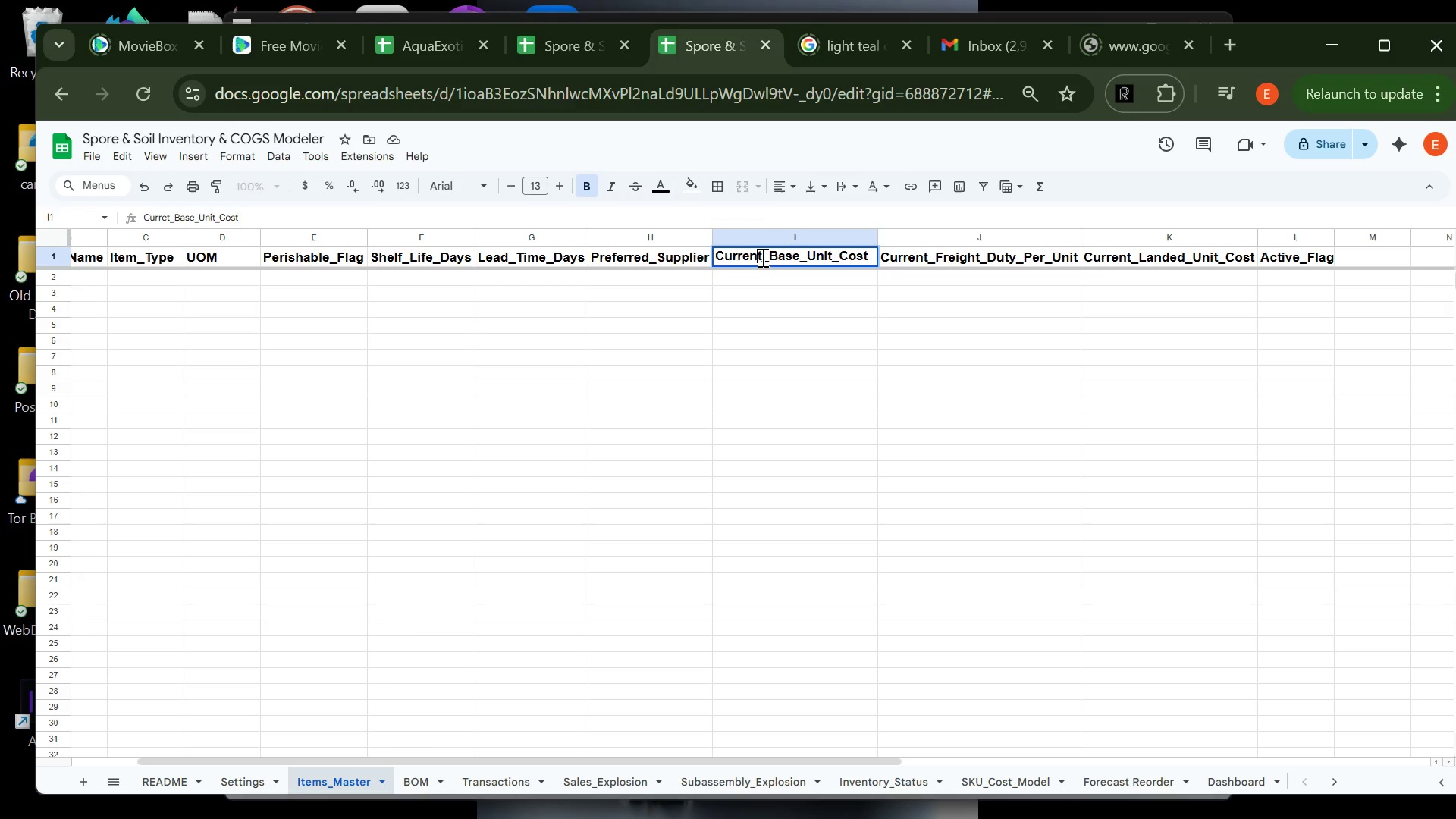 
key(N)
 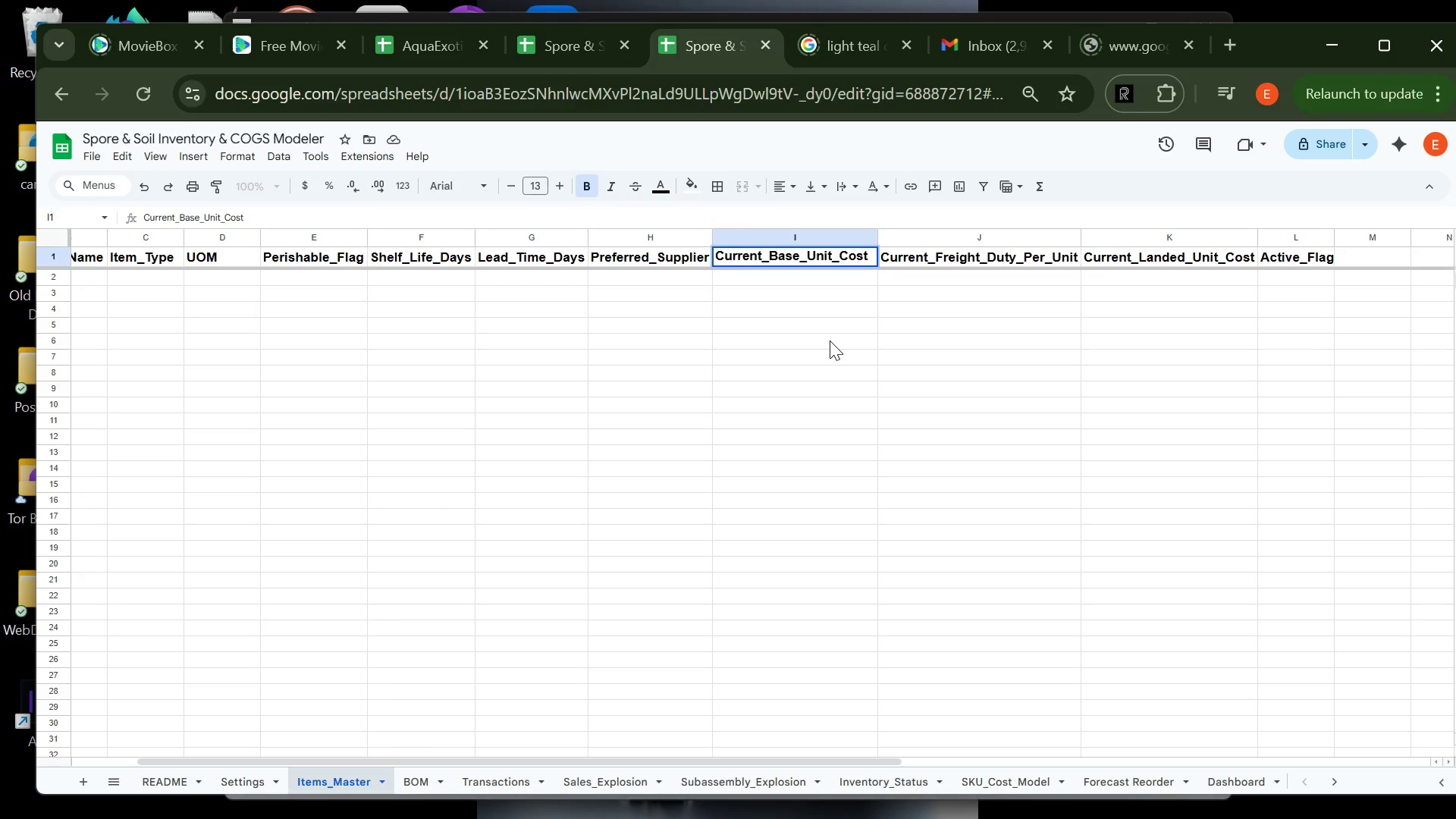 
left_click([830, 340])
 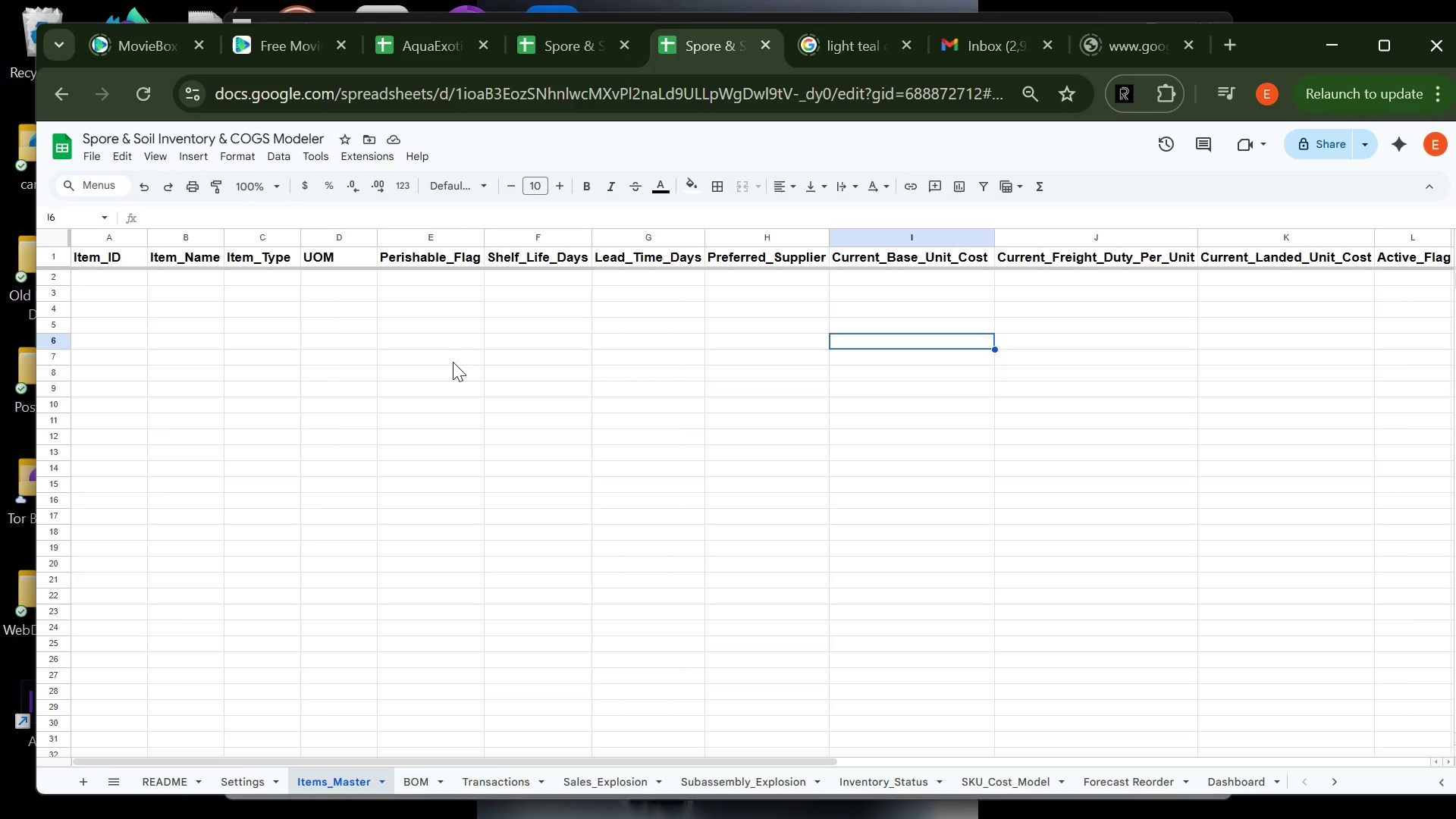 
wait(28.81)
 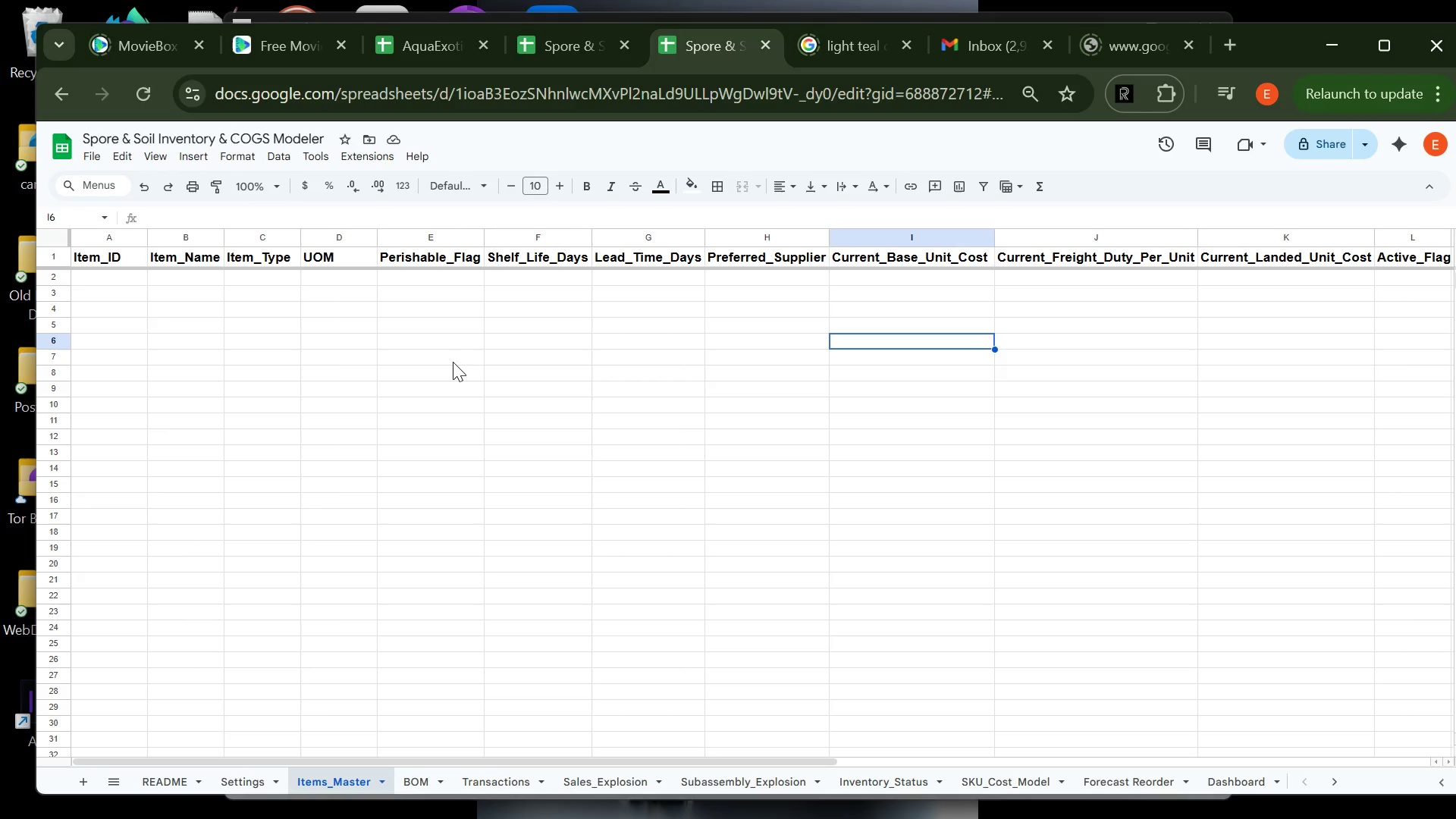 
left_click([242, 276])
 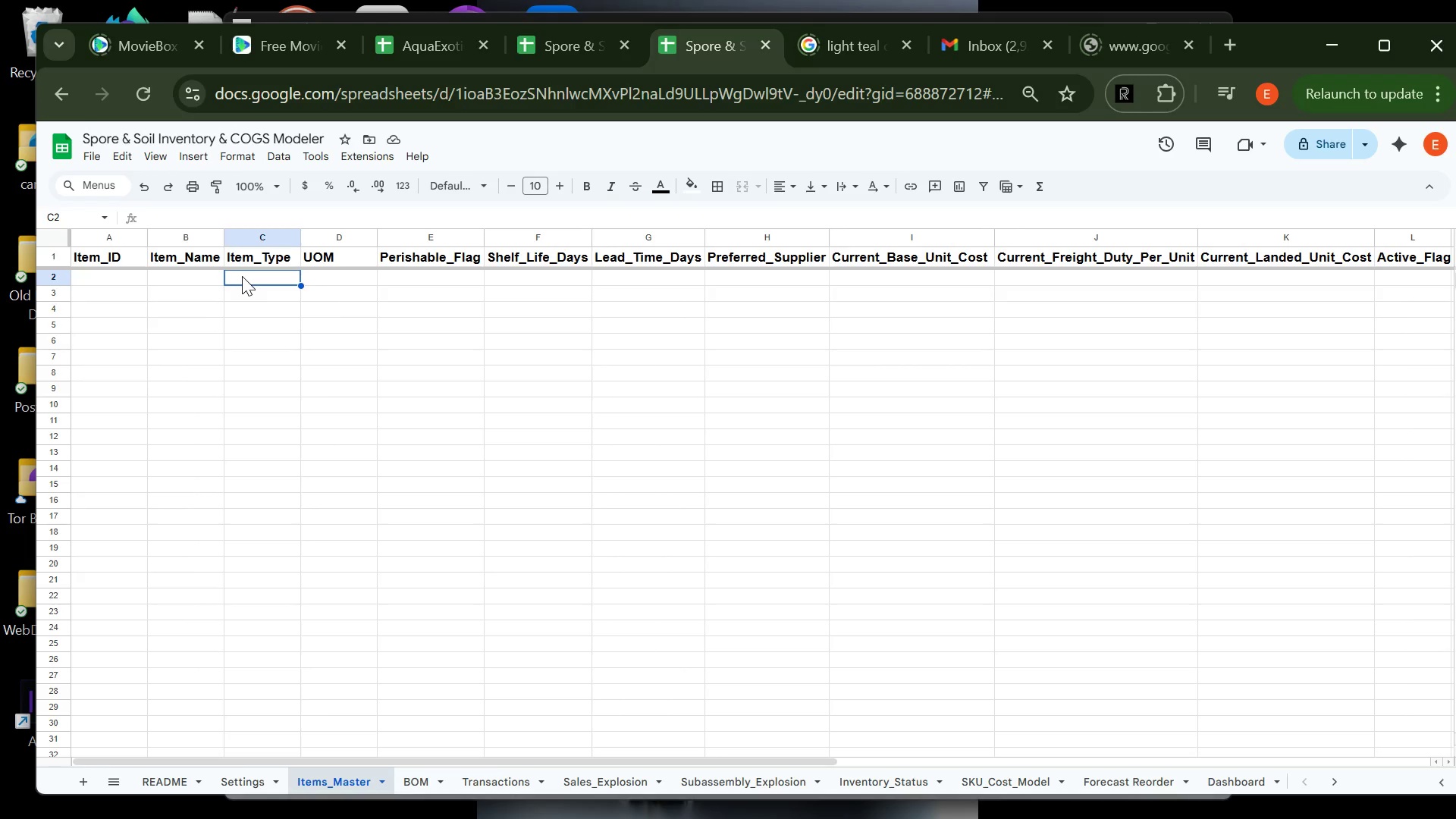 
left_click_drag(start_coordinate=[242, 276], to_coordinate=[294, 349])
 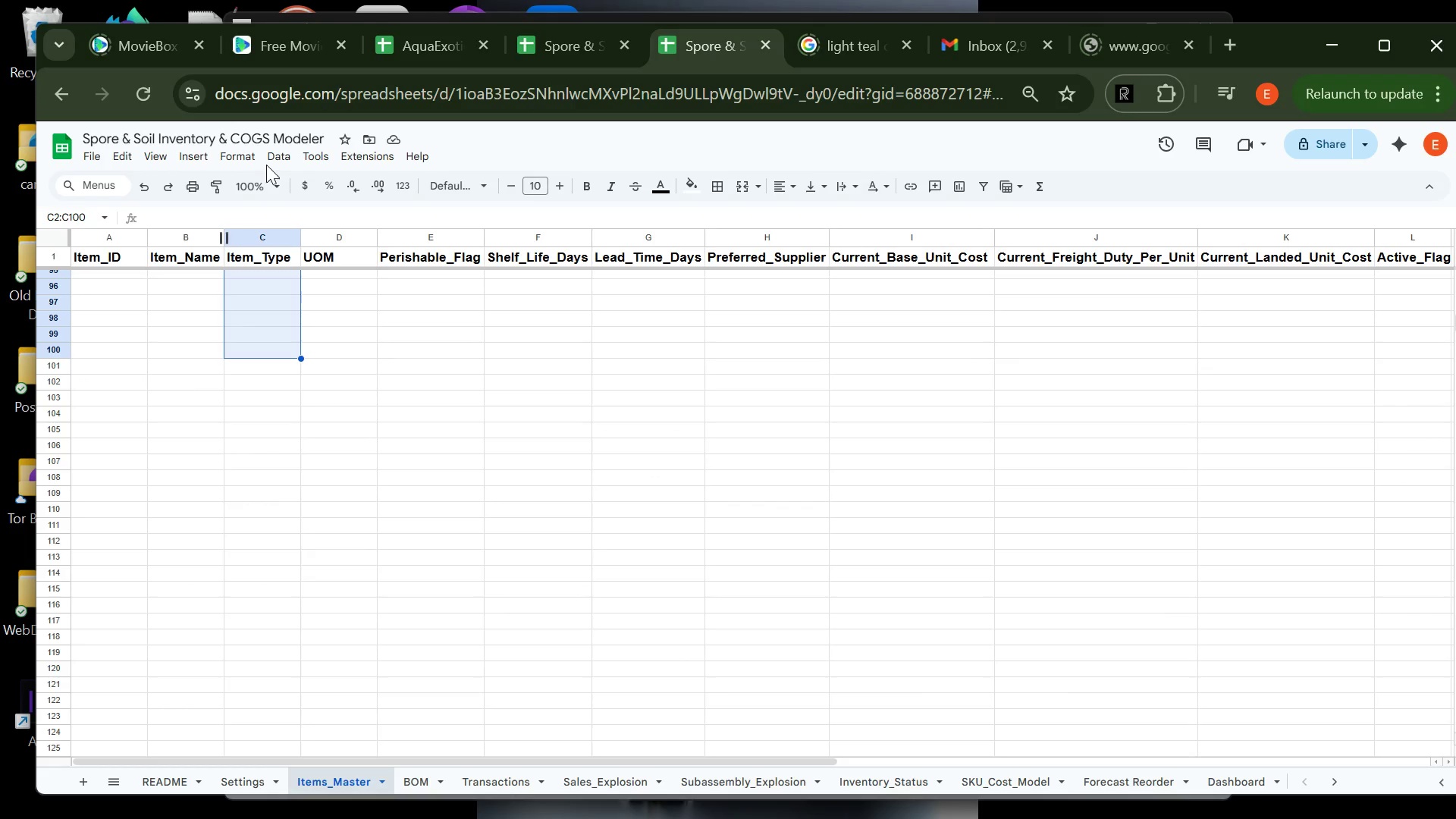 
left_click([268, 154])
 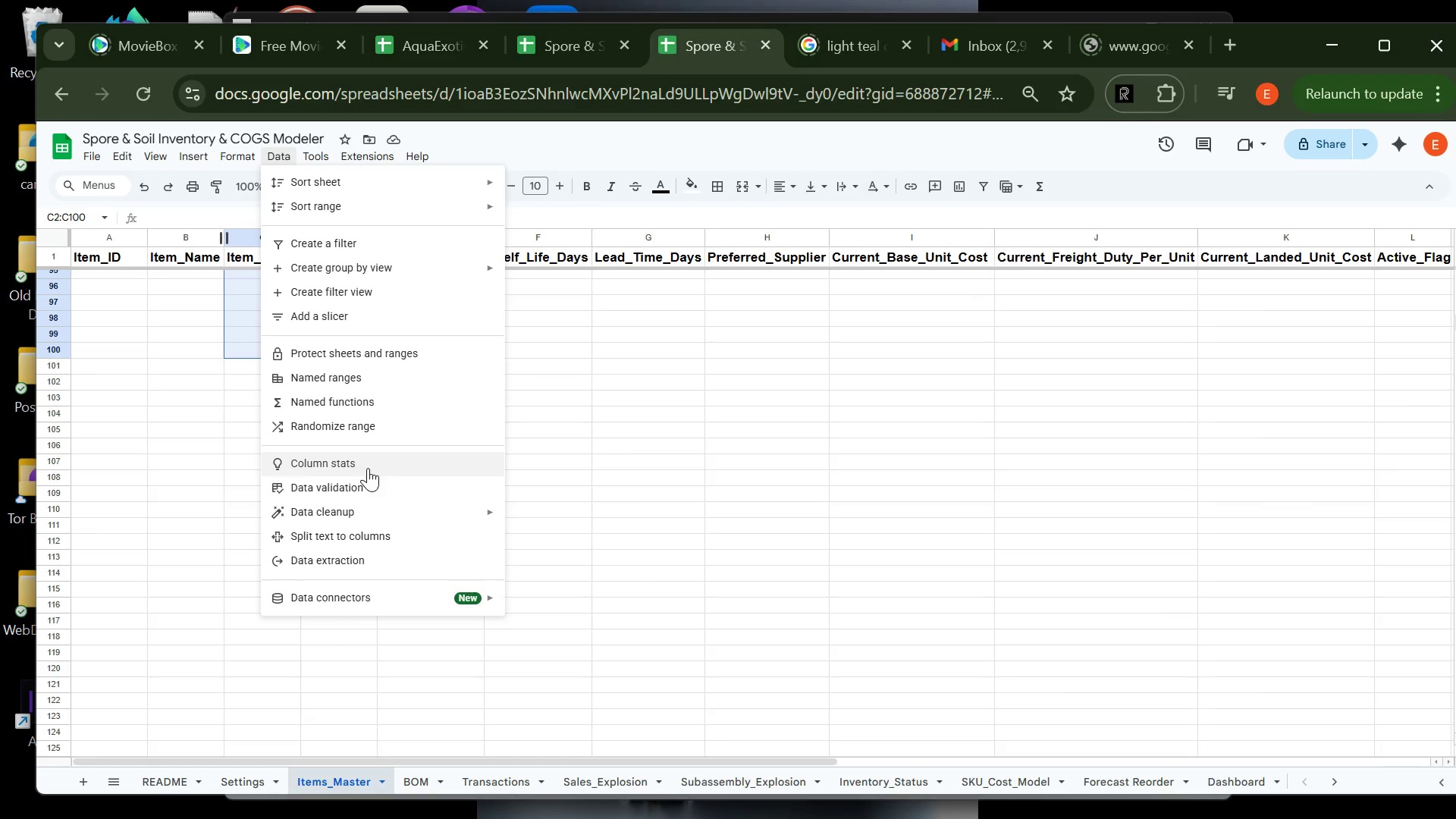 
left_click([366, 479])
 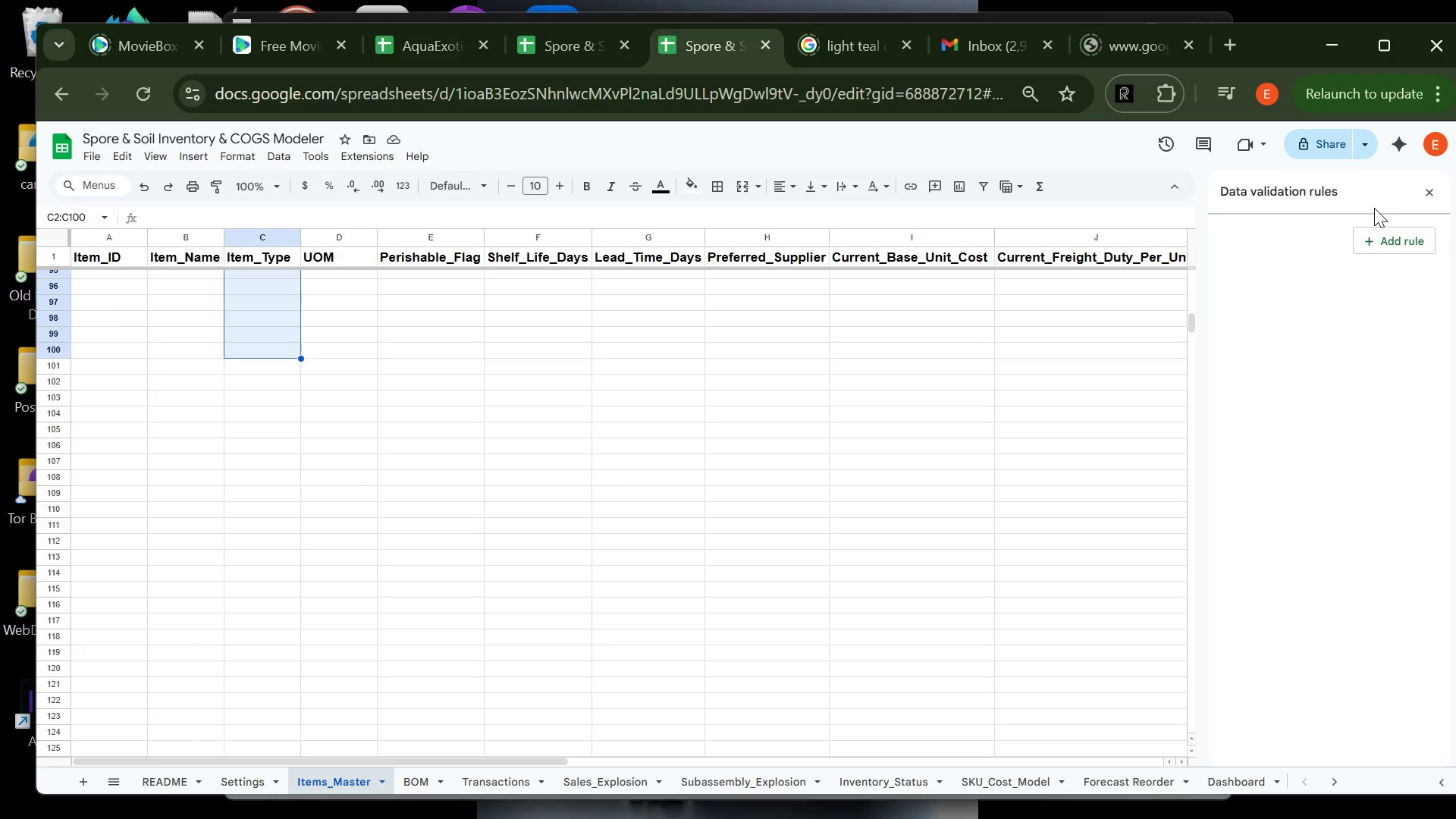 
left_click([1392, 235])
 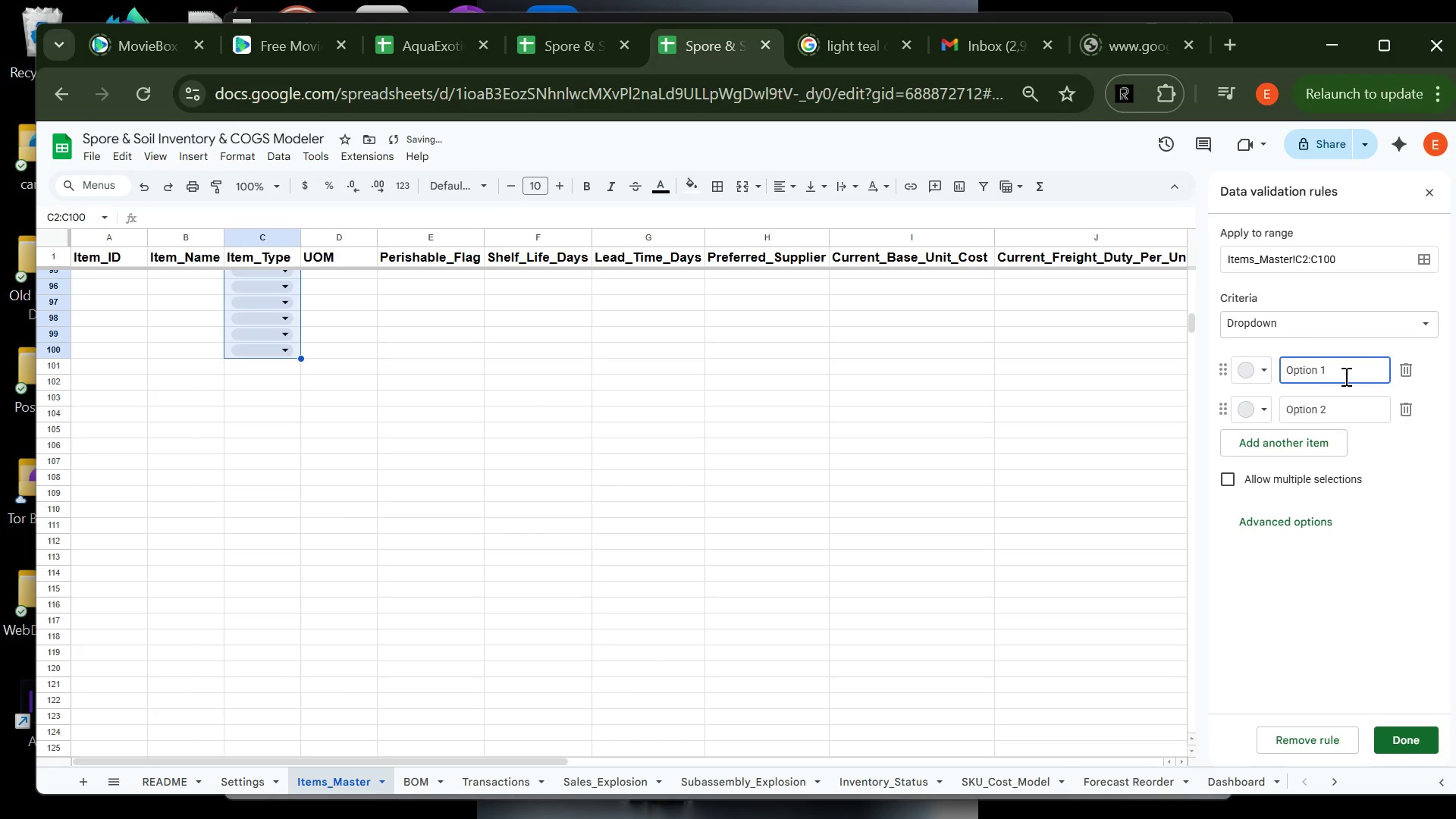 
key(Backspace)
key(Backspace)
key(Backspace)
key(Backspace)
key(Backspace)
key(Backspace)
key(Backspace)
key(Backspace)
type(Raw)
 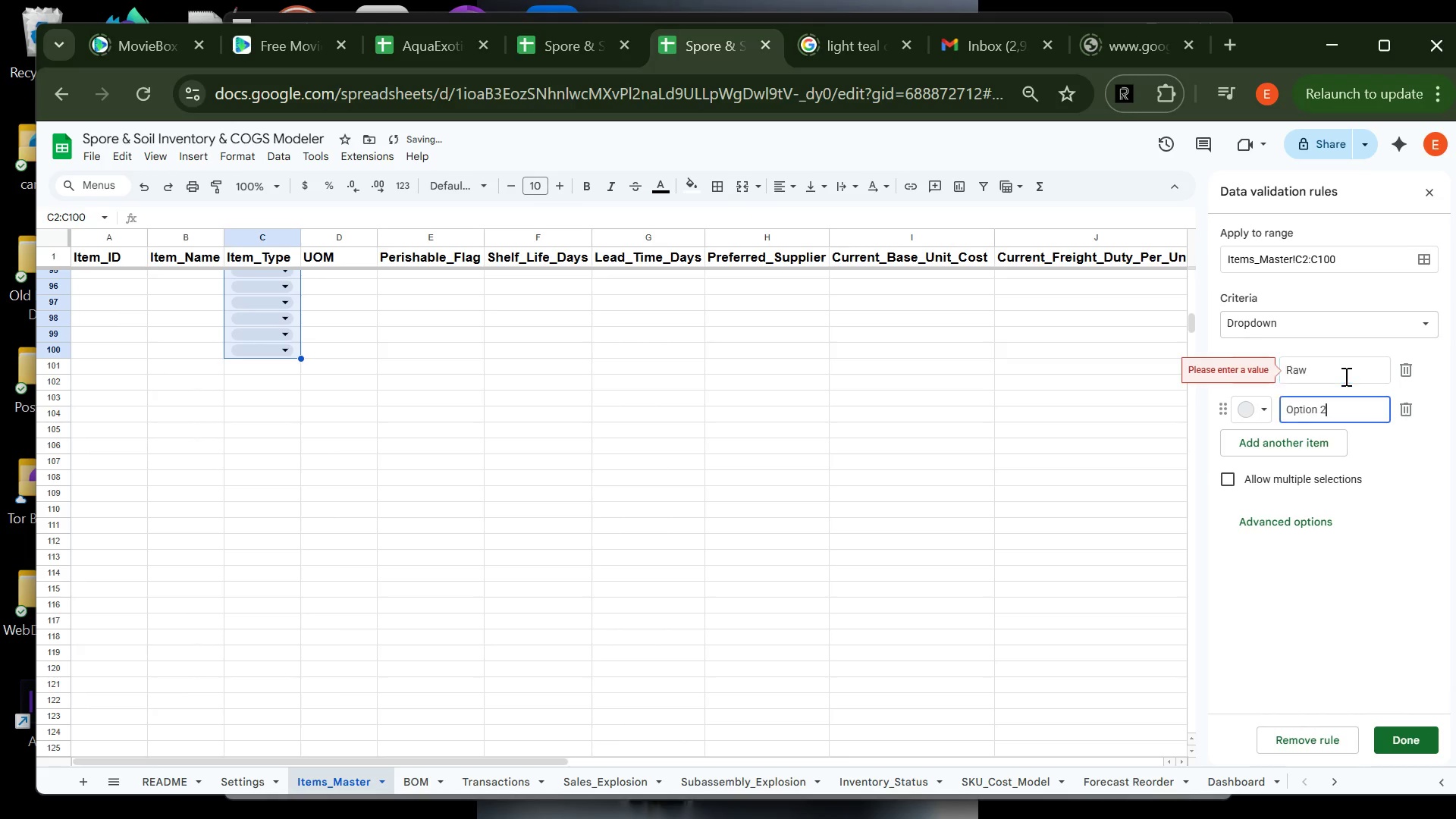 
key(Enter)
 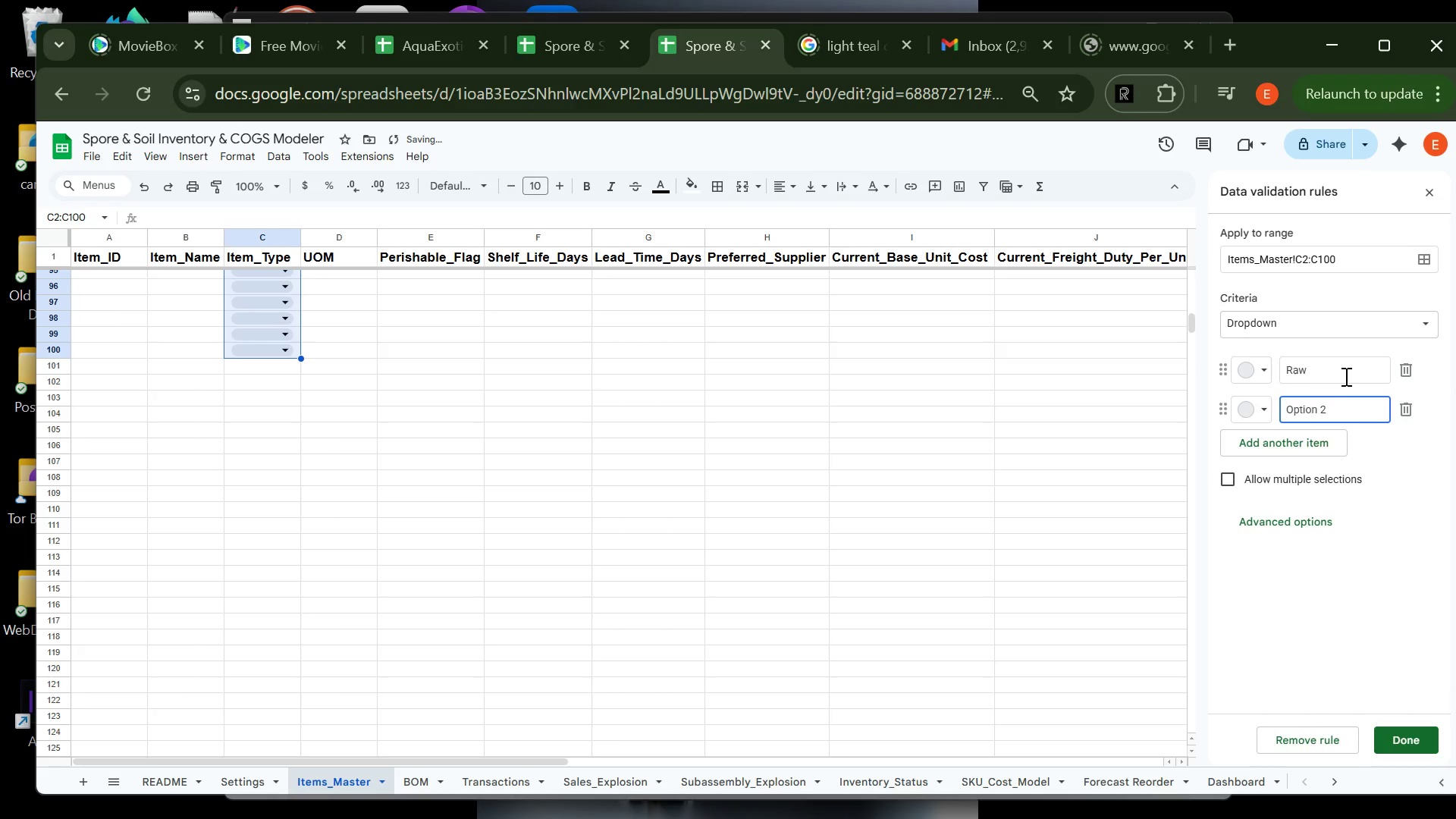 
key(Backspace)
key(Backspace)
key(Backspace)
key(Backspace)
key(Backspace)
key(Backspace)
key(Backspace)
key(Backspace)
type(Subassemn)
key(Backspace)
type(bly)
 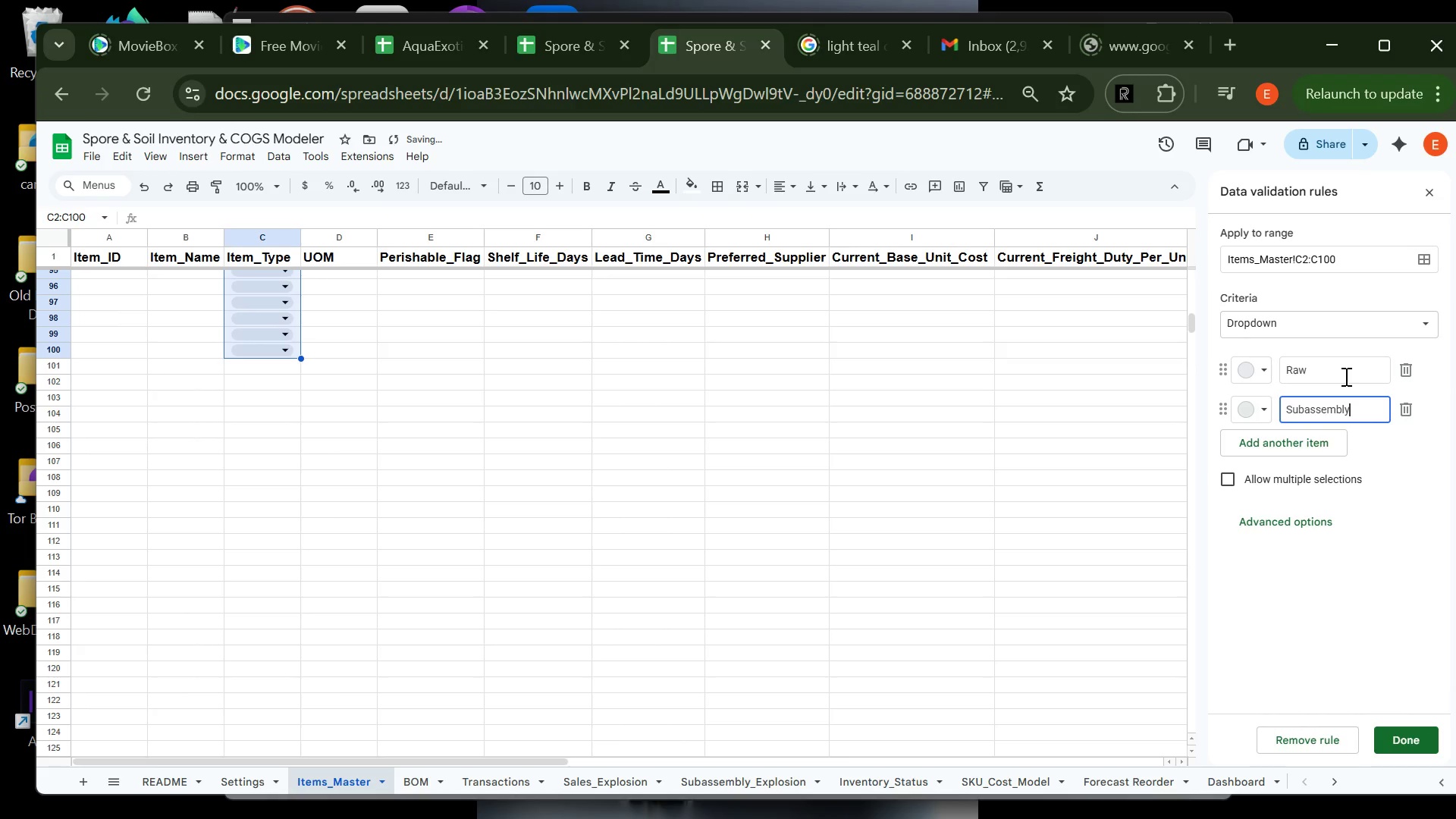 
key(Enter)
 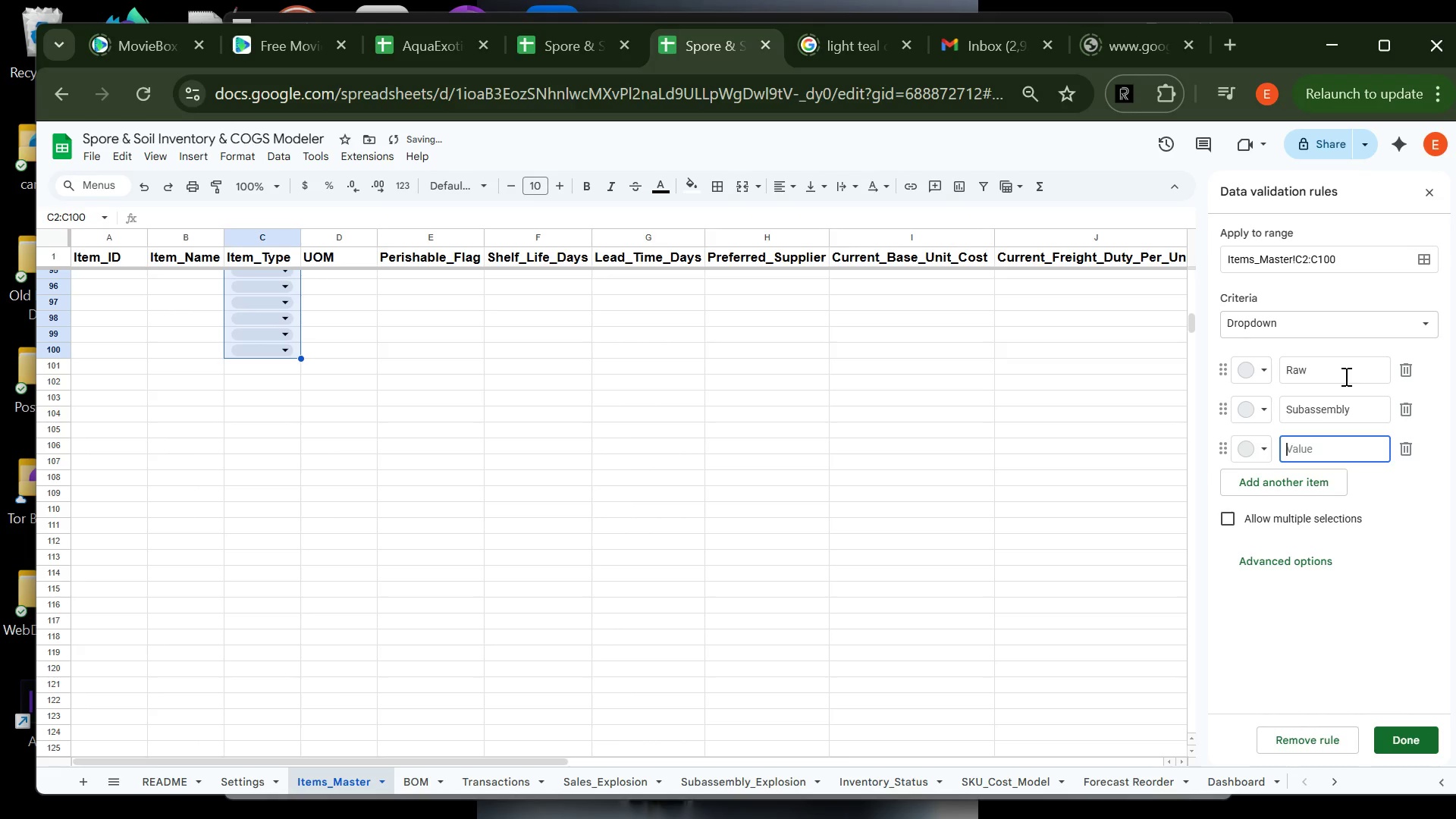 
type(Finished_SKU)
 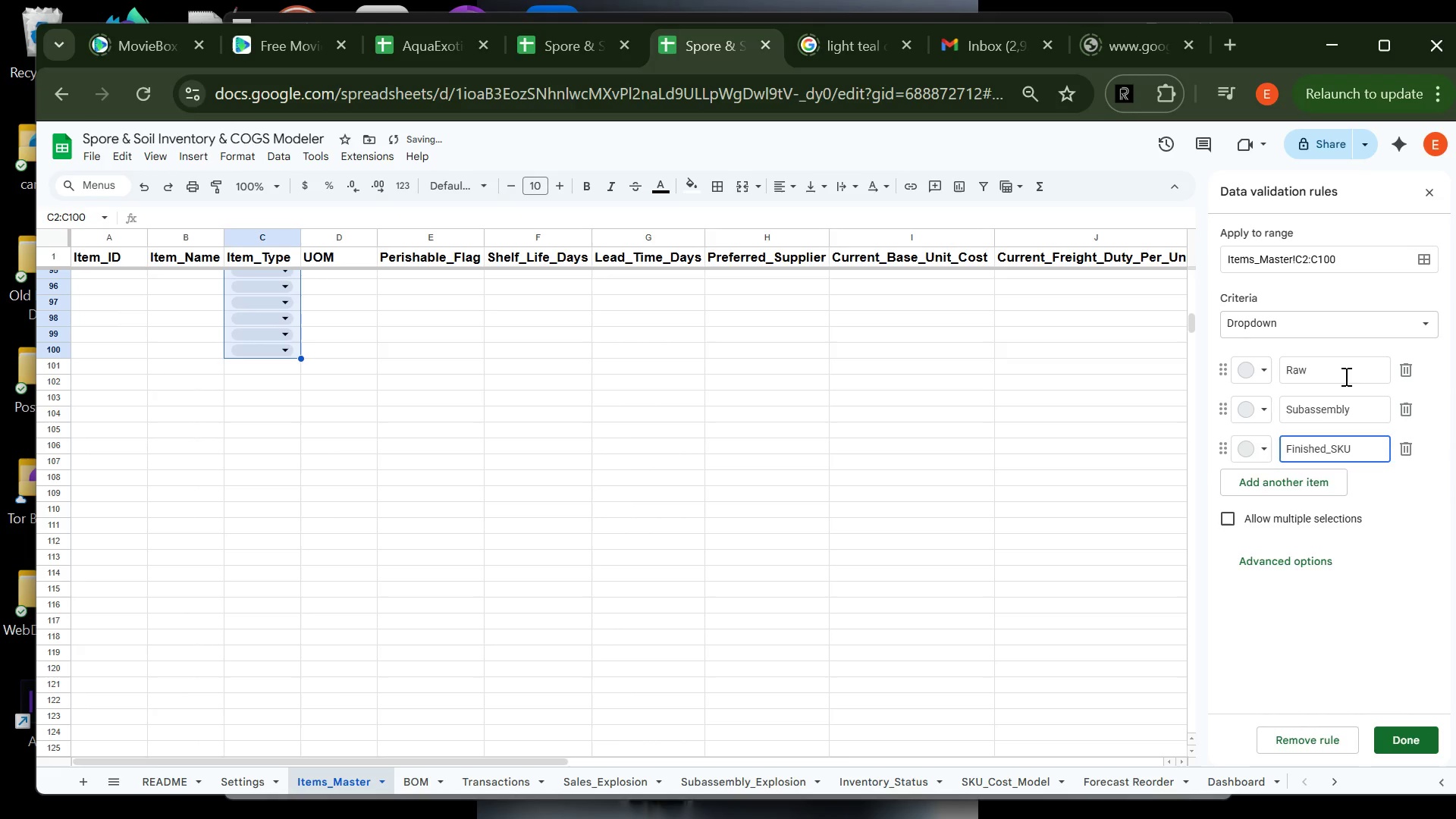 
key(Enter)
 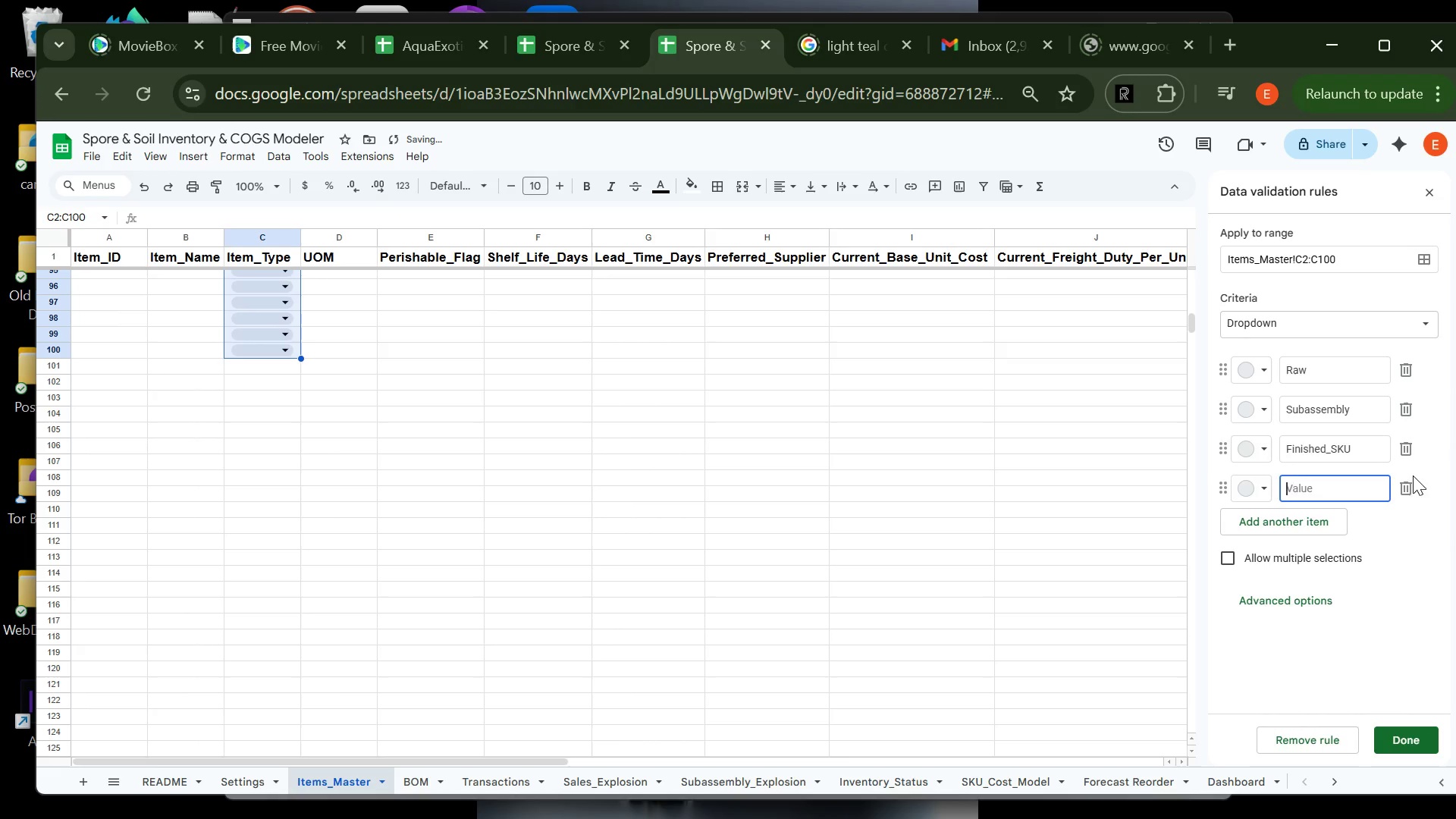 
left_click([1408, 485])
 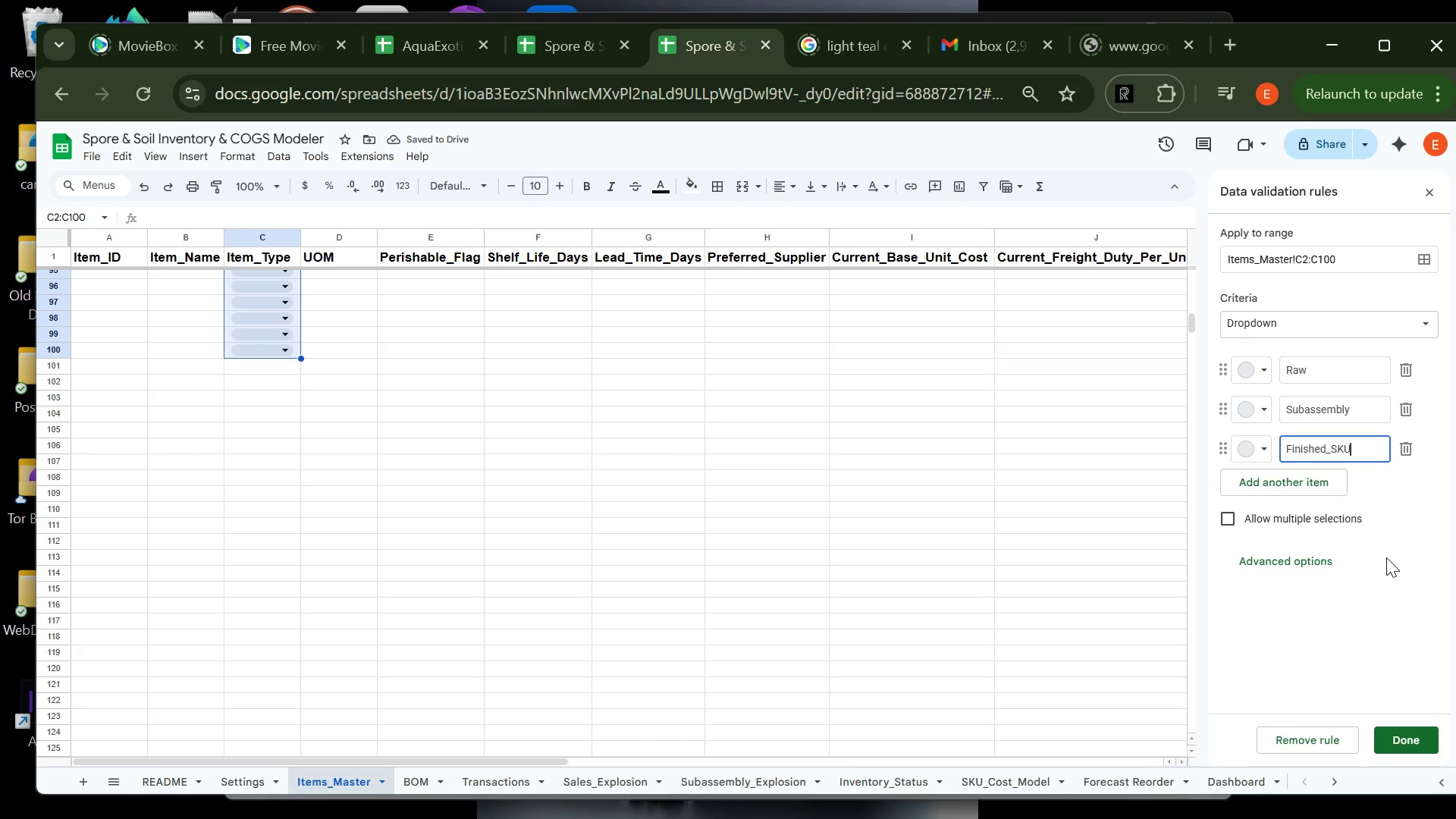 
wait(8.66)
 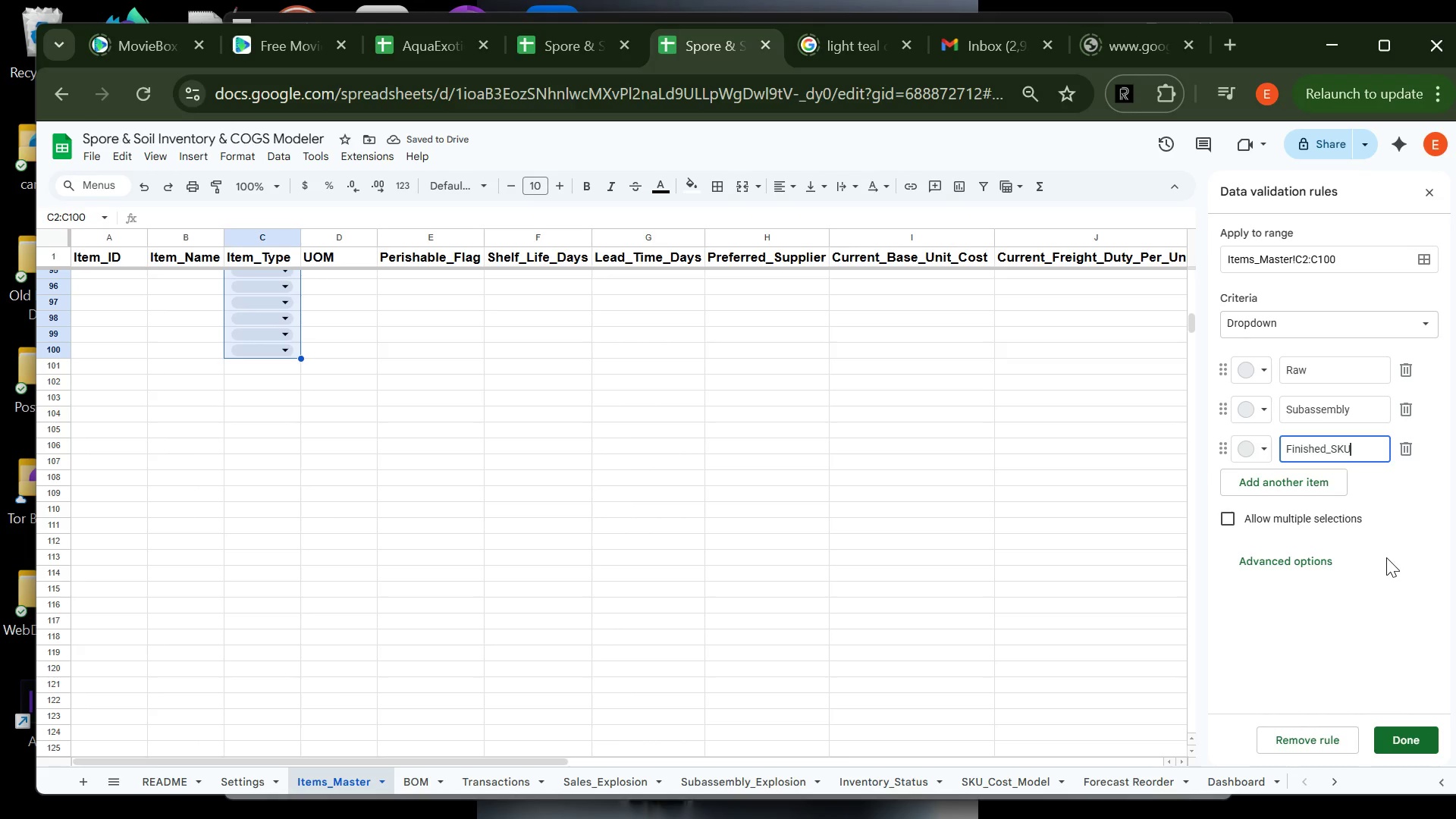 
left_click([1420, 736])
 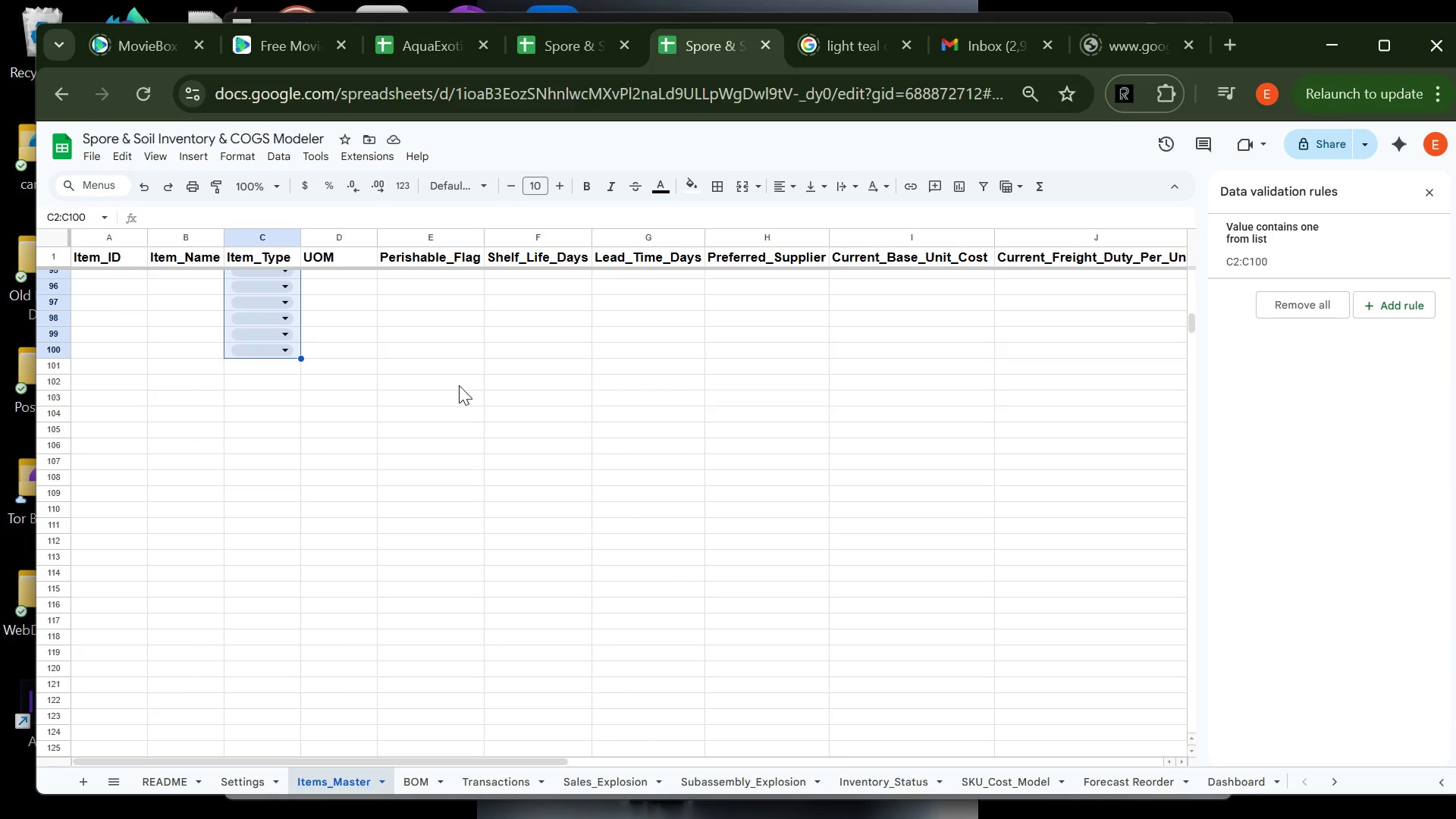 
left_click([387, 351])
 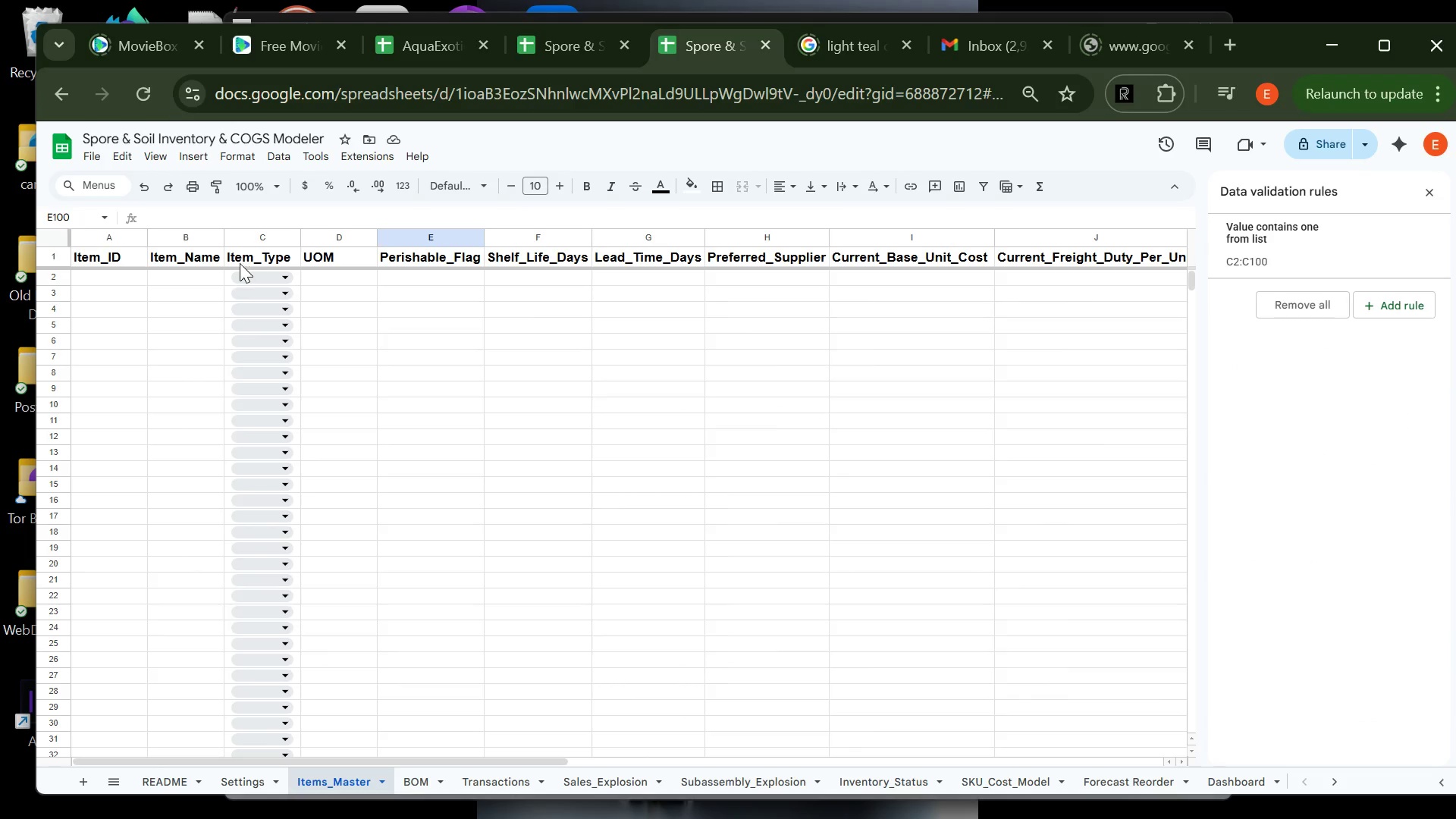 
left_click([256, 277])
 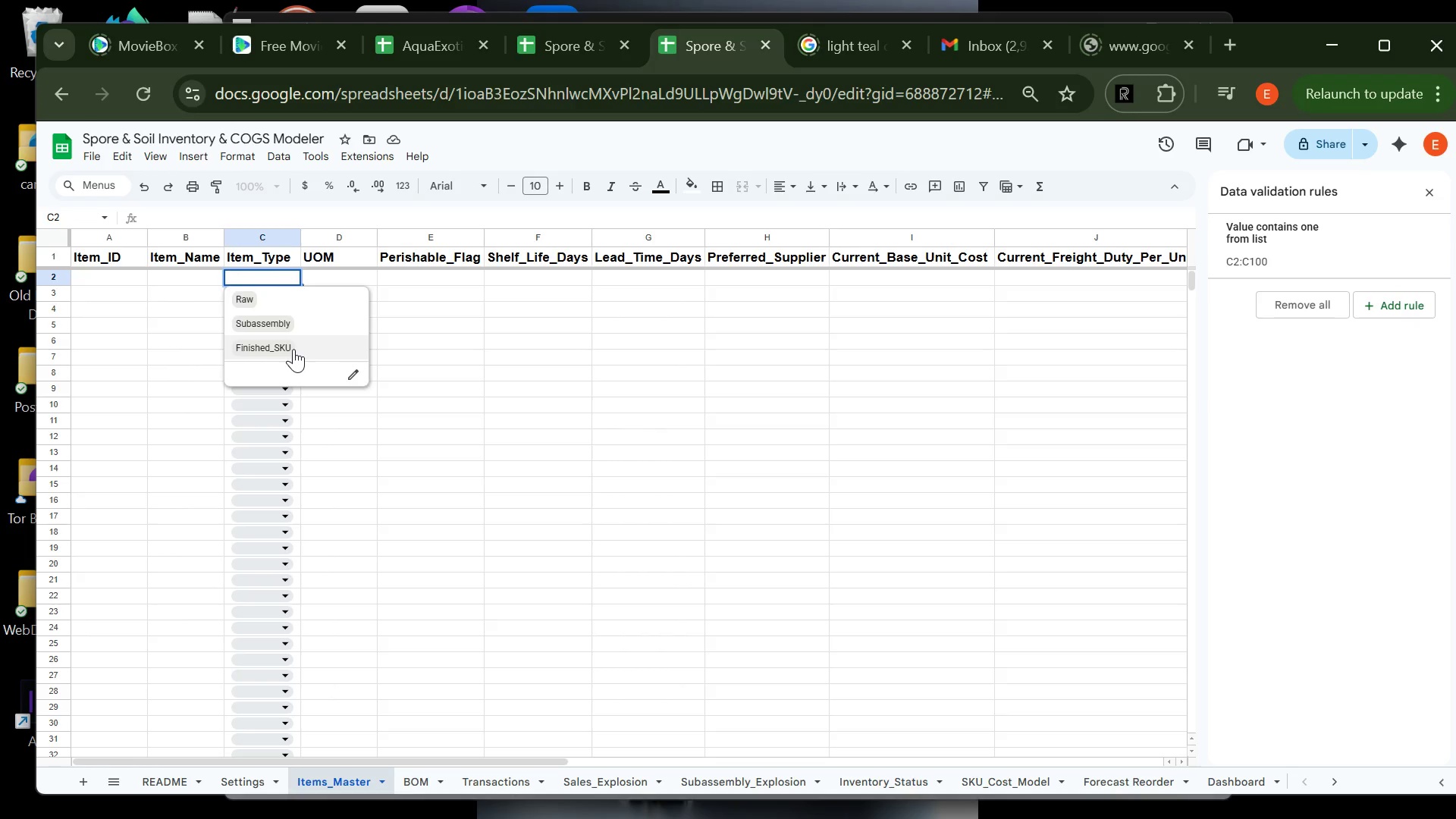 
left_click([295, 349])
 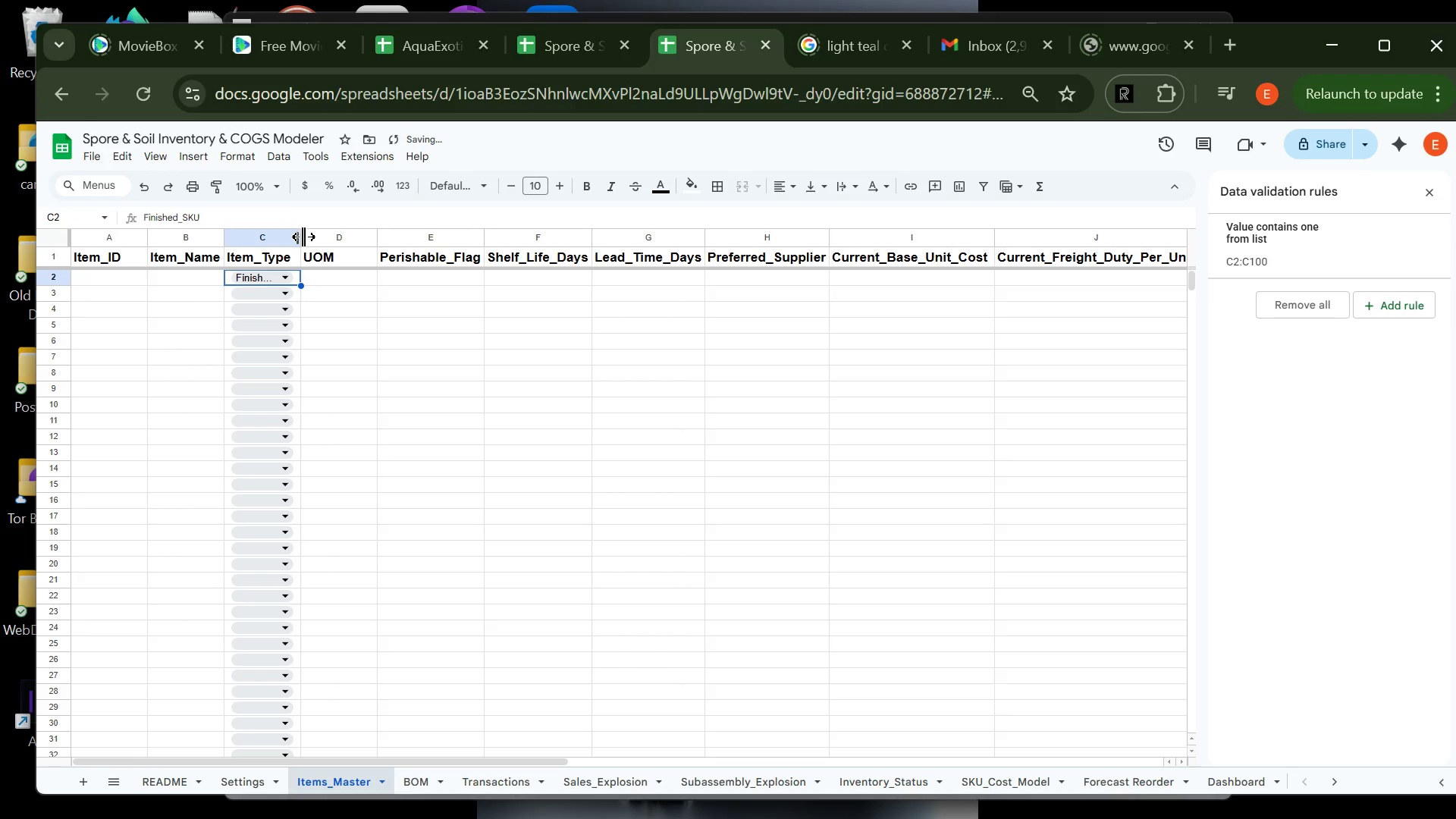 
double_click([303, 237])
 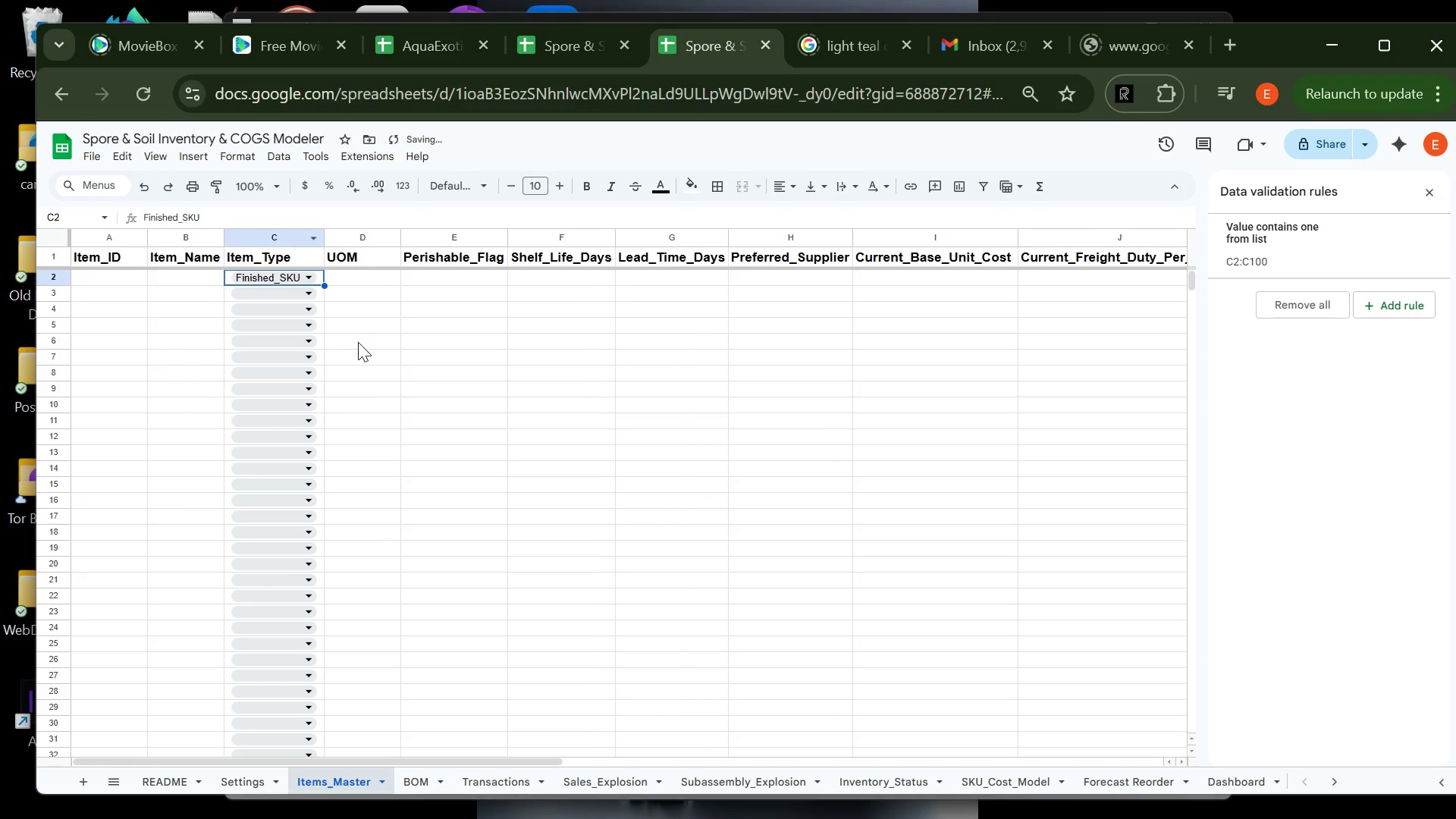 
left_click([358, 342])
 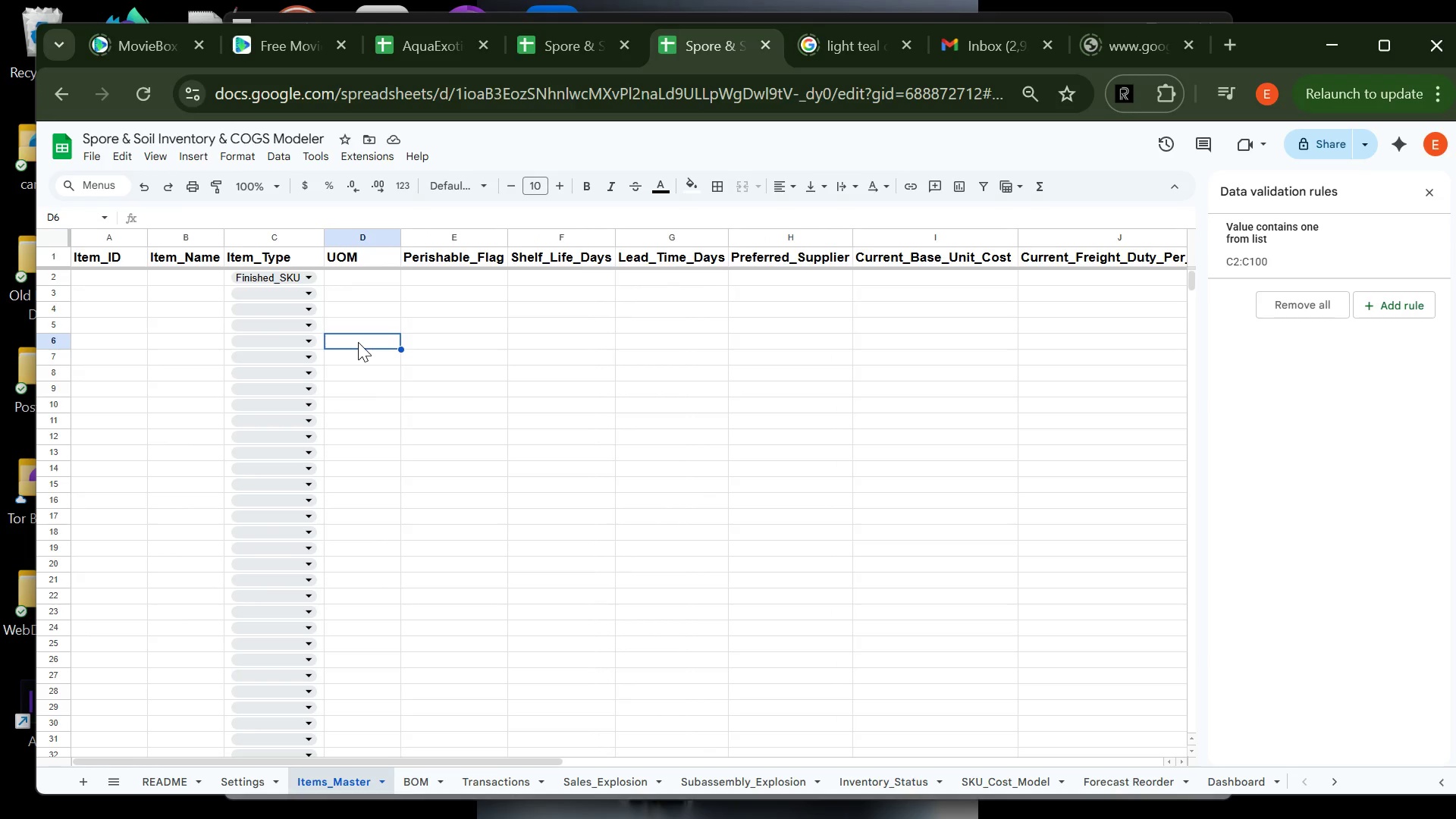 
wait(11.7)
 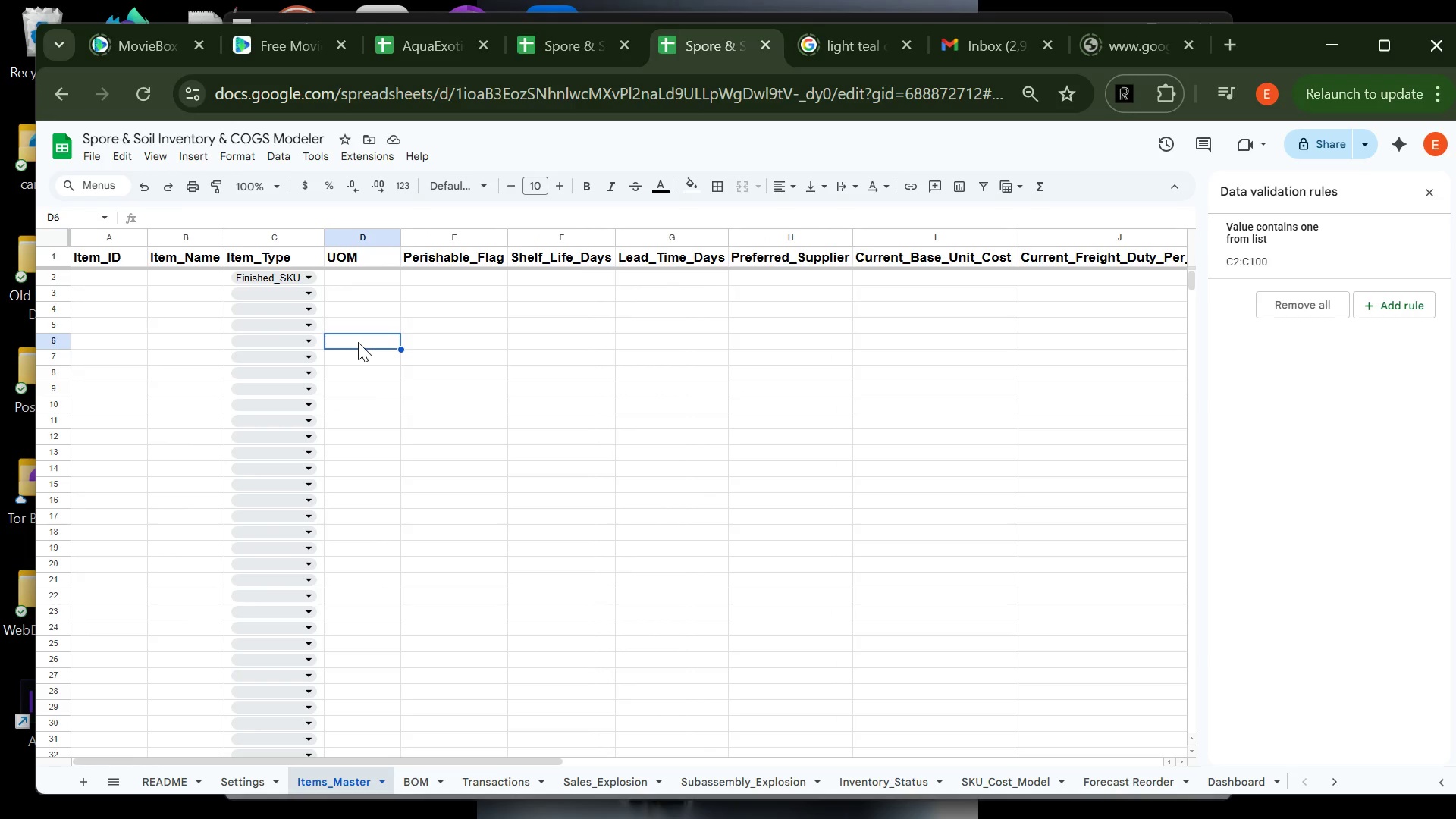 
left_click([438, 278])
 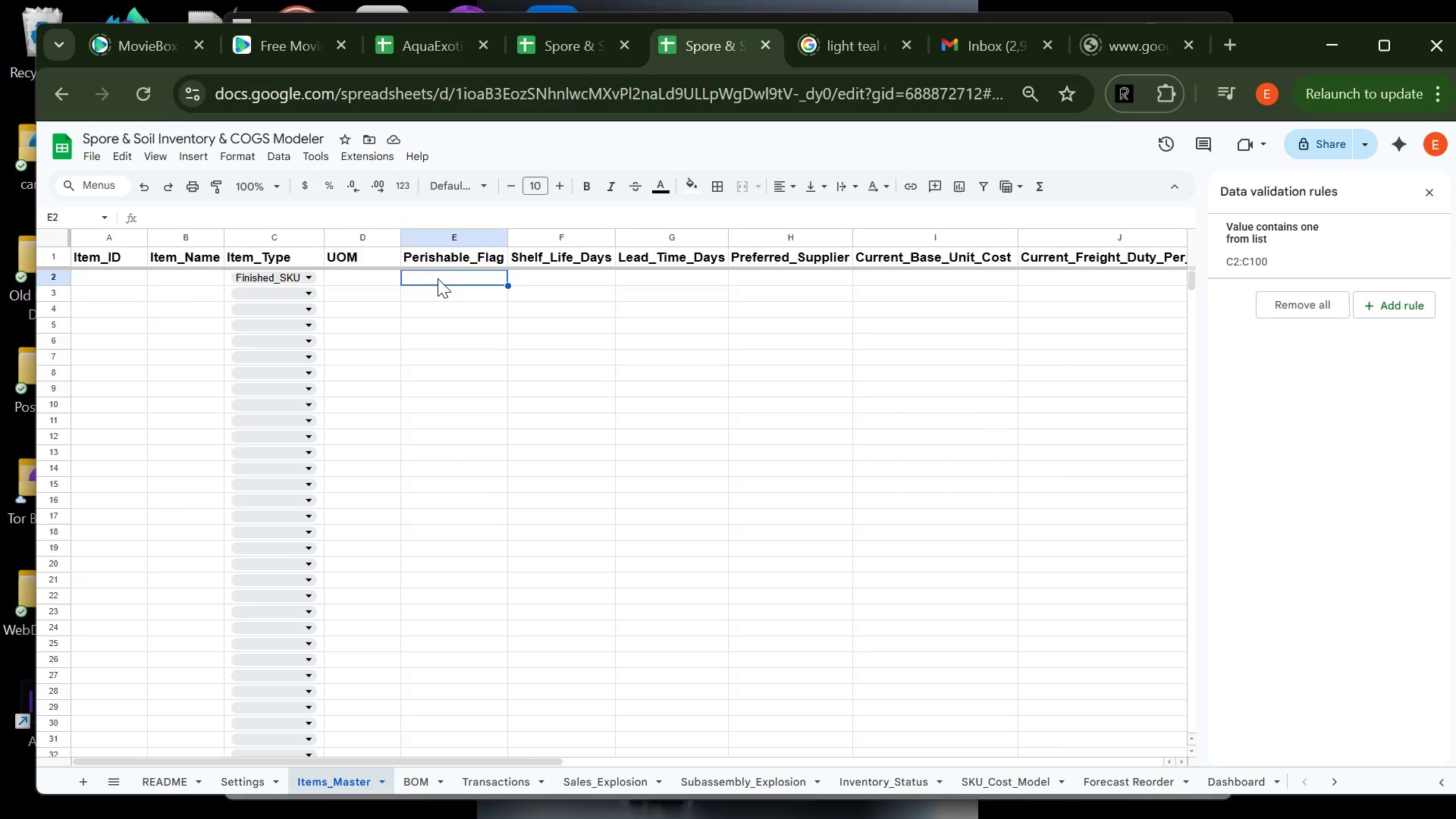 
left_click_drag(start_coordinate=[438, 278], to_coordinate=[441, 318])
 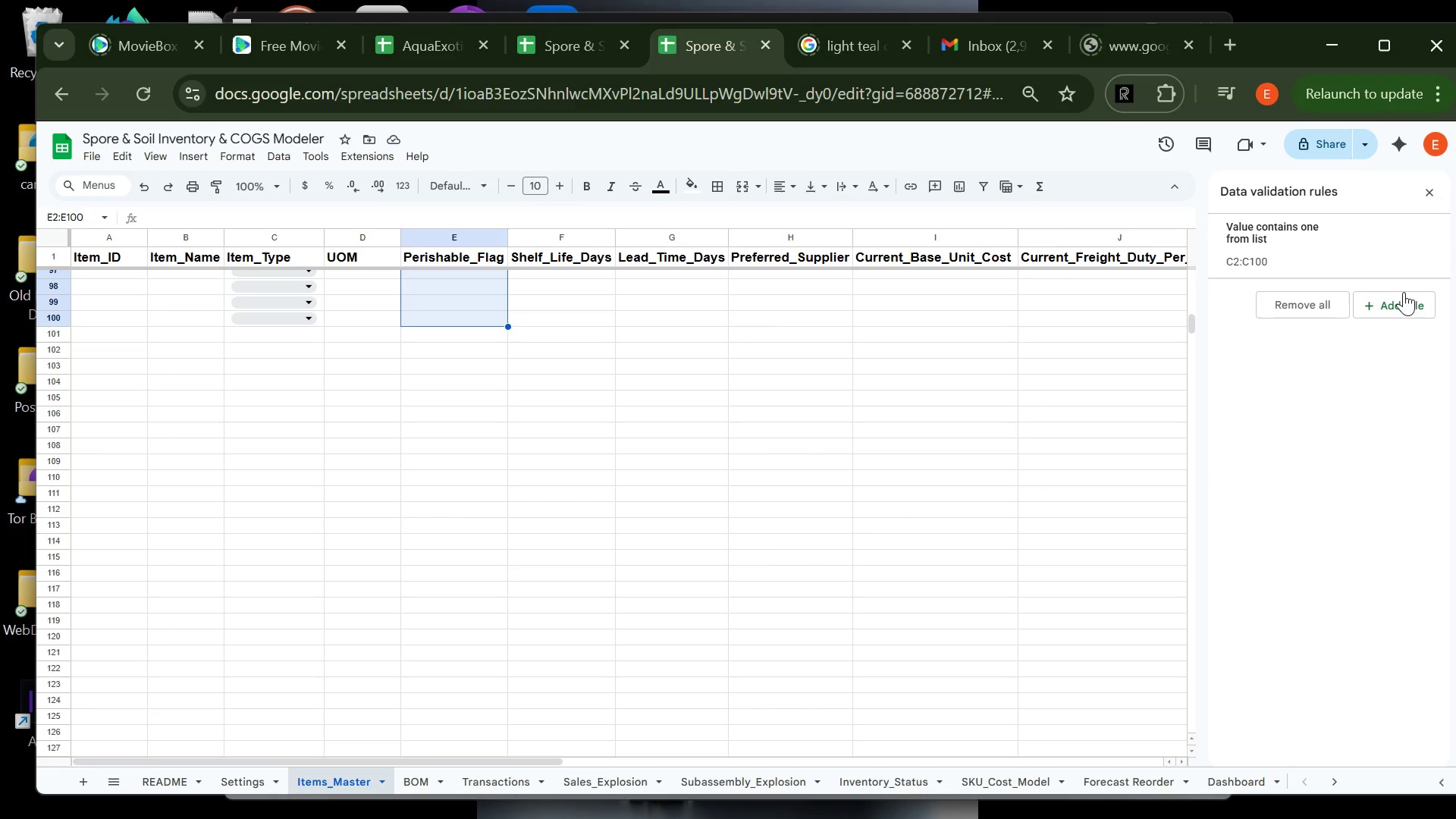 
left_click([1399, 314])
 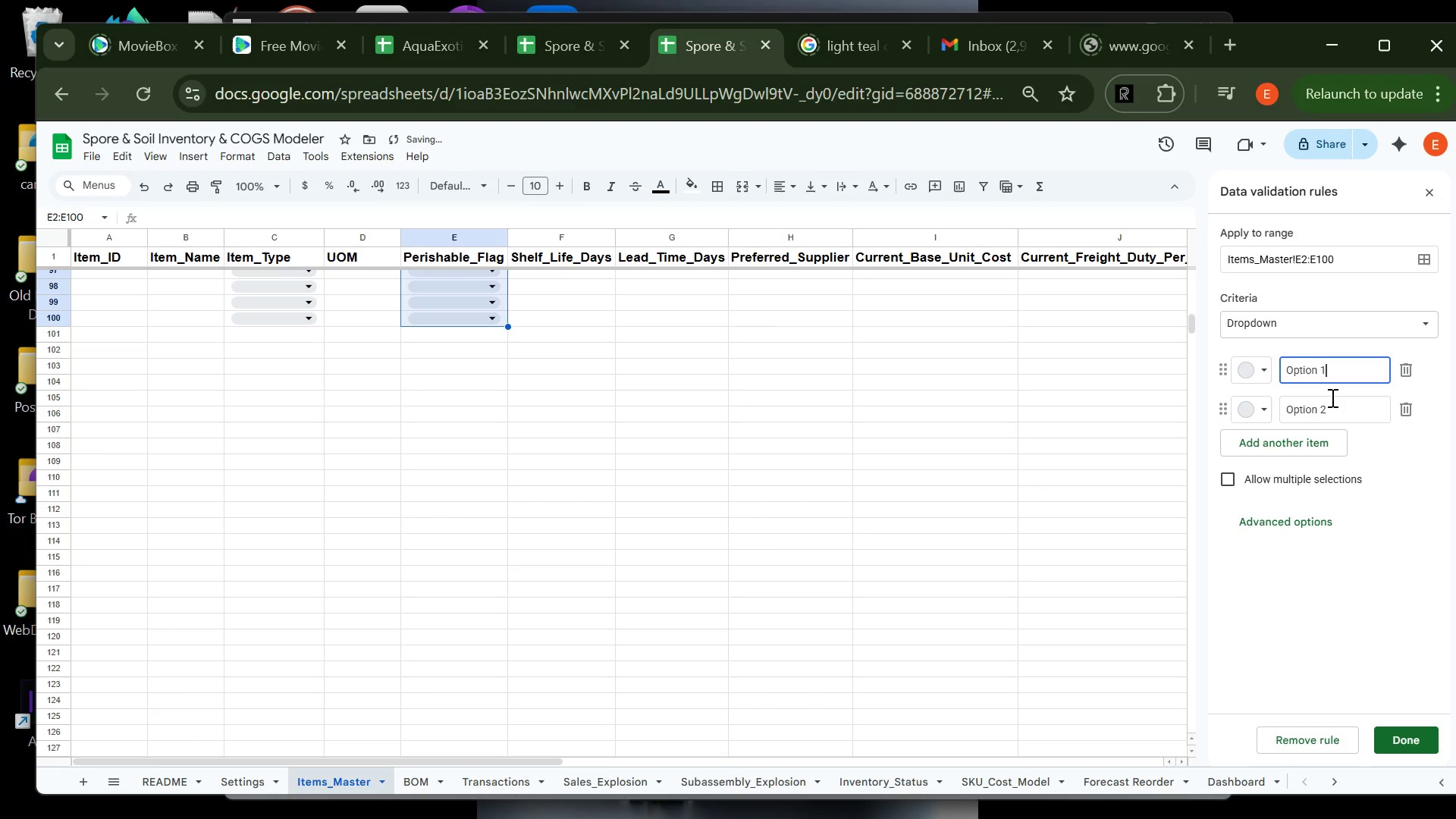 
key(Backspace)
key(Backspace)
key(Backspace)
key(Backspace)
key(Backspace)
key(Backspace)
key(Backspace)
key(Backspace)
type(y)
key(Backspace)
type(yES)
 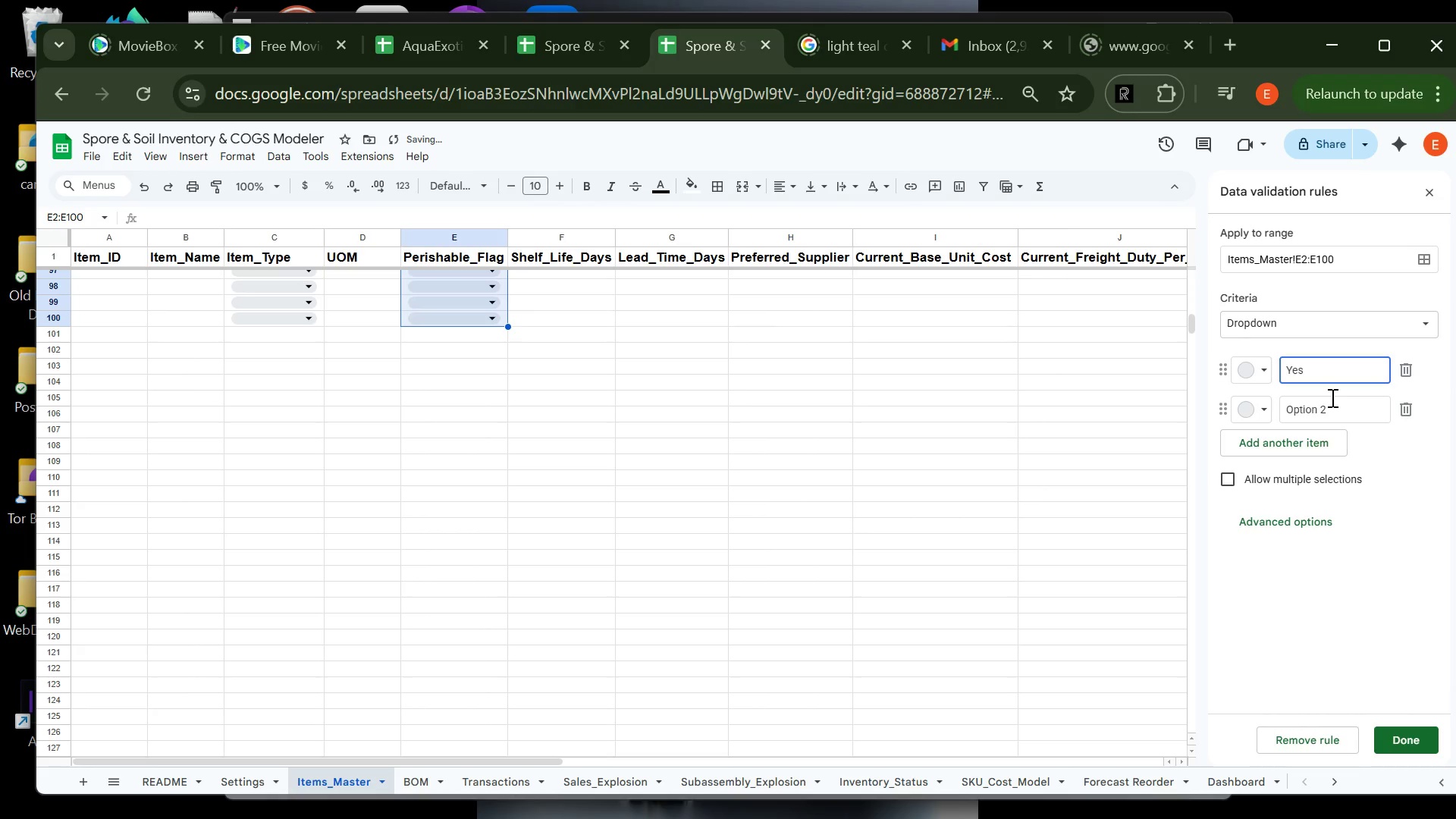 
left_click([1350, 416])
 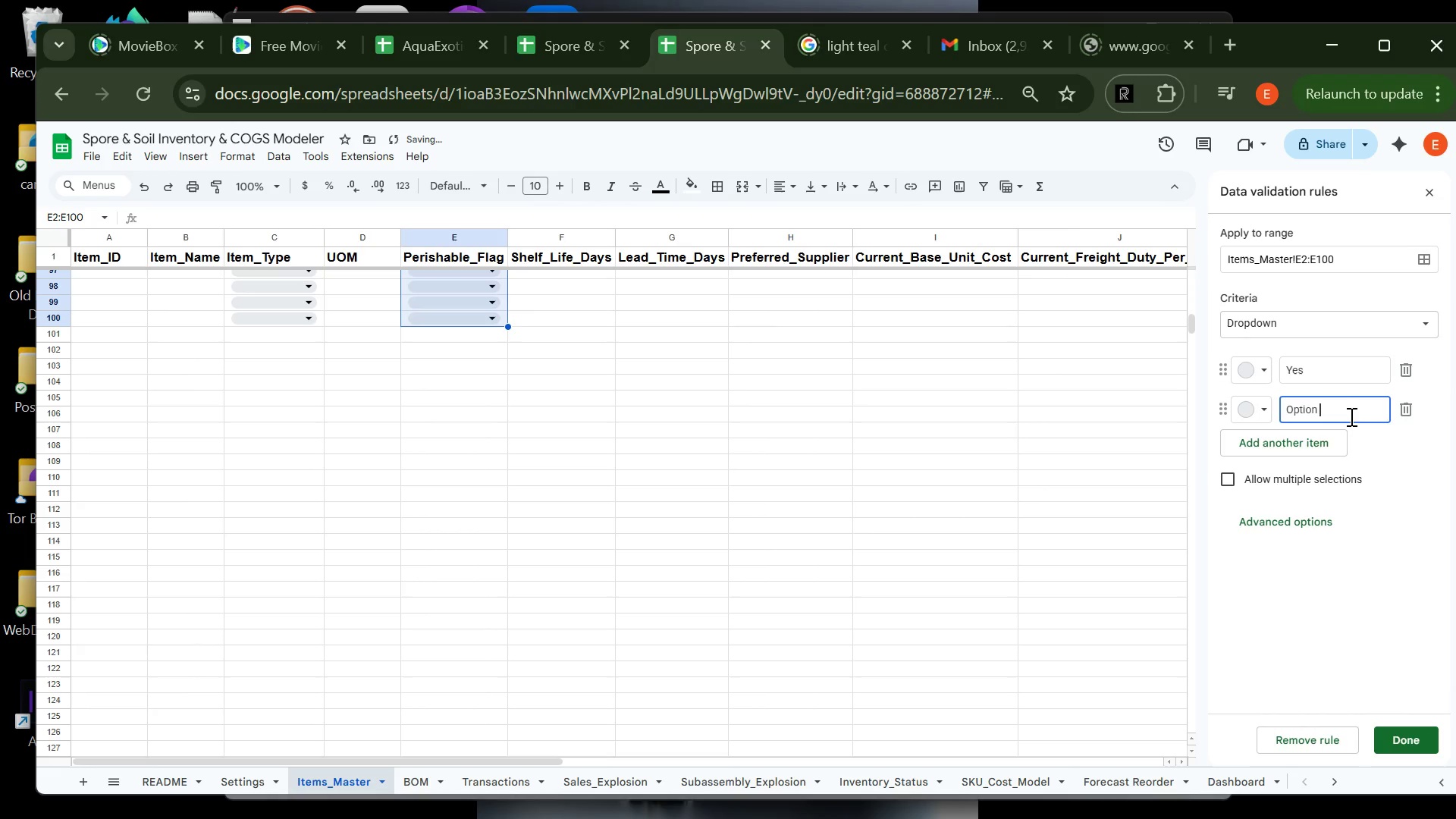 
hold_key(key=Backspace, duration=0.72)
 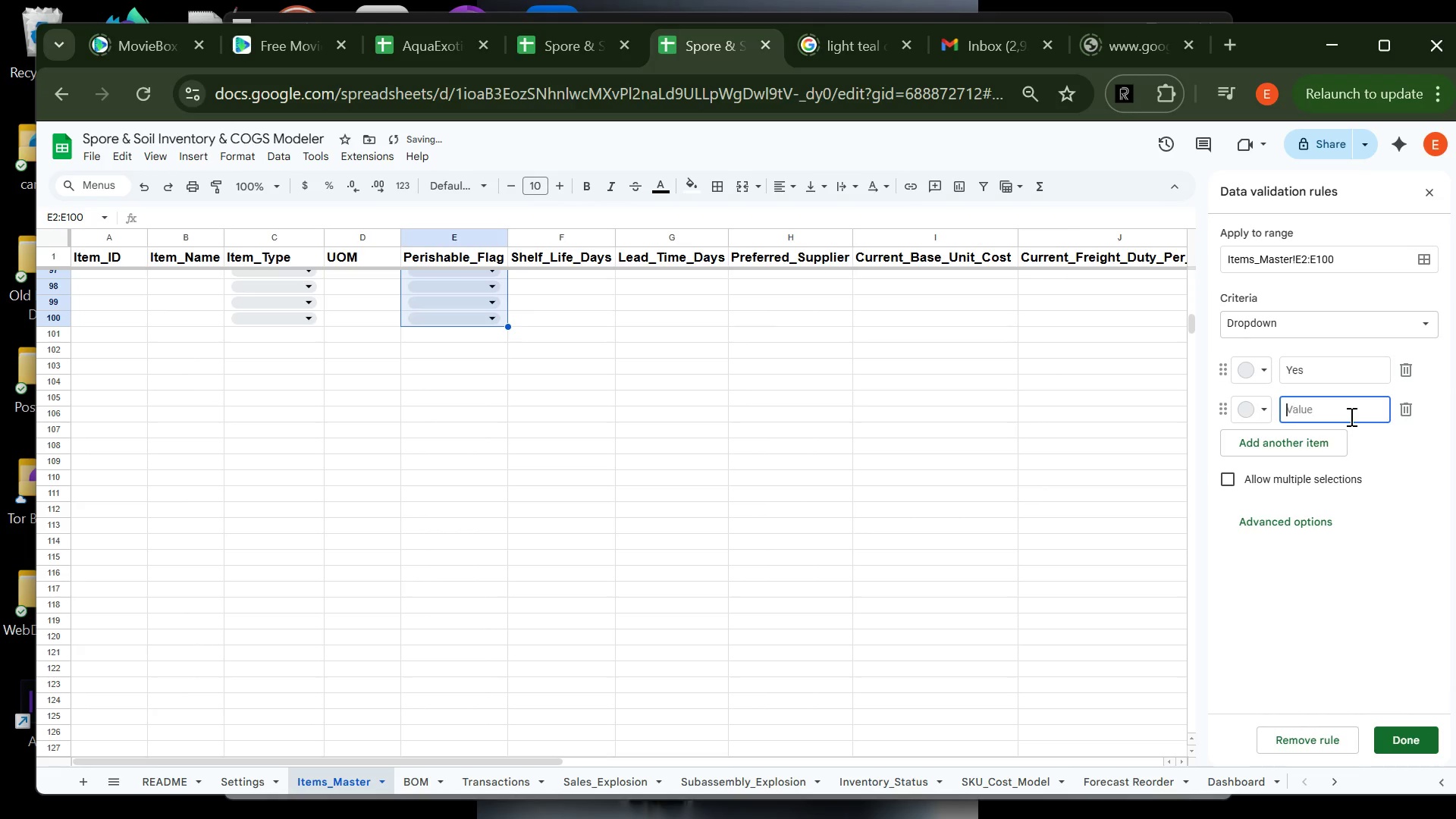 
key(Backspace)
type(N)
key(Backspace)
type(nO)
 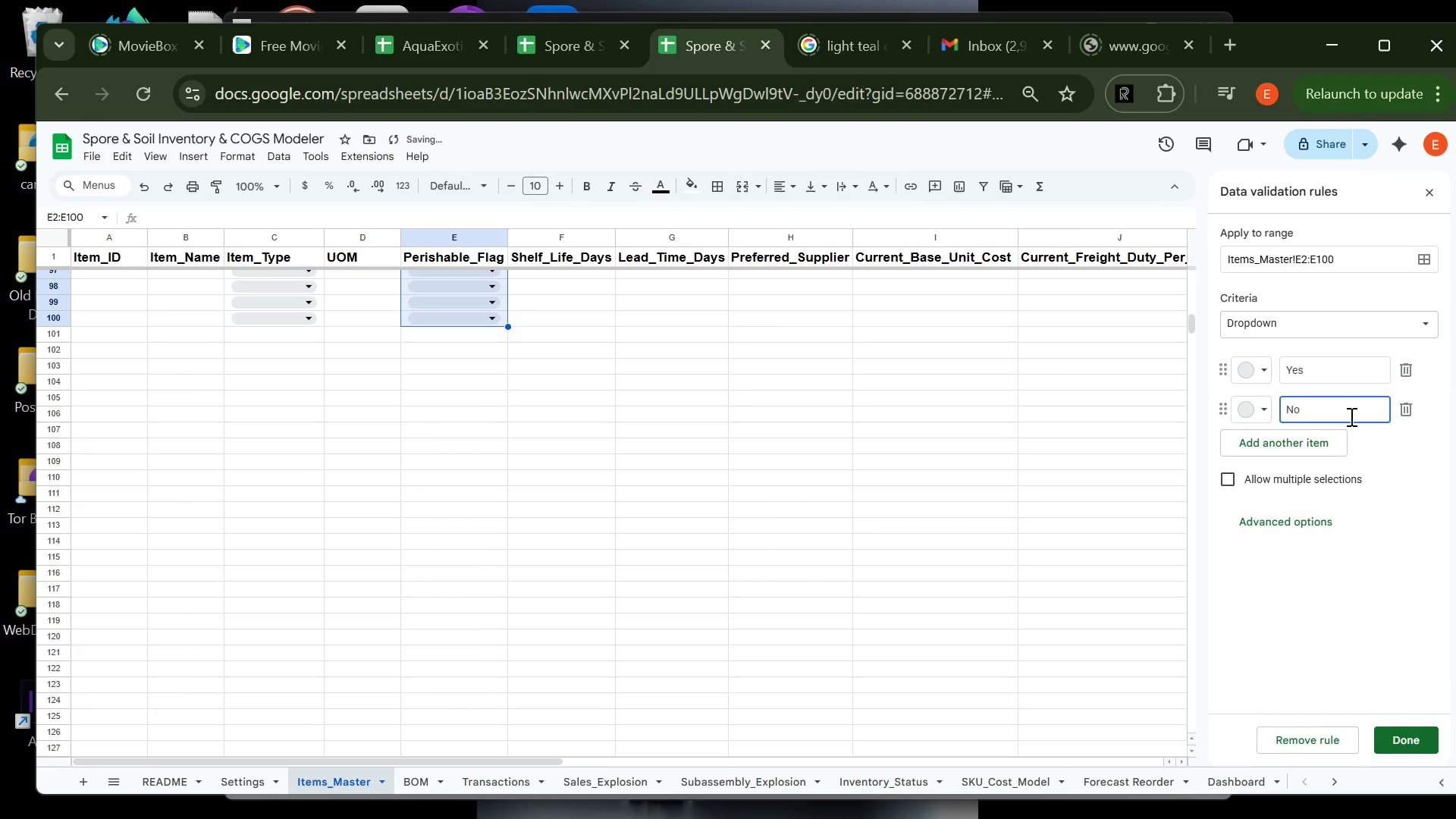 
wait(10.28)
 